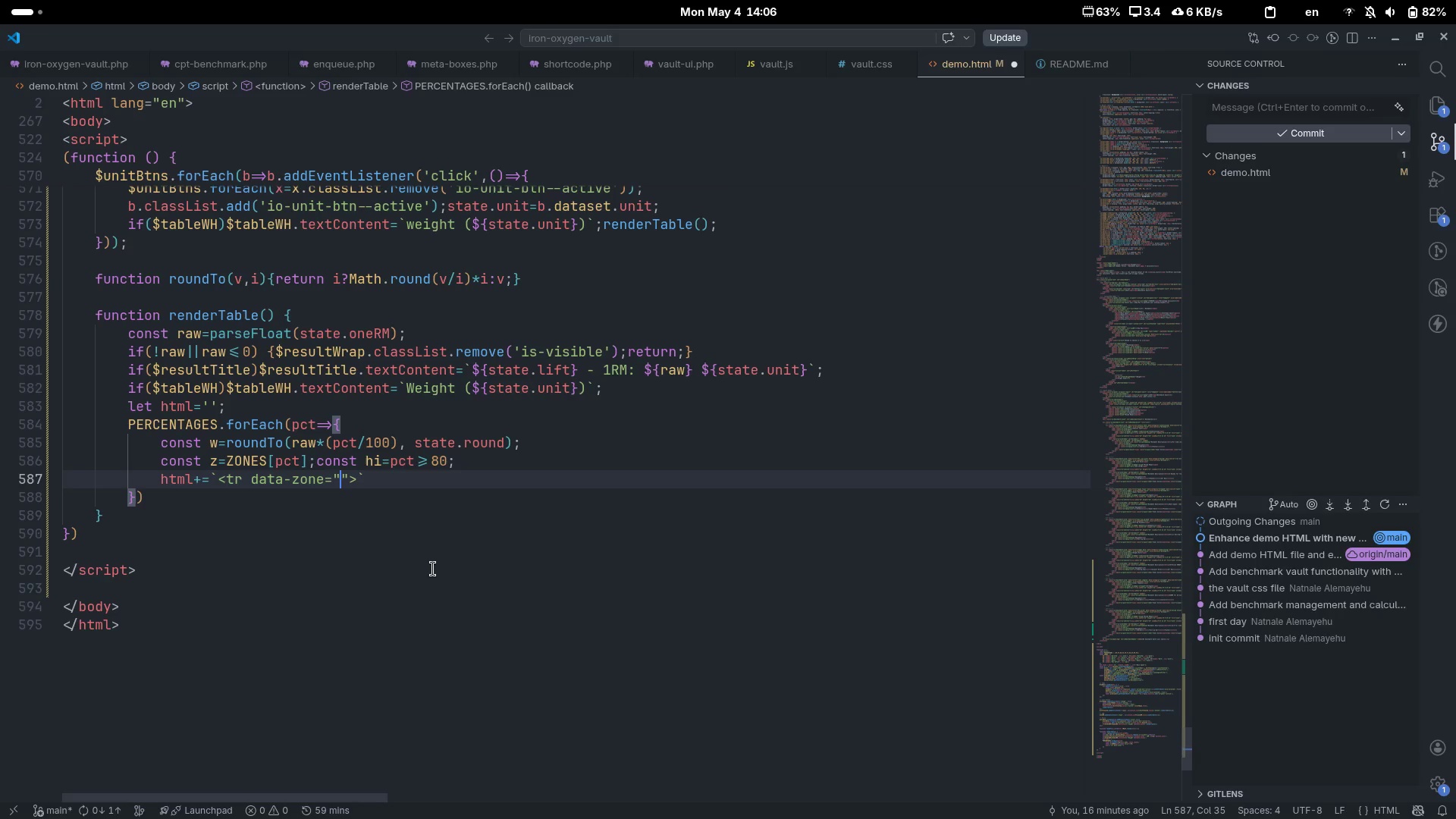 
 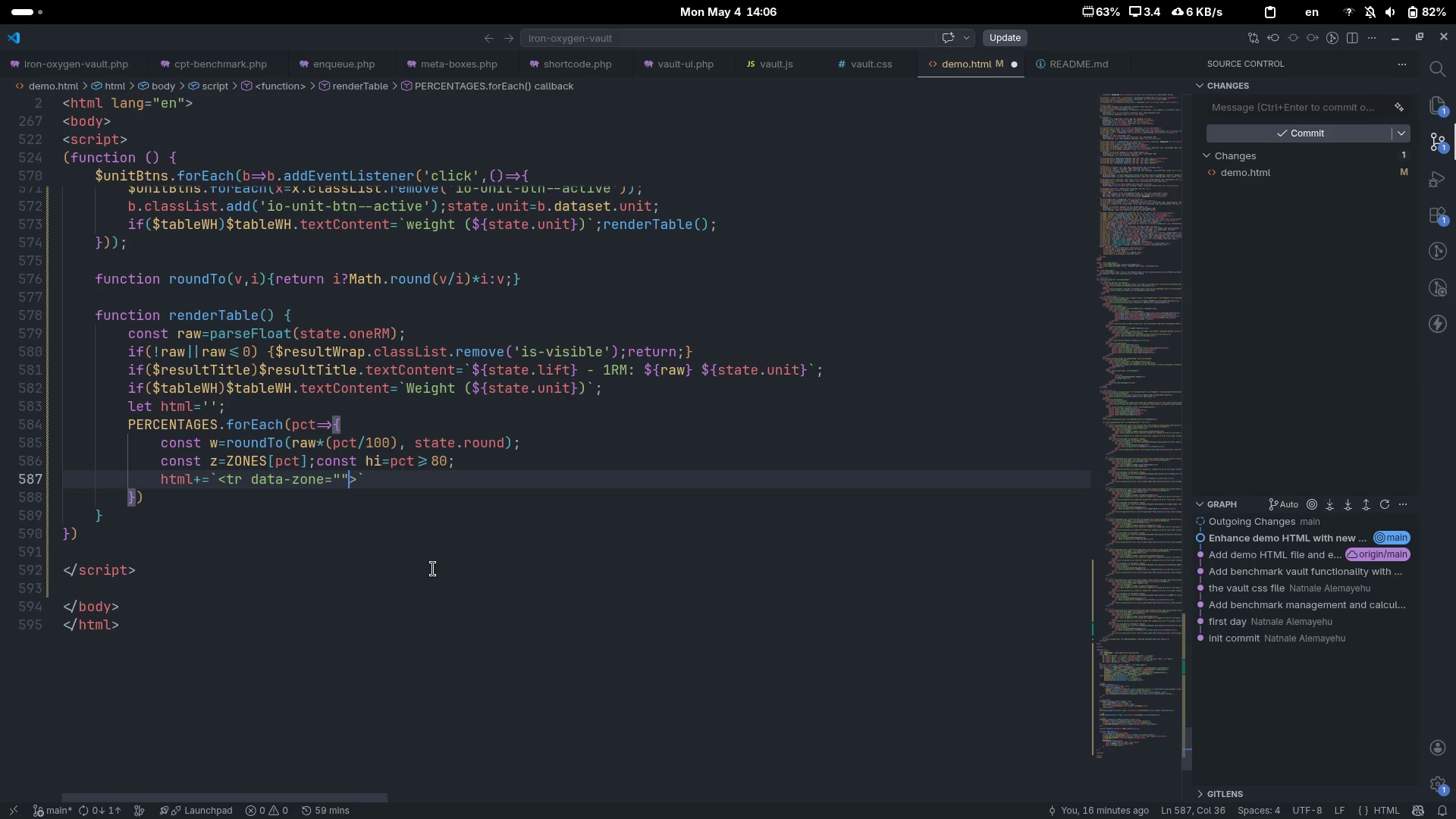 
key(ArrowLeft)
 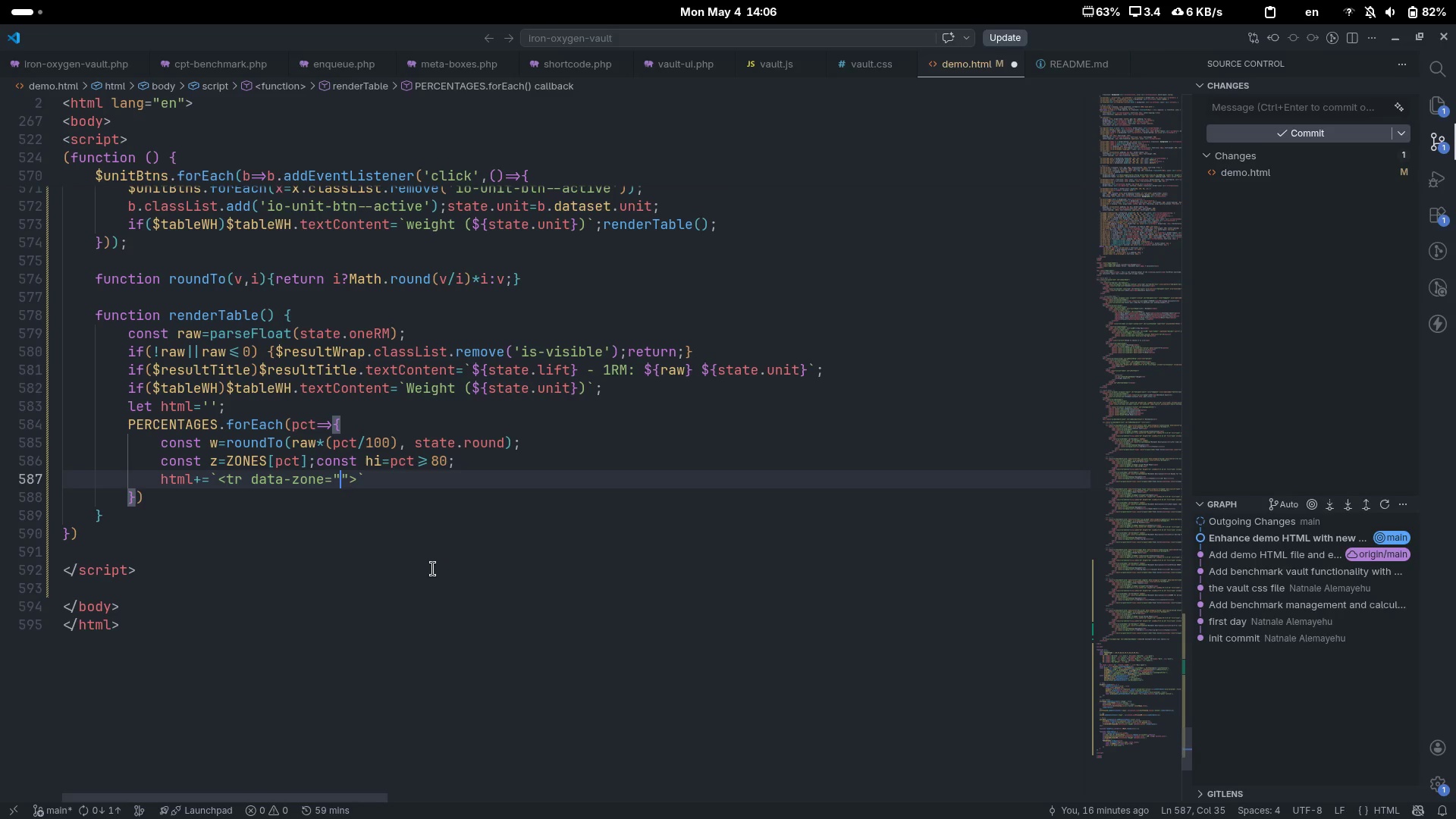 
key(Shift+4)
 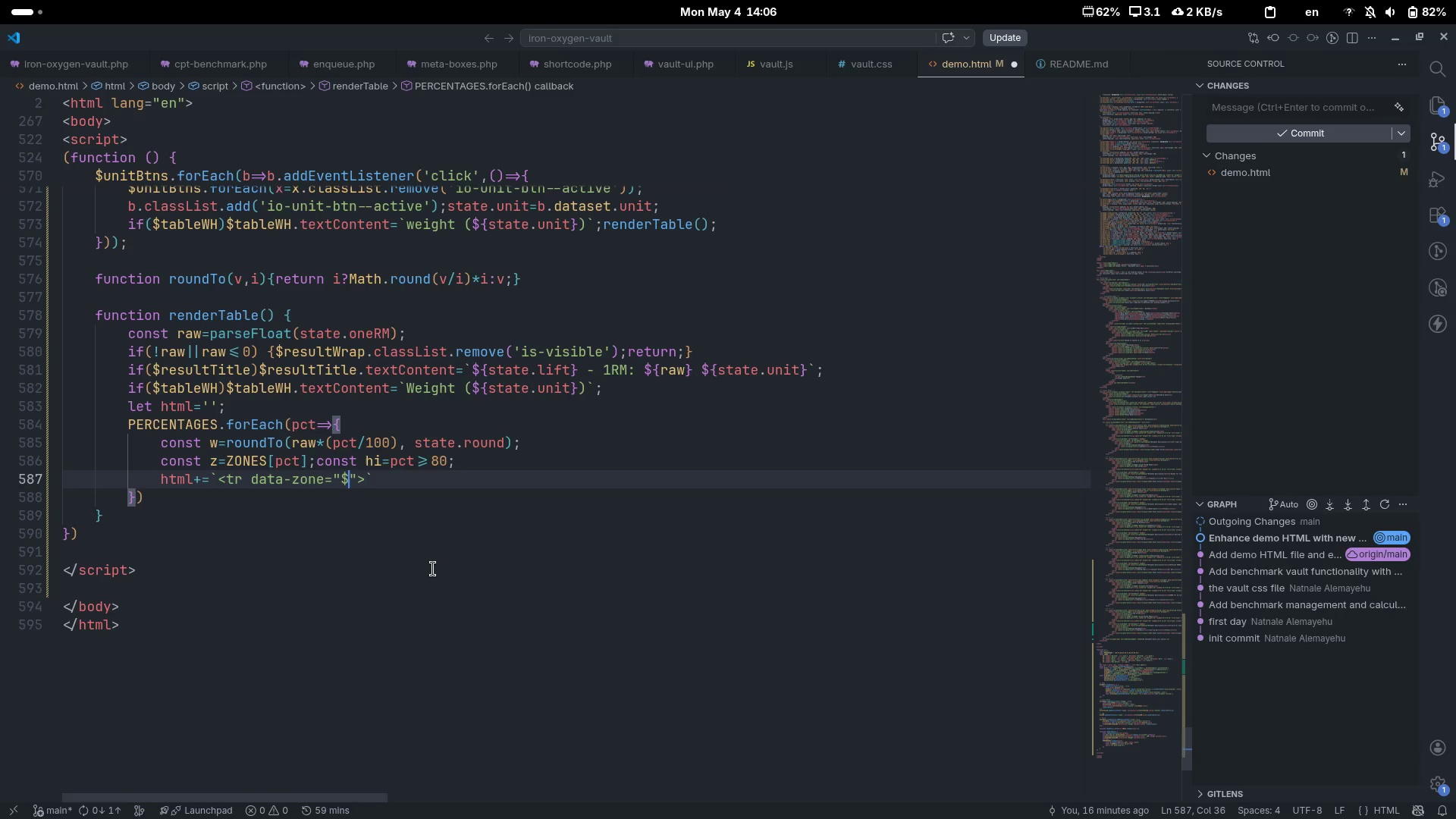 
key(Shift+BracketLeft)
 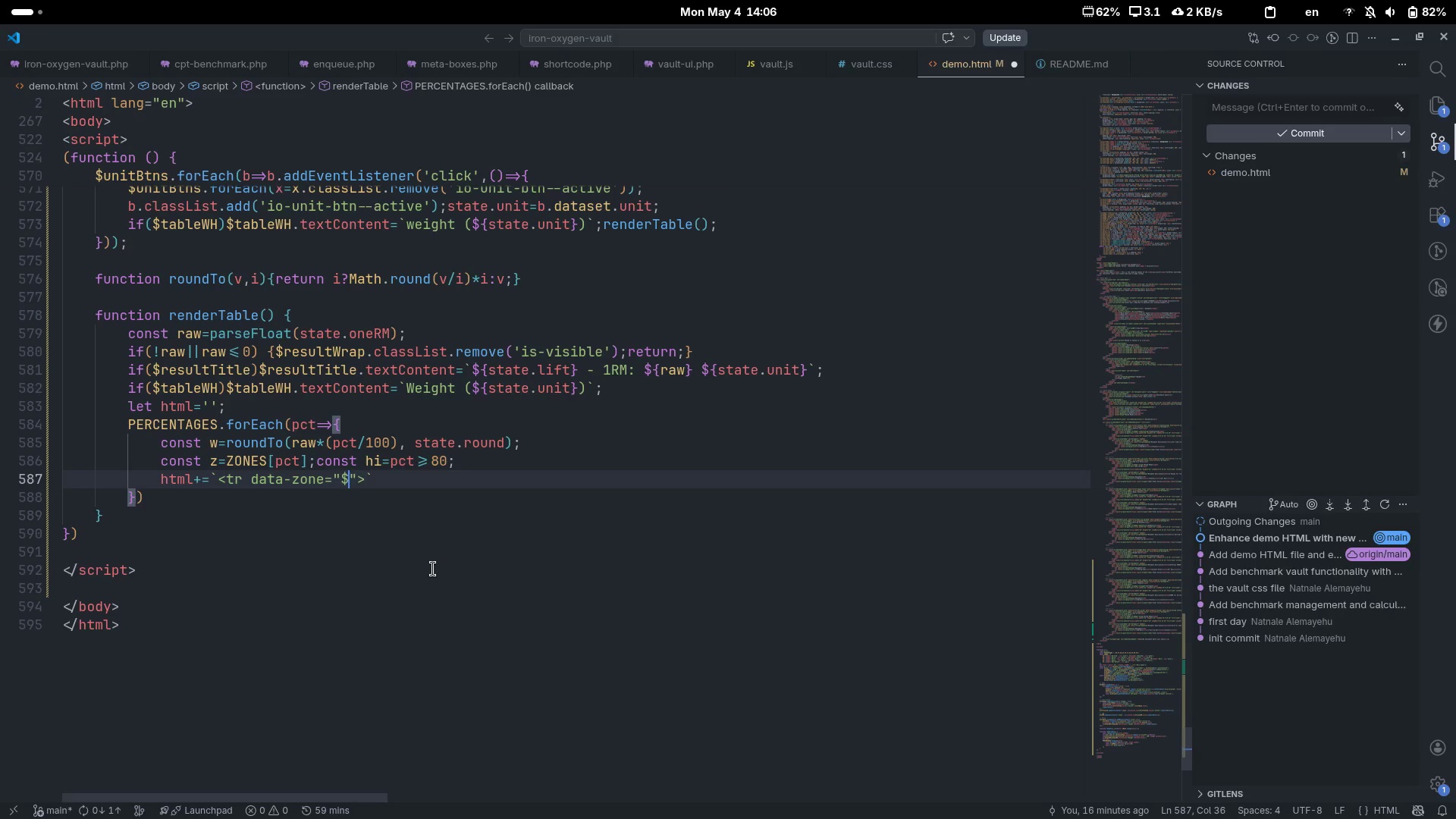 
key(Shift+BracketRight)
 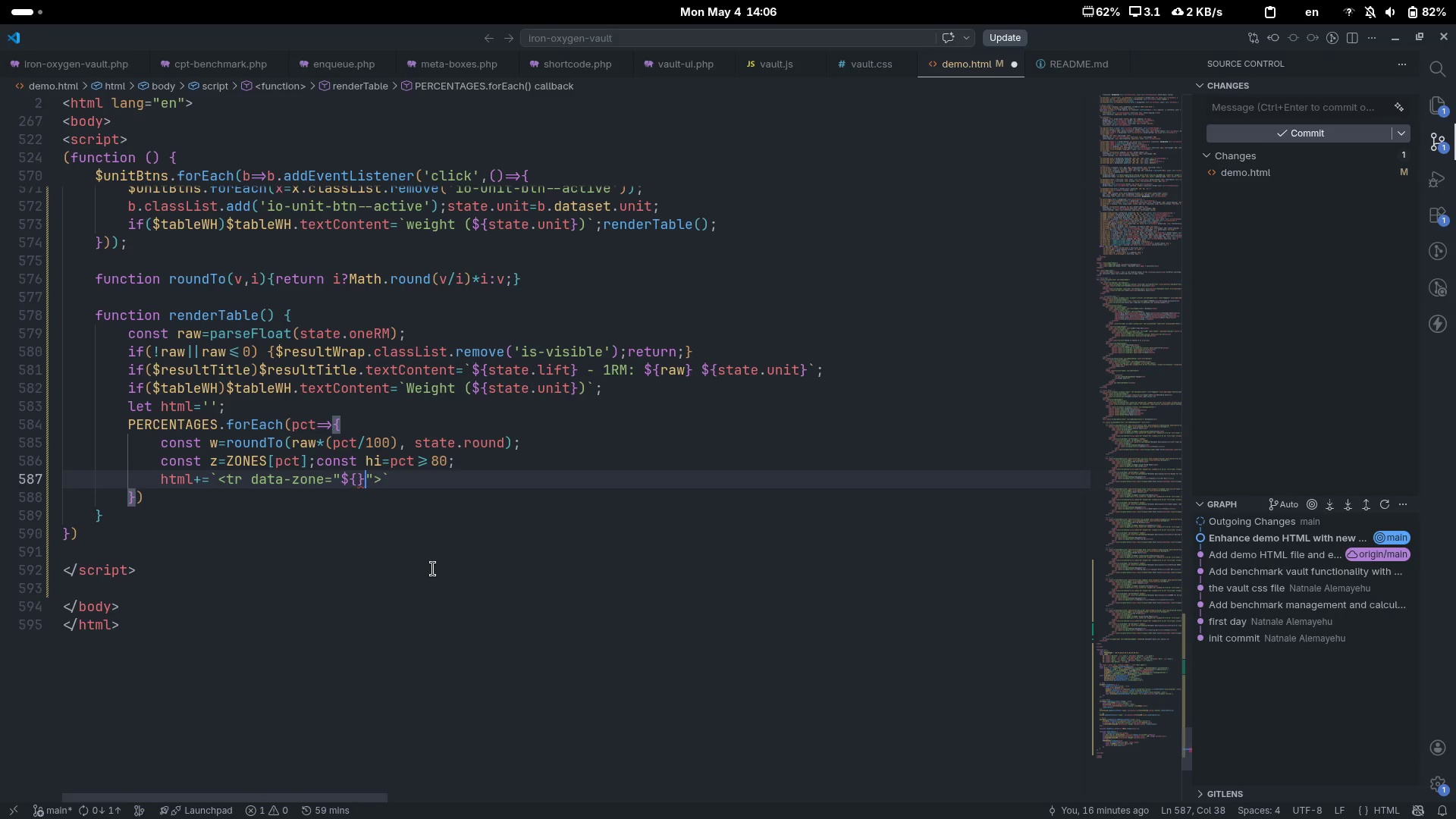 
key(ArrowLeft)
 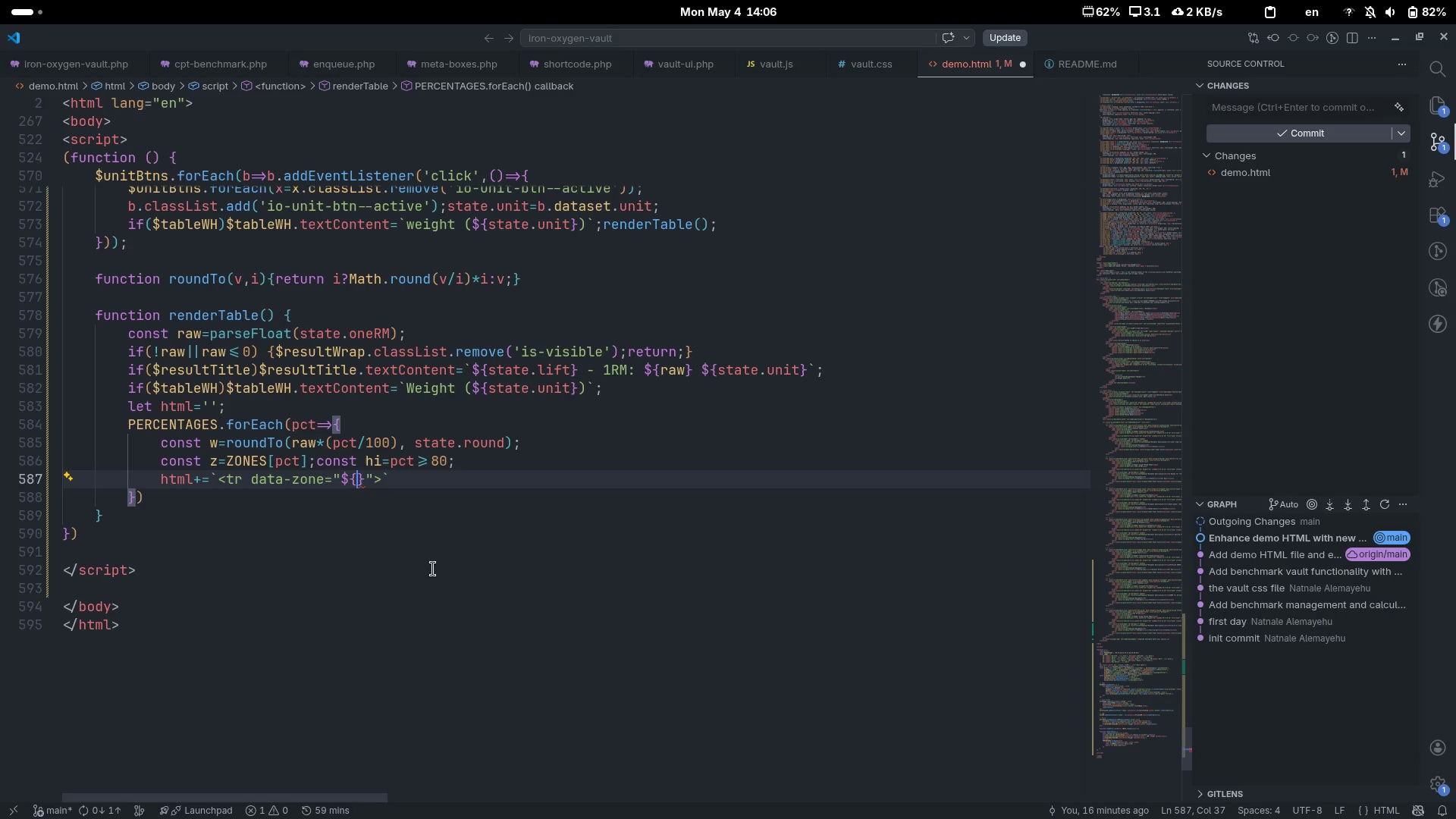 
type(z.cls)
 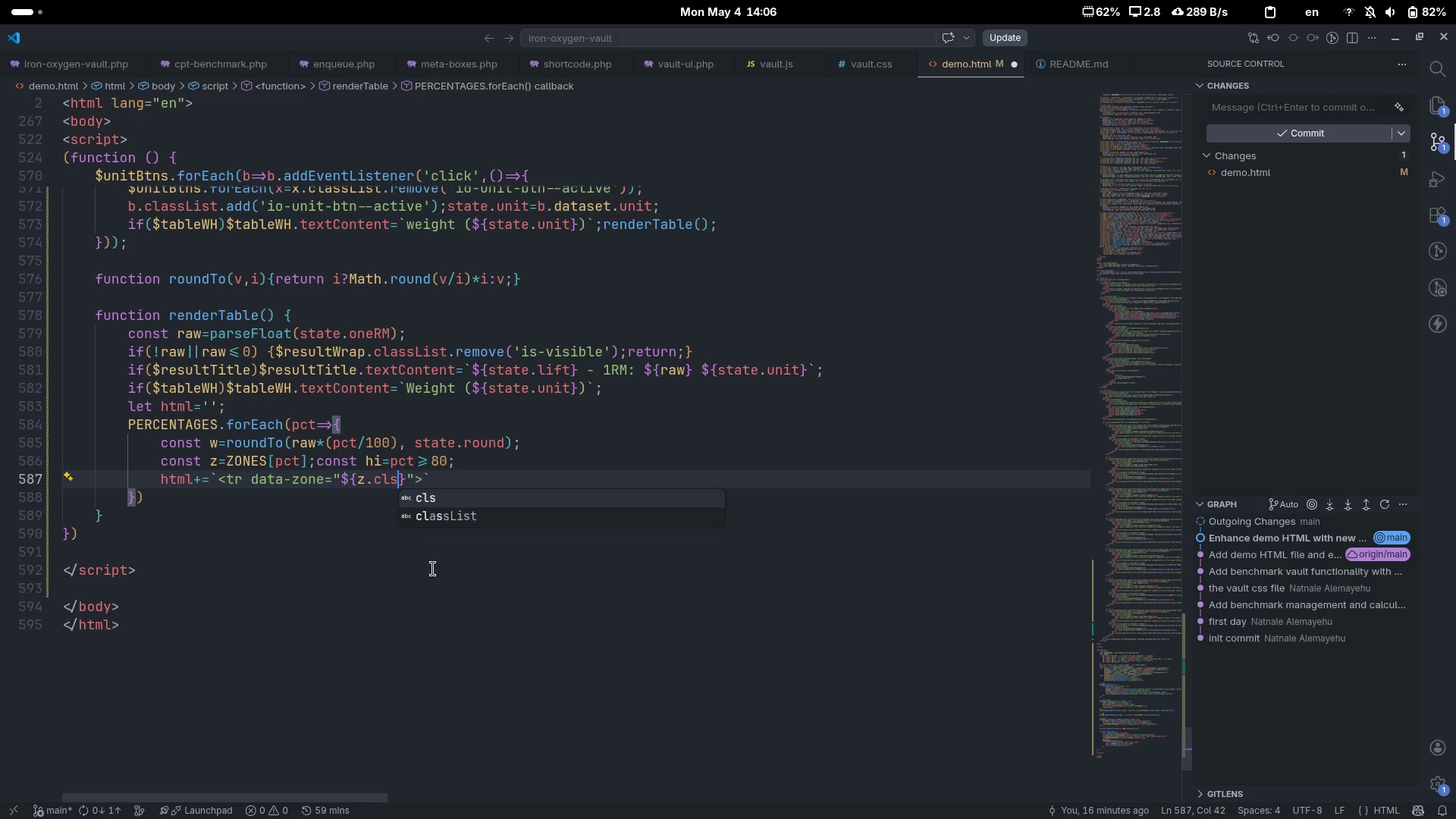 
key(ArrowRight)
 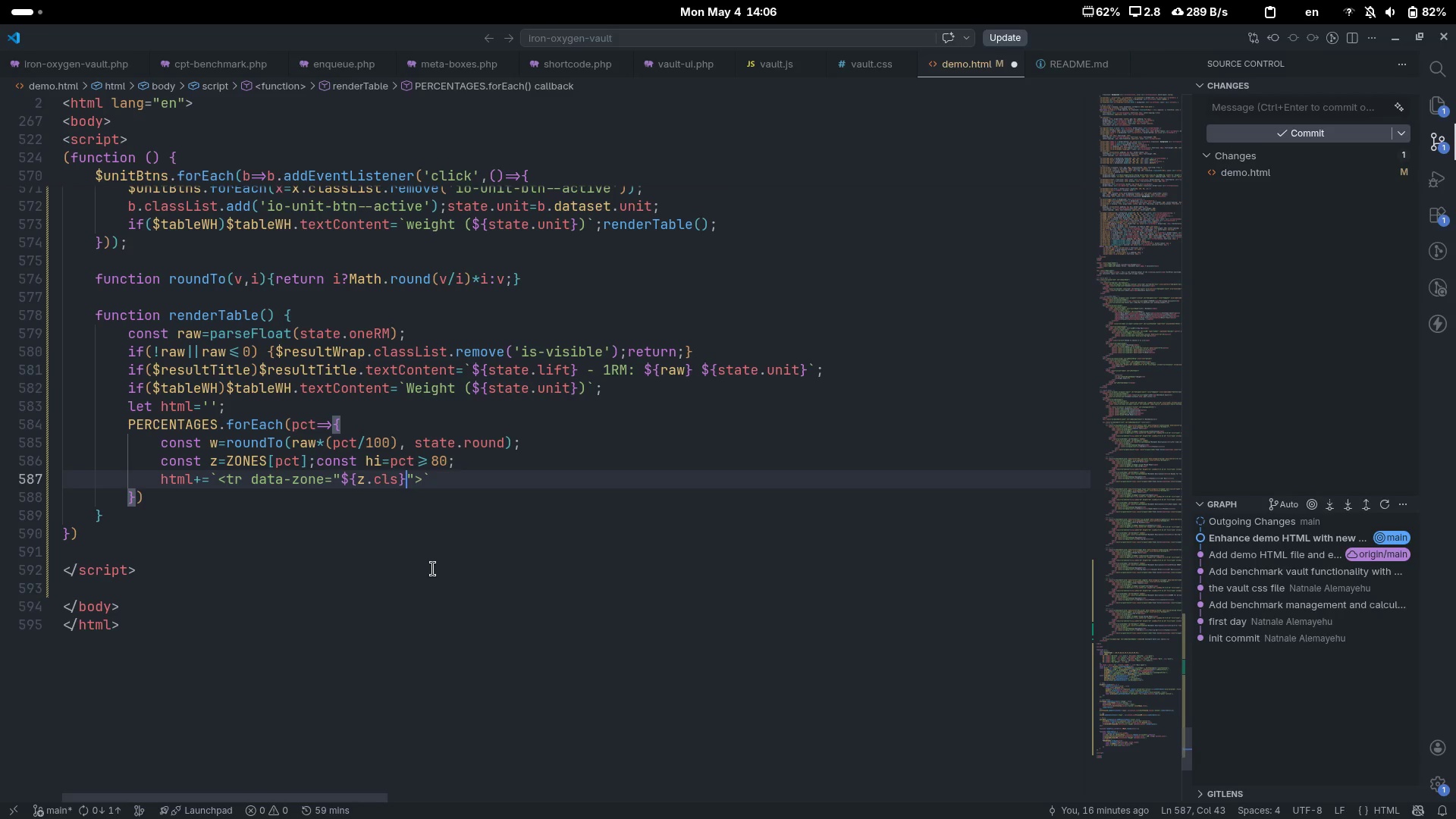 
key(ArrowRight)
 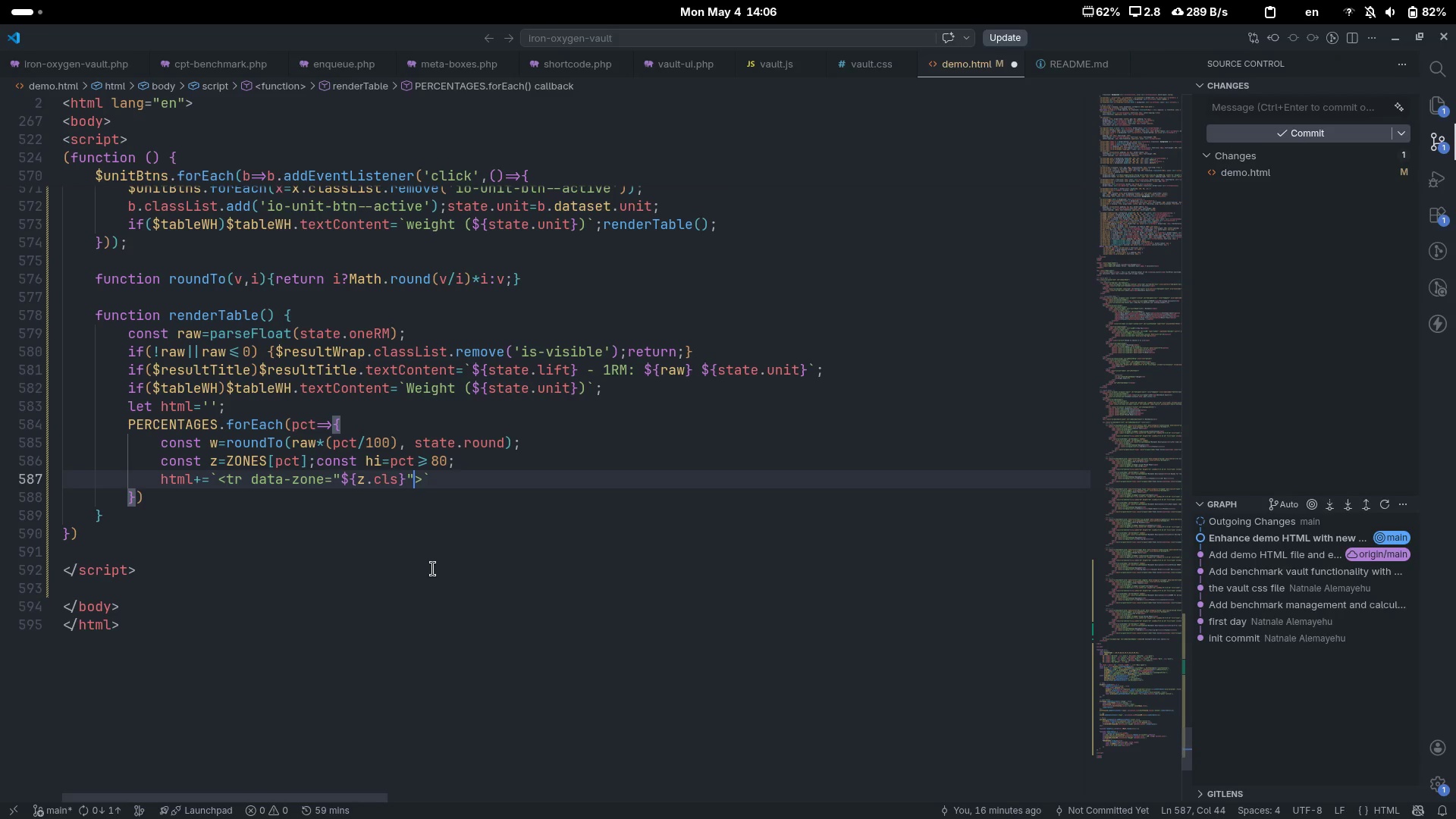 
key(ArrowRight)
 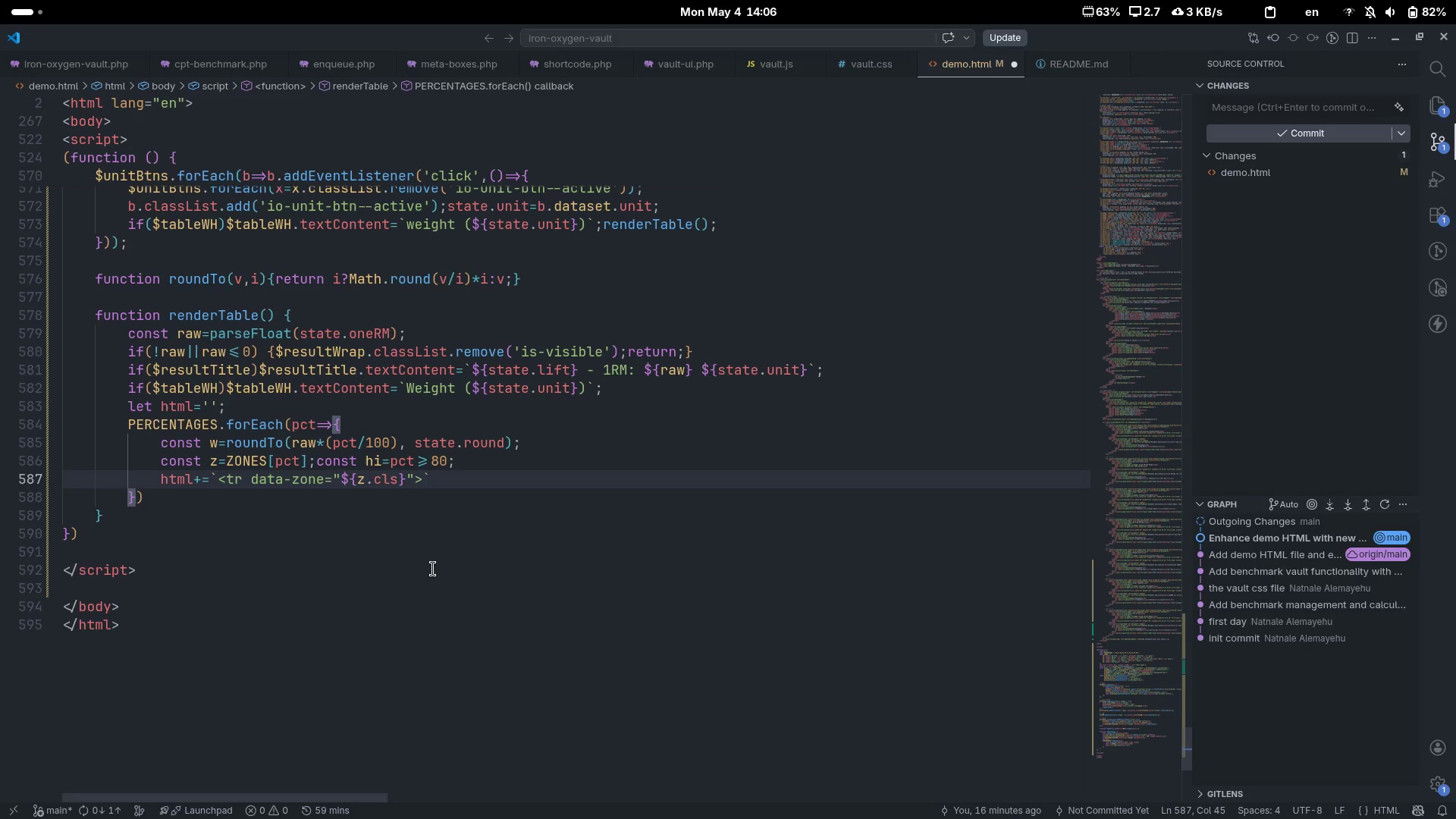 
key(Shift+Comma)
 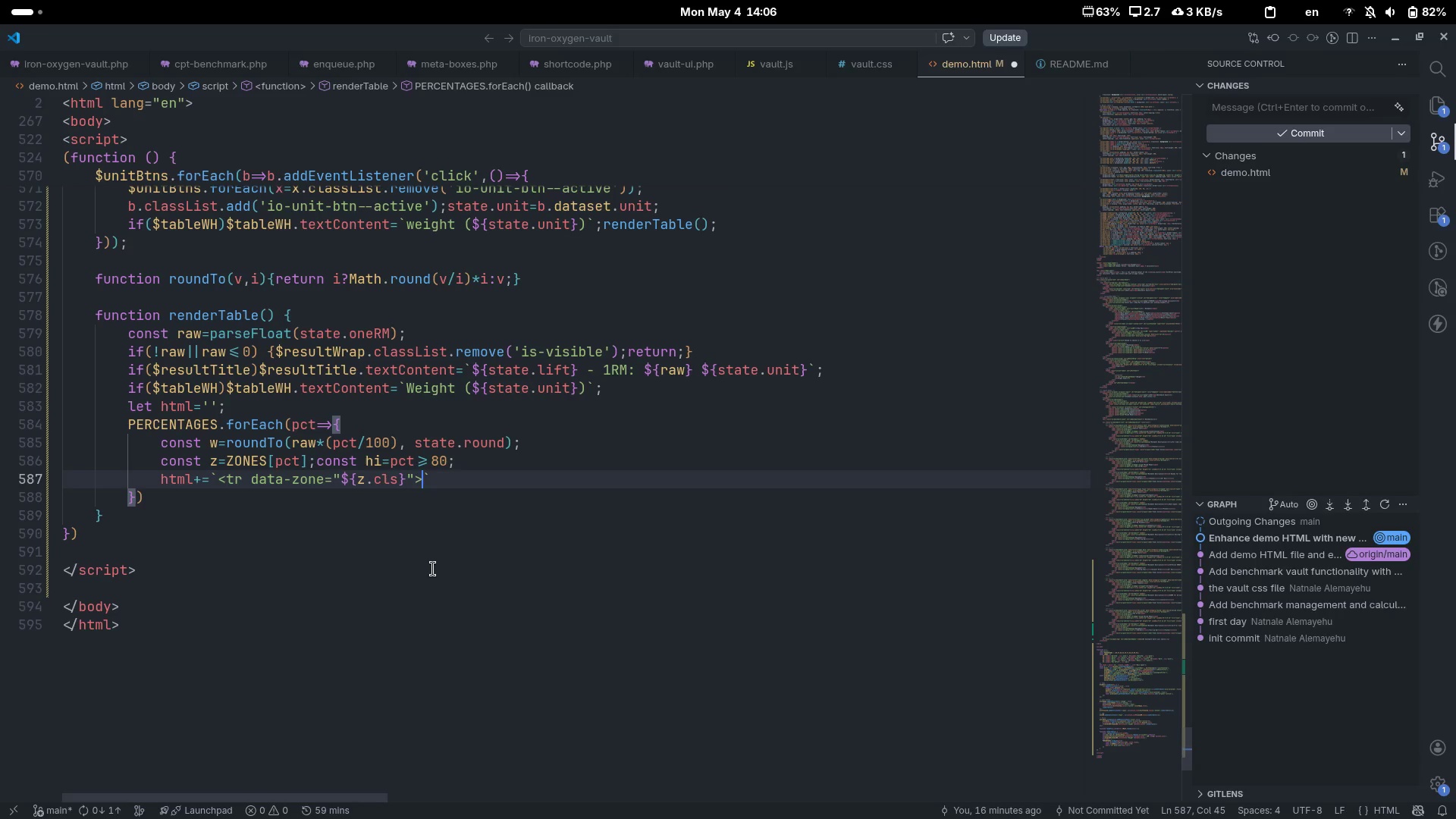 
key(Shift+Period)
 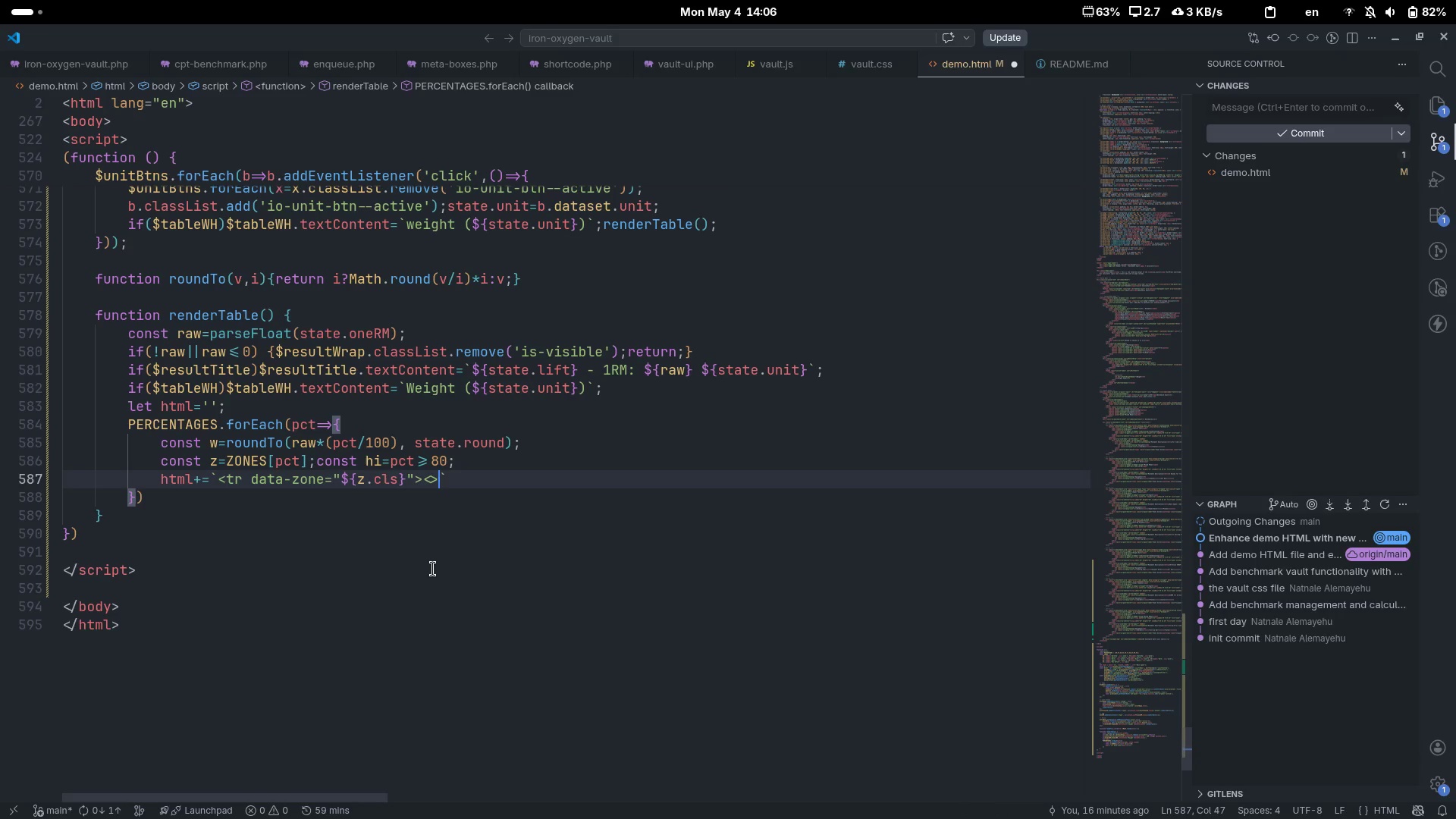 
key(ArrowLeft)
 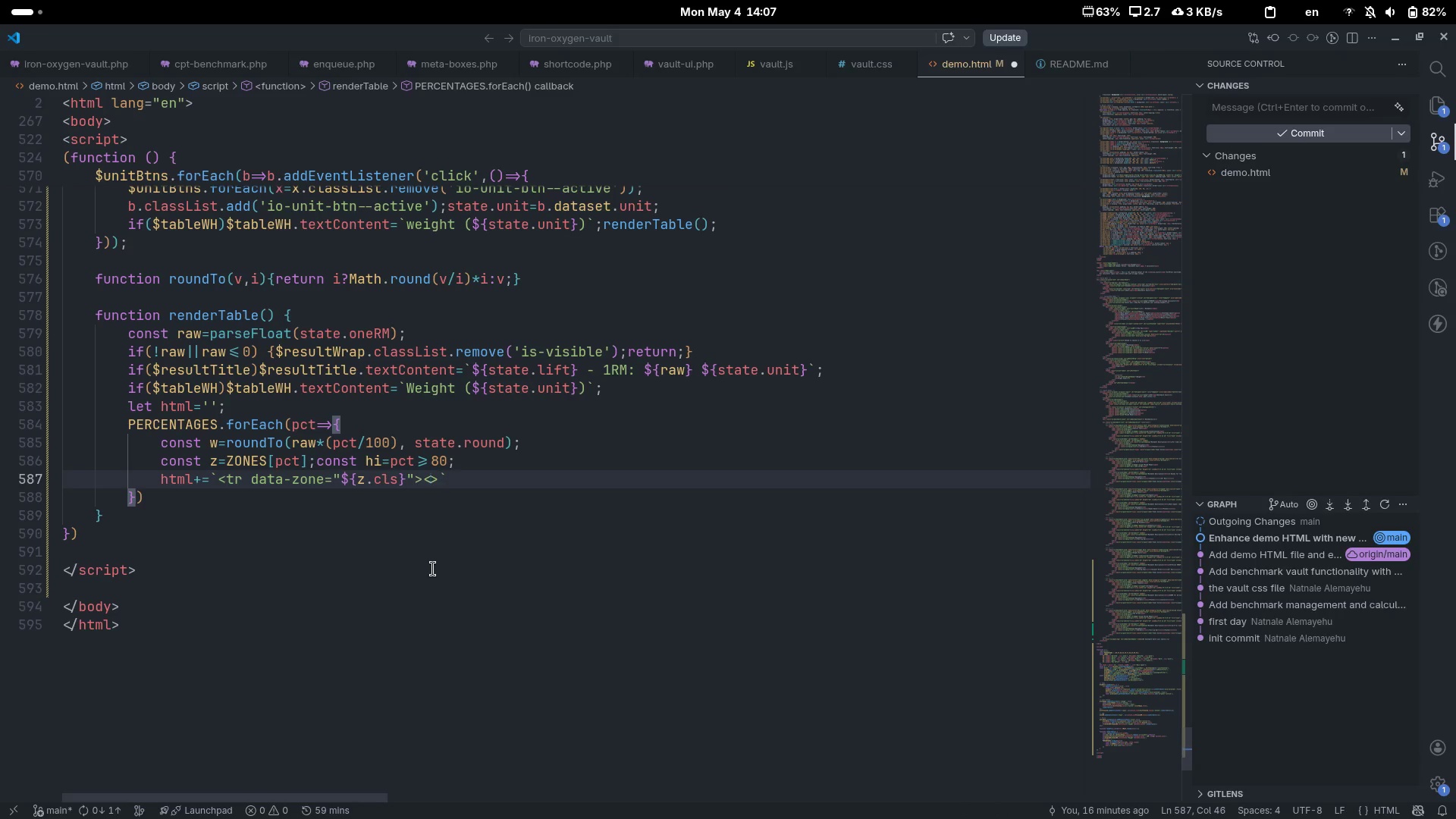 
type(td)
 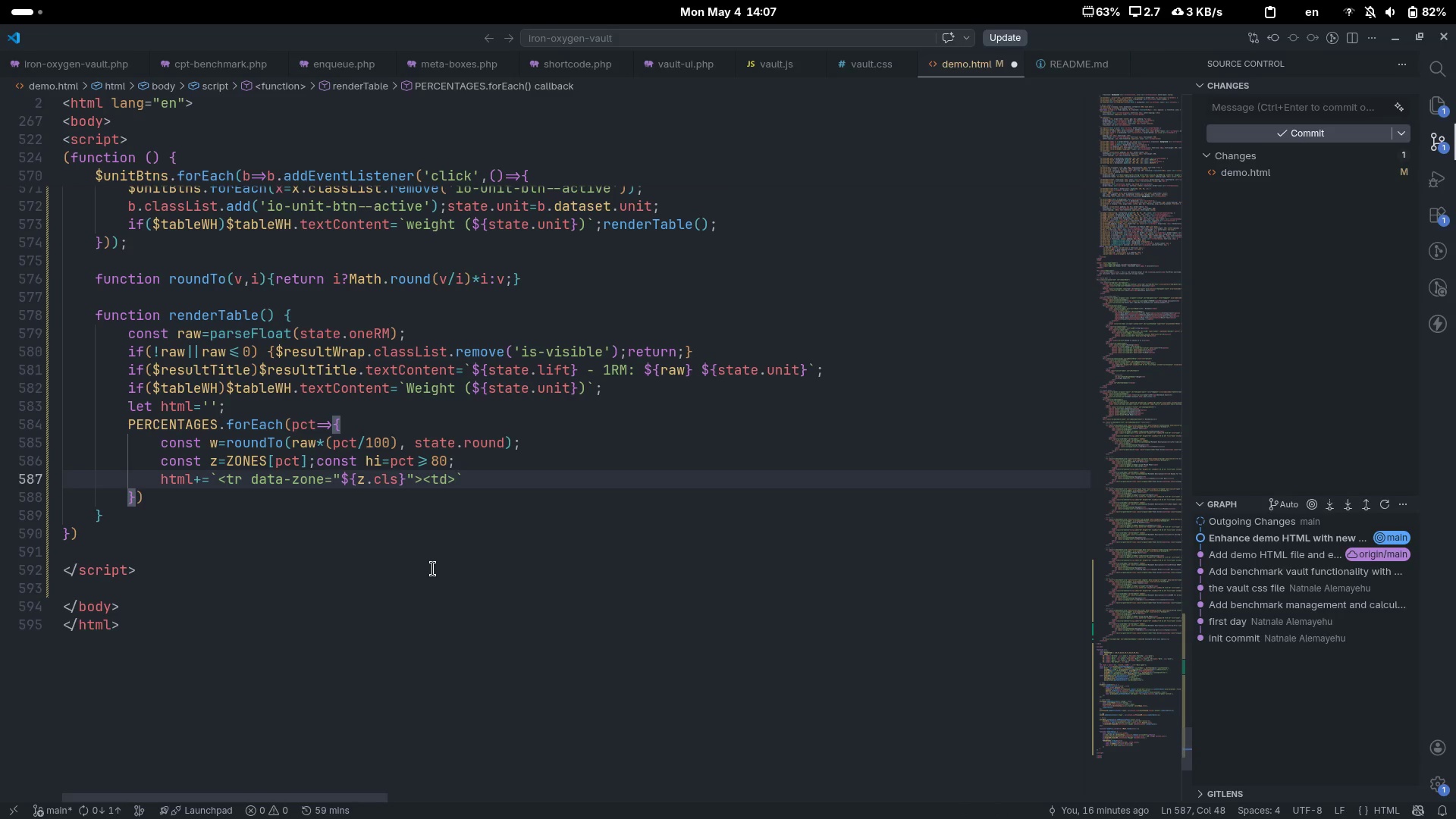 
key(ArrowRight)
 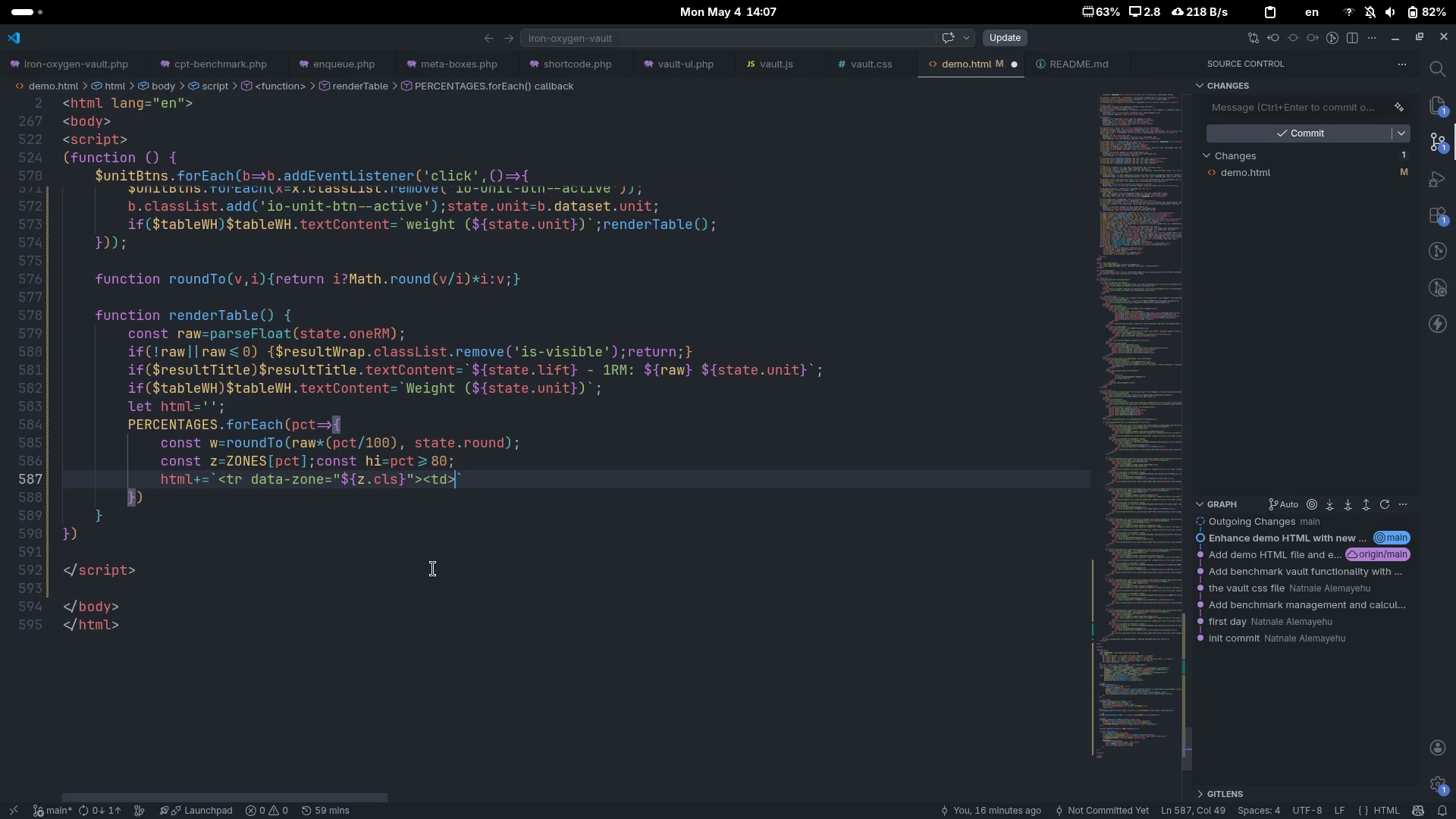 
key(Shift+4)
 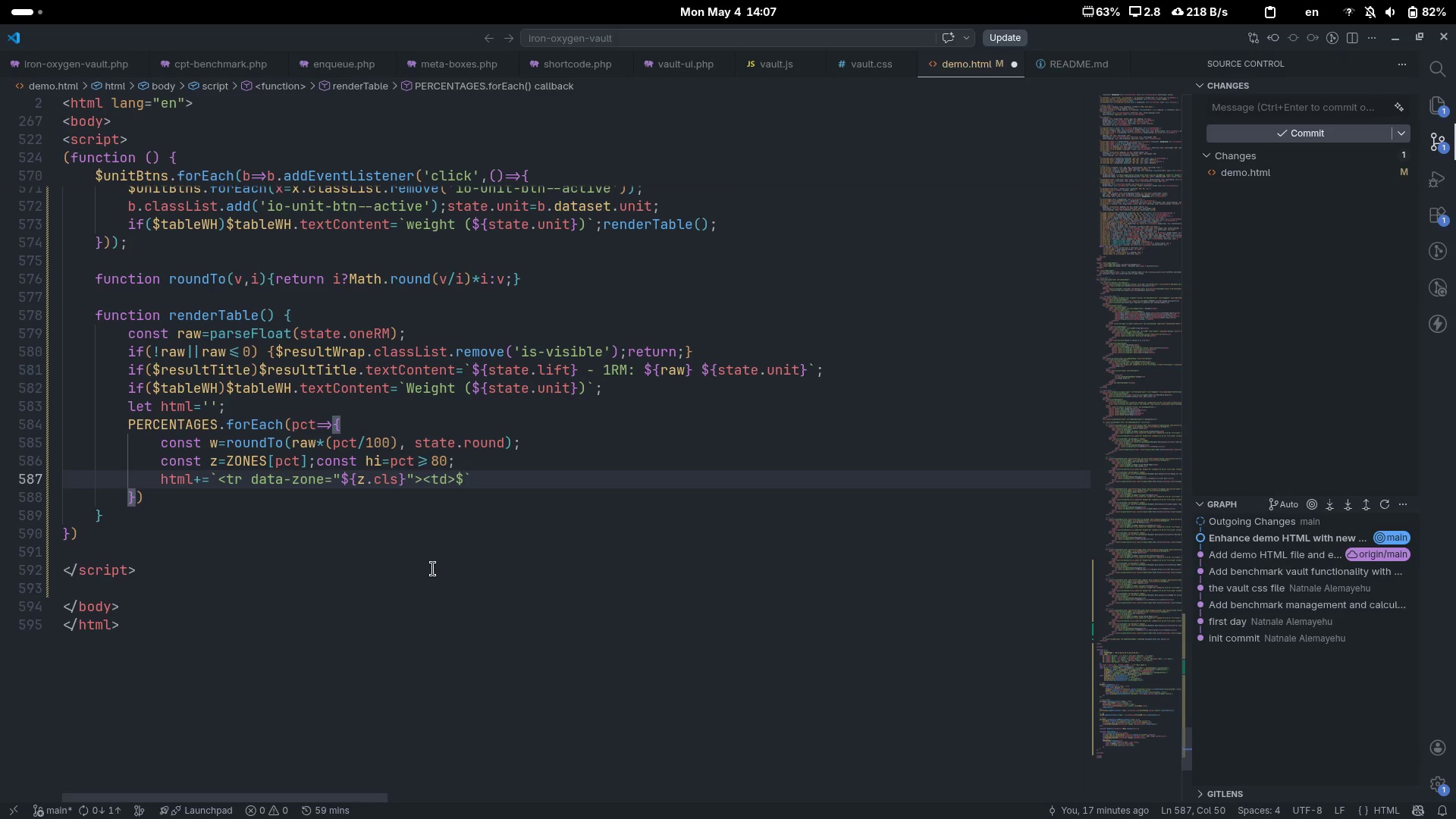 
key(Shift+BracketLeft)
 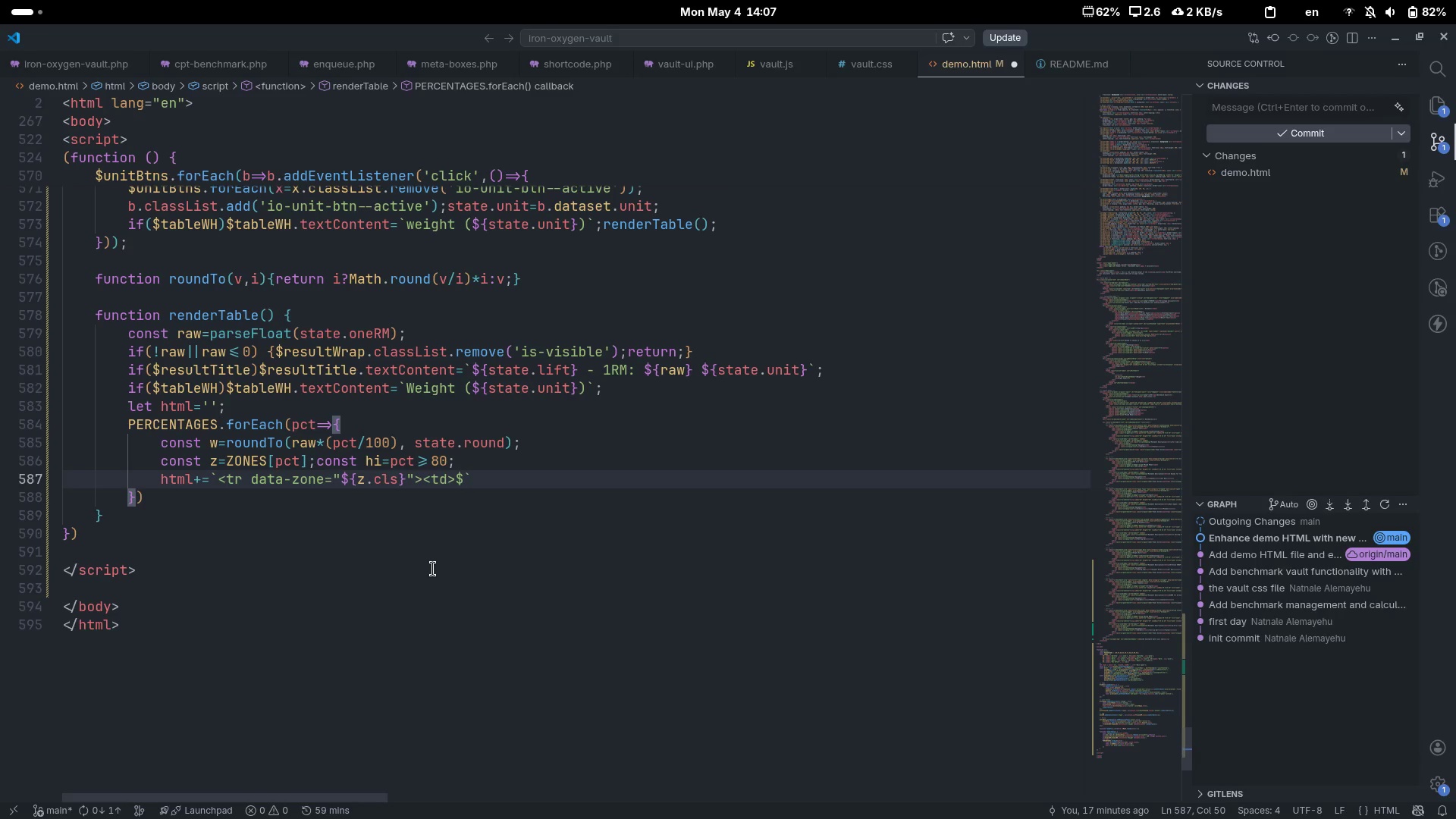 
key(Shift+BracketRight)
 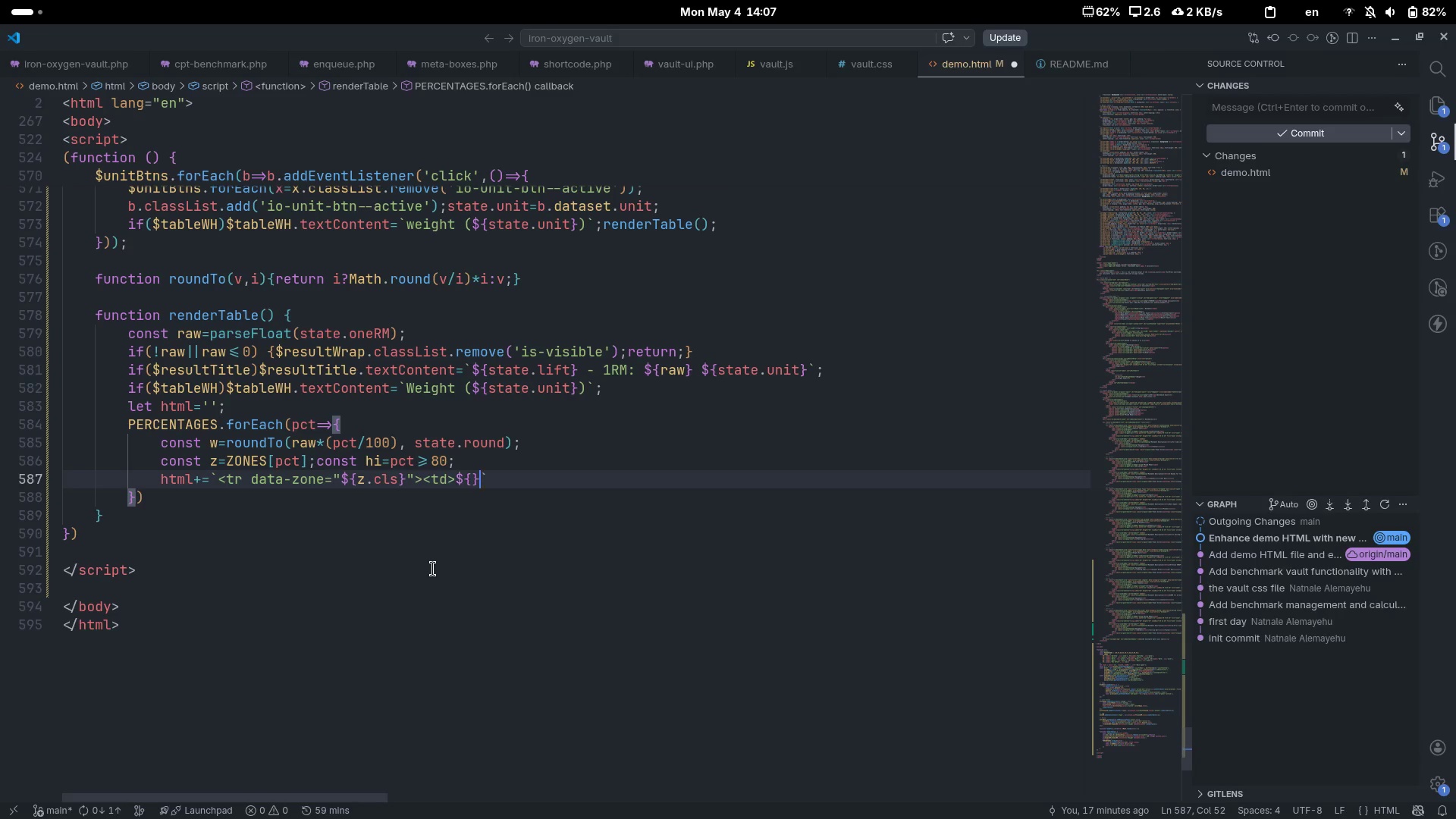 
key(ArrowLeft)
 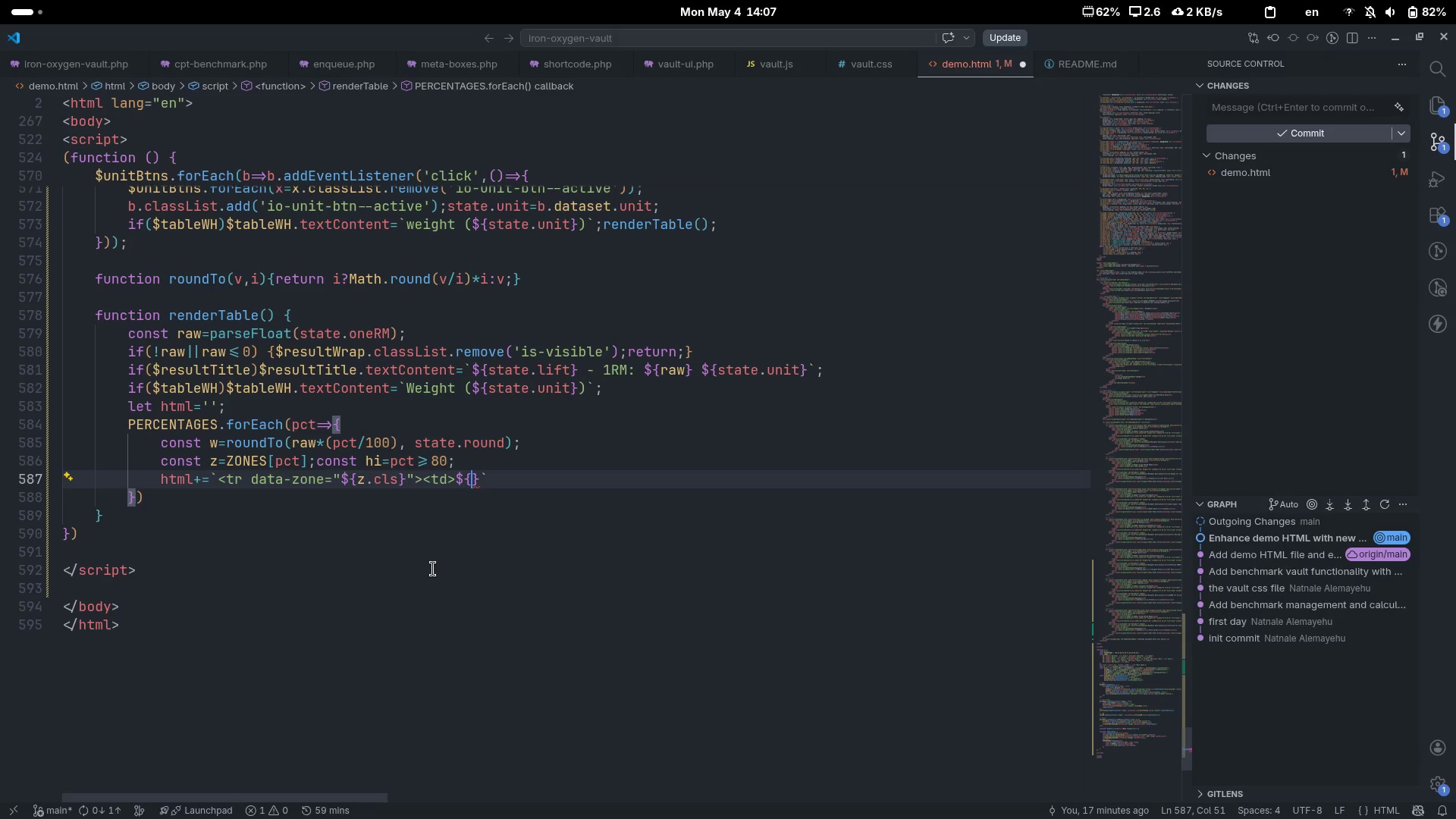 
type(pct)
 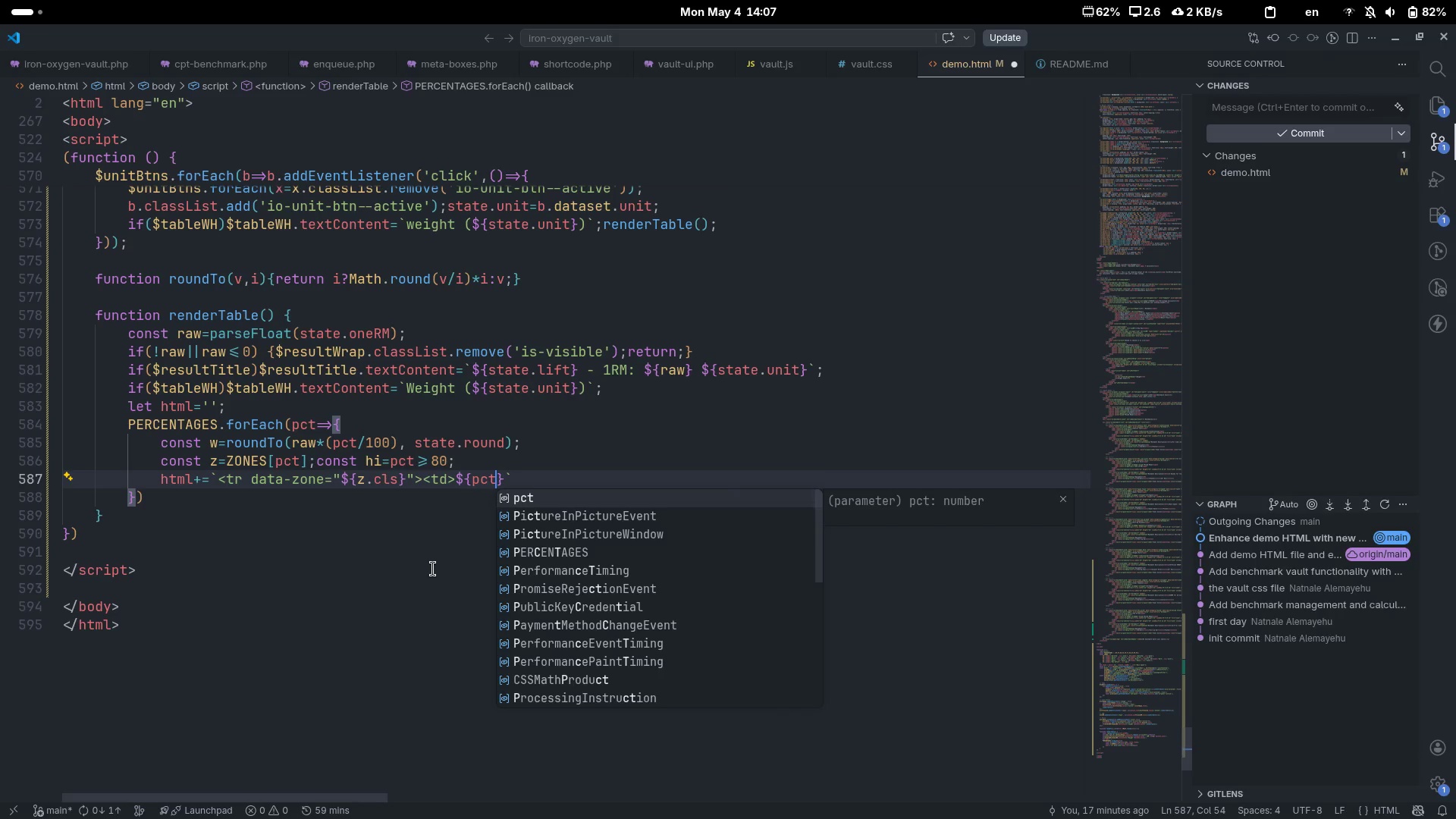 
key(ArrowRight)
 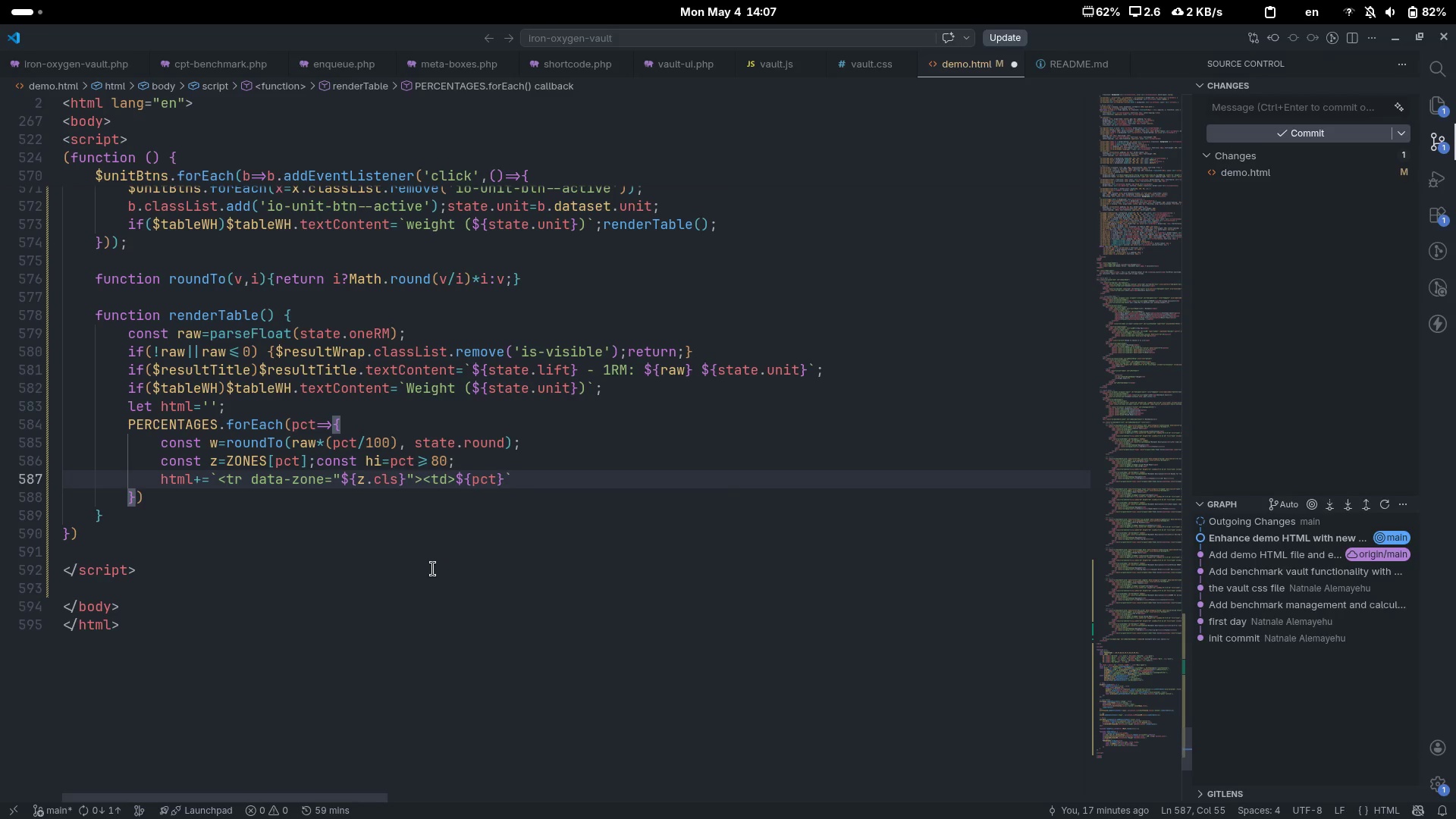 
key(Shift+ShiftLeft)
 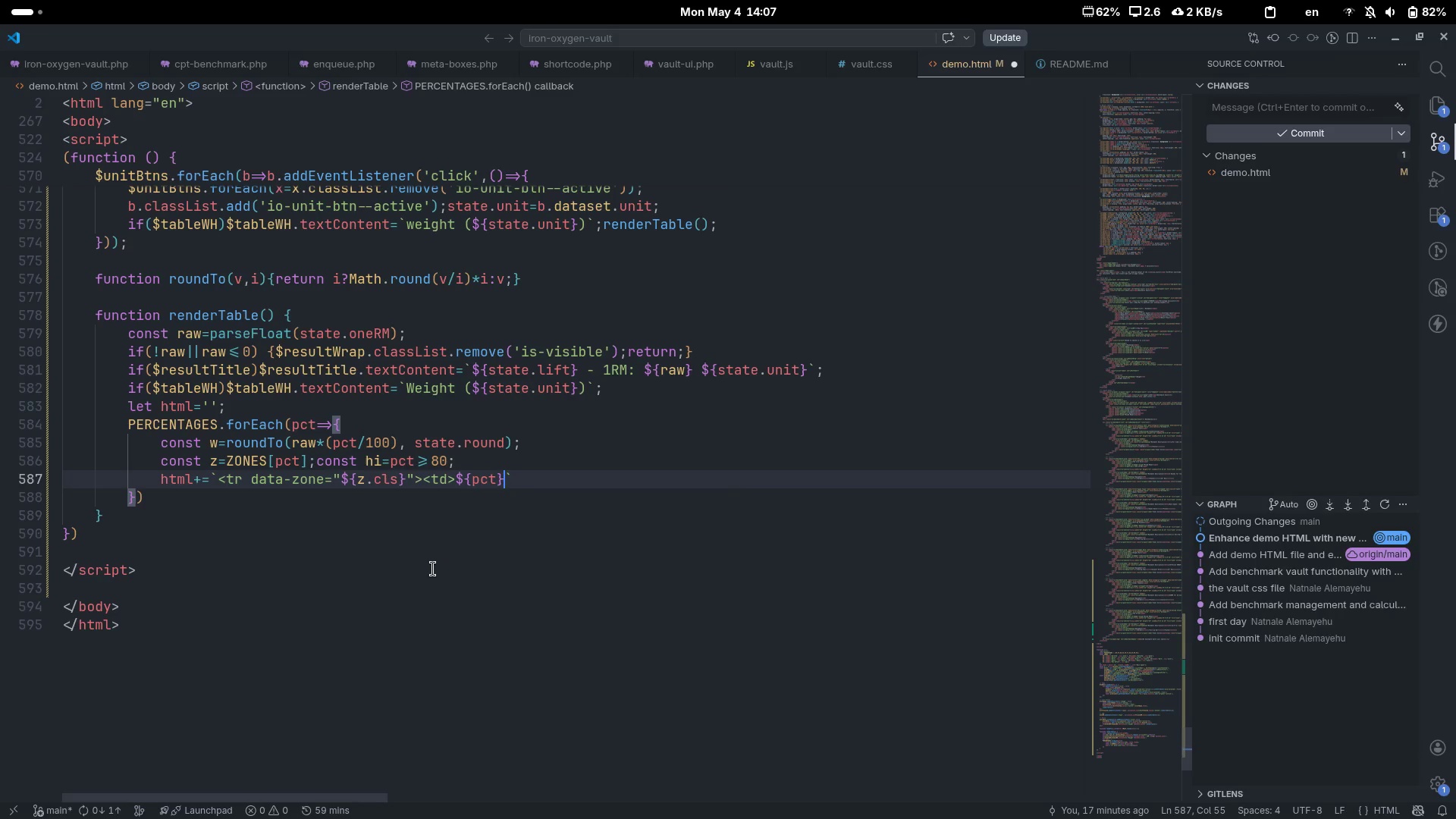 
key(Shift+4)
 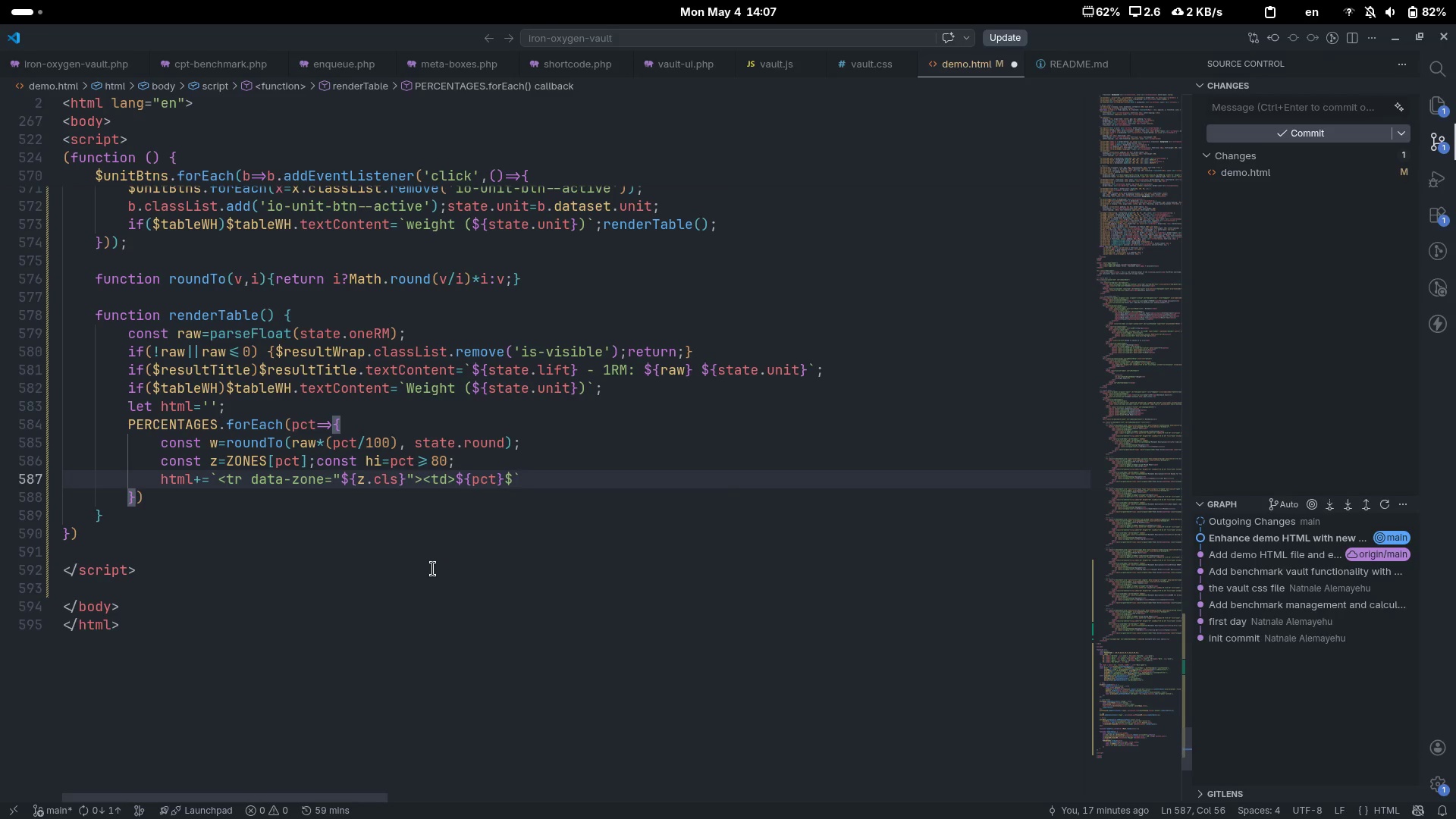 
key(Backspace)
 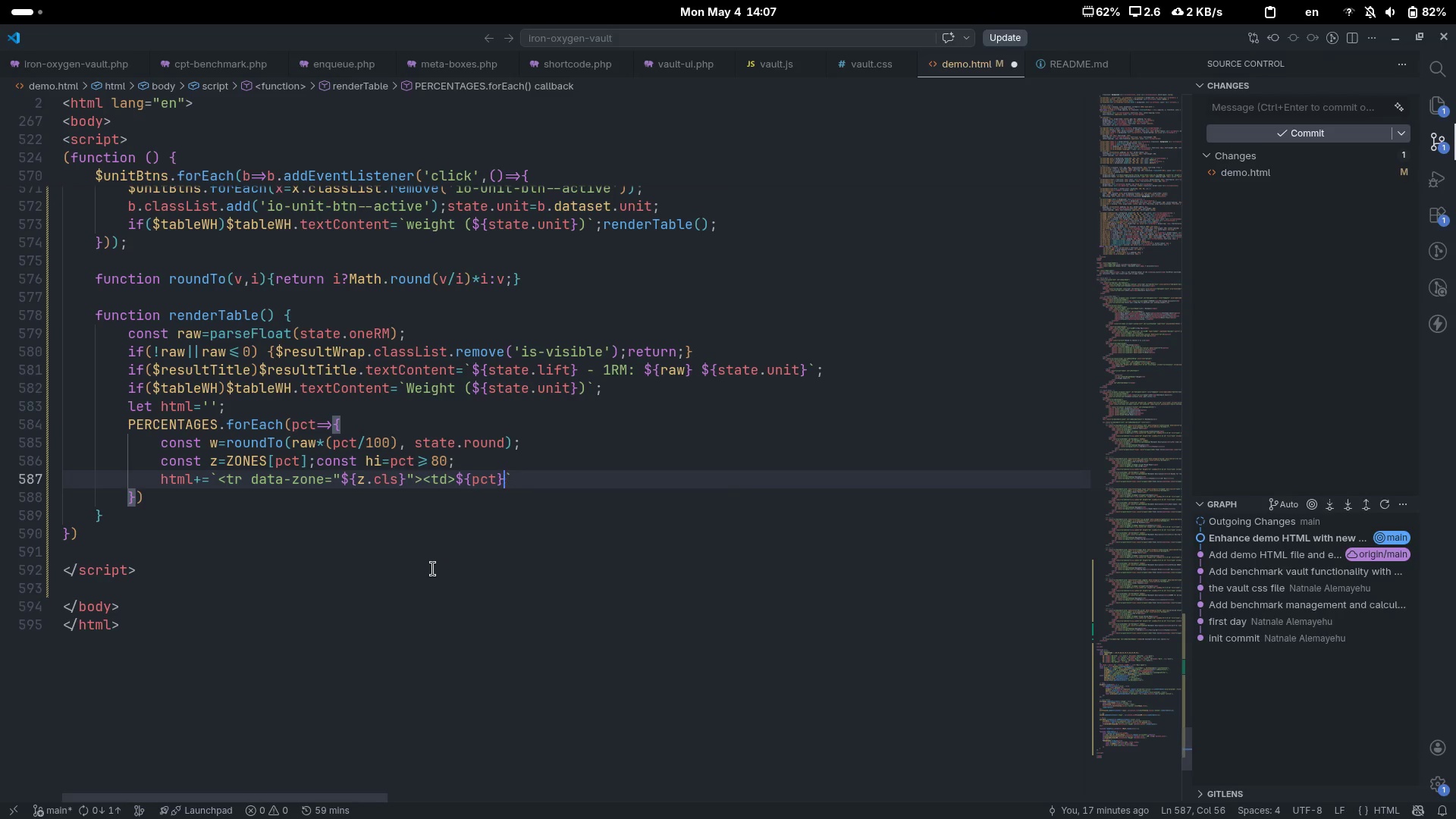 
key(Shift+ShiftLeft)
 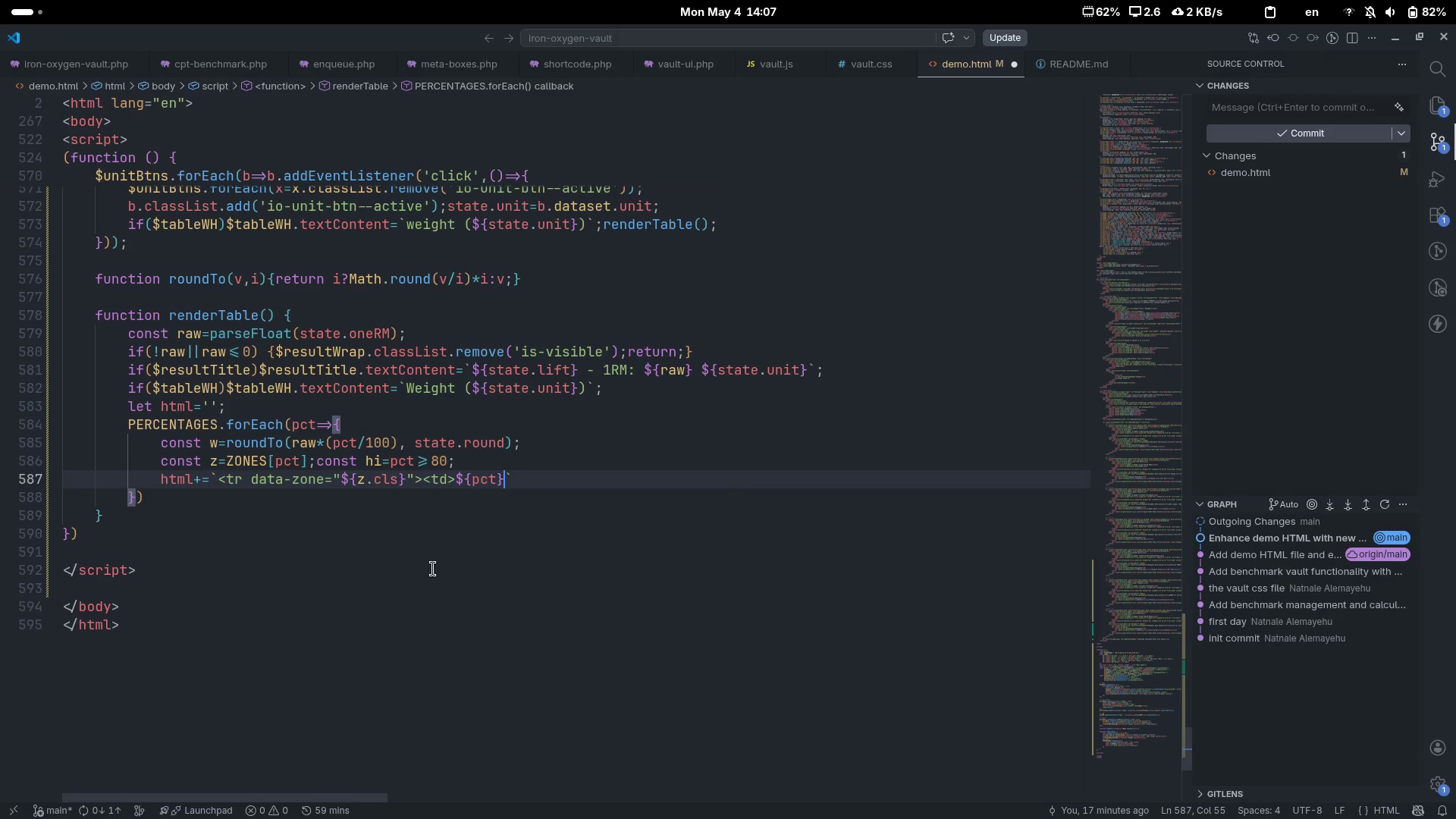 
key(Shift+5)
 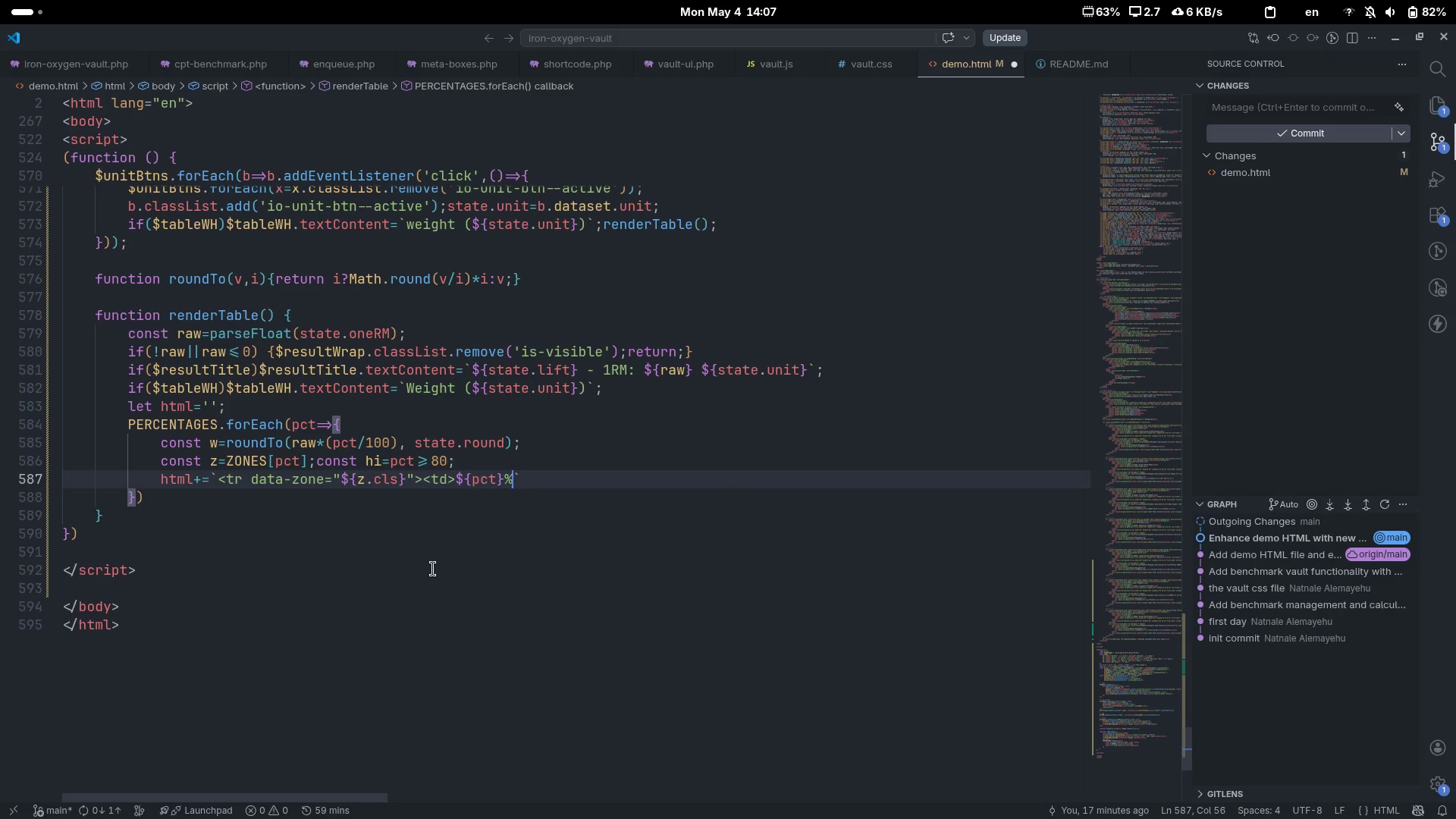 
key(Shift+Comma)
 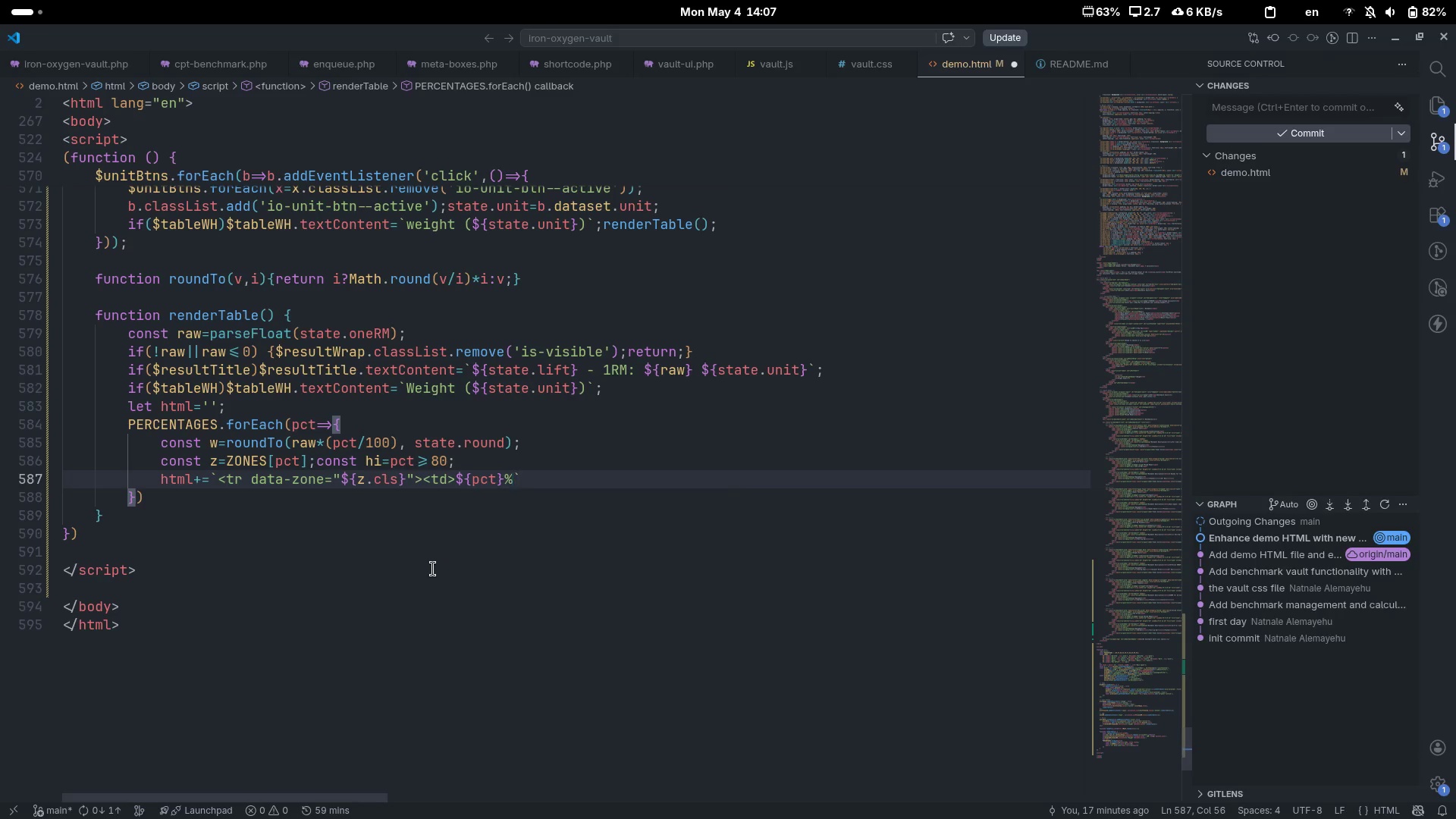 
key(Shift+Period)
 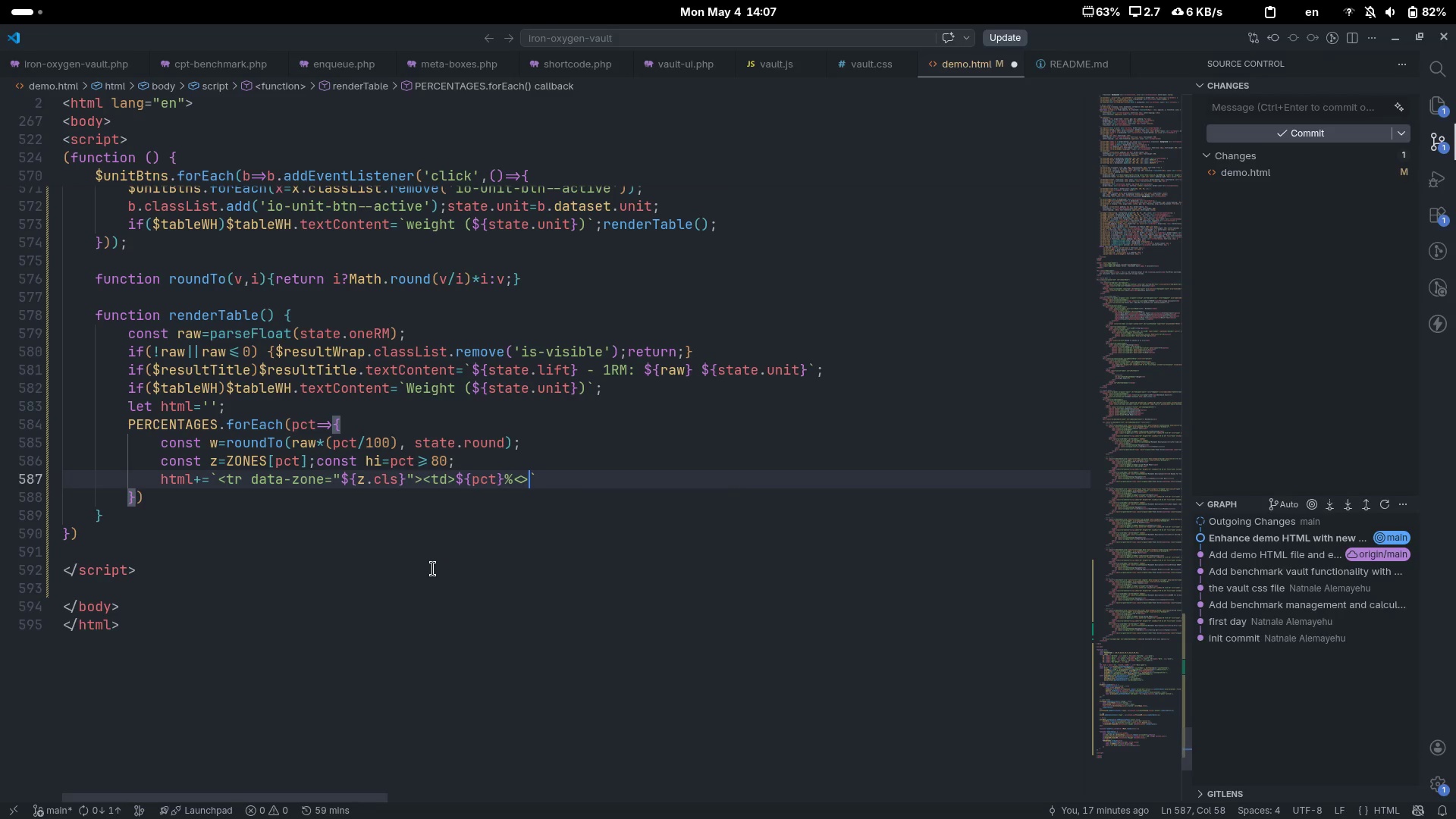 
key(ArrowLeft)
 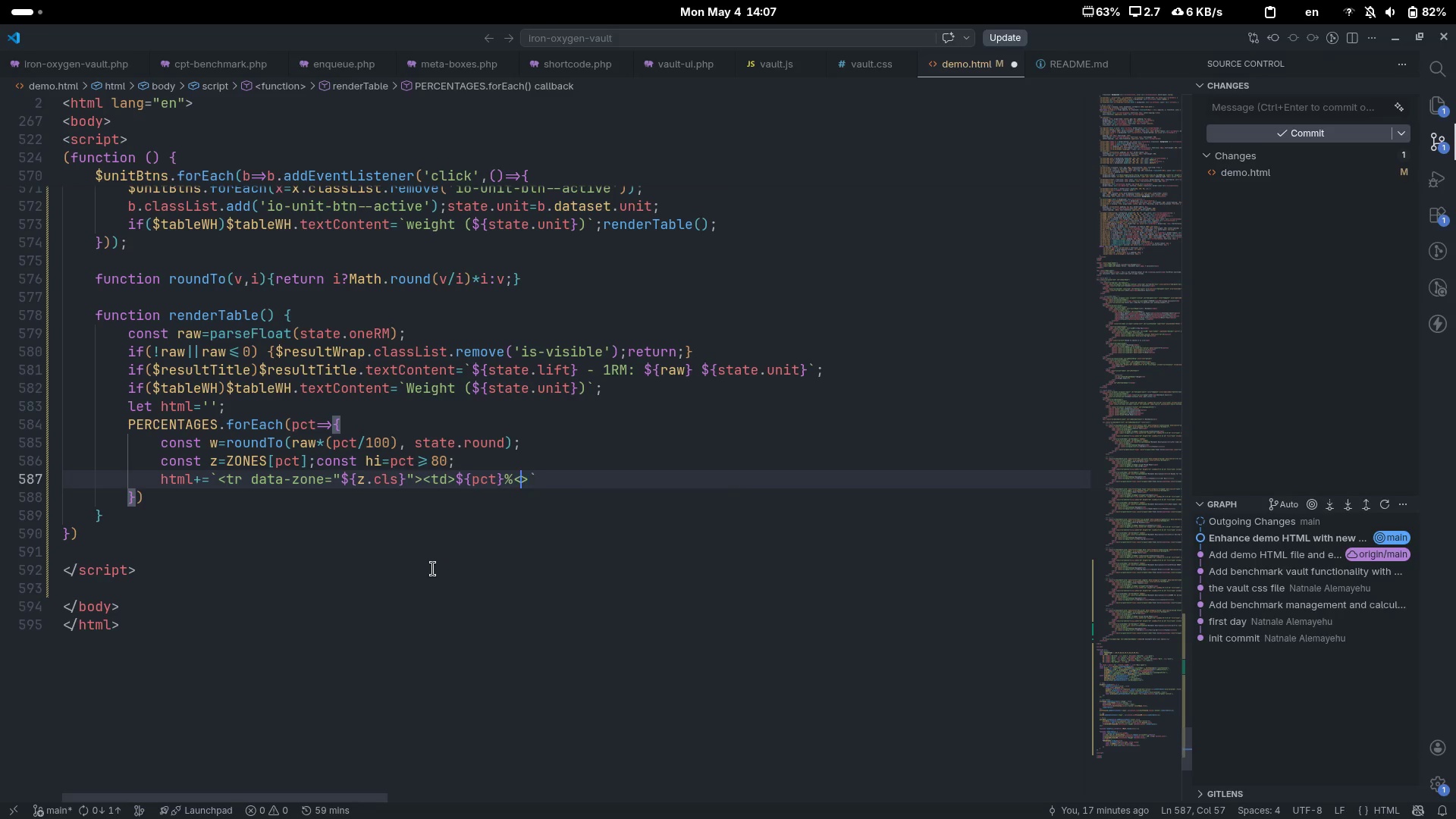 
type(/td)
 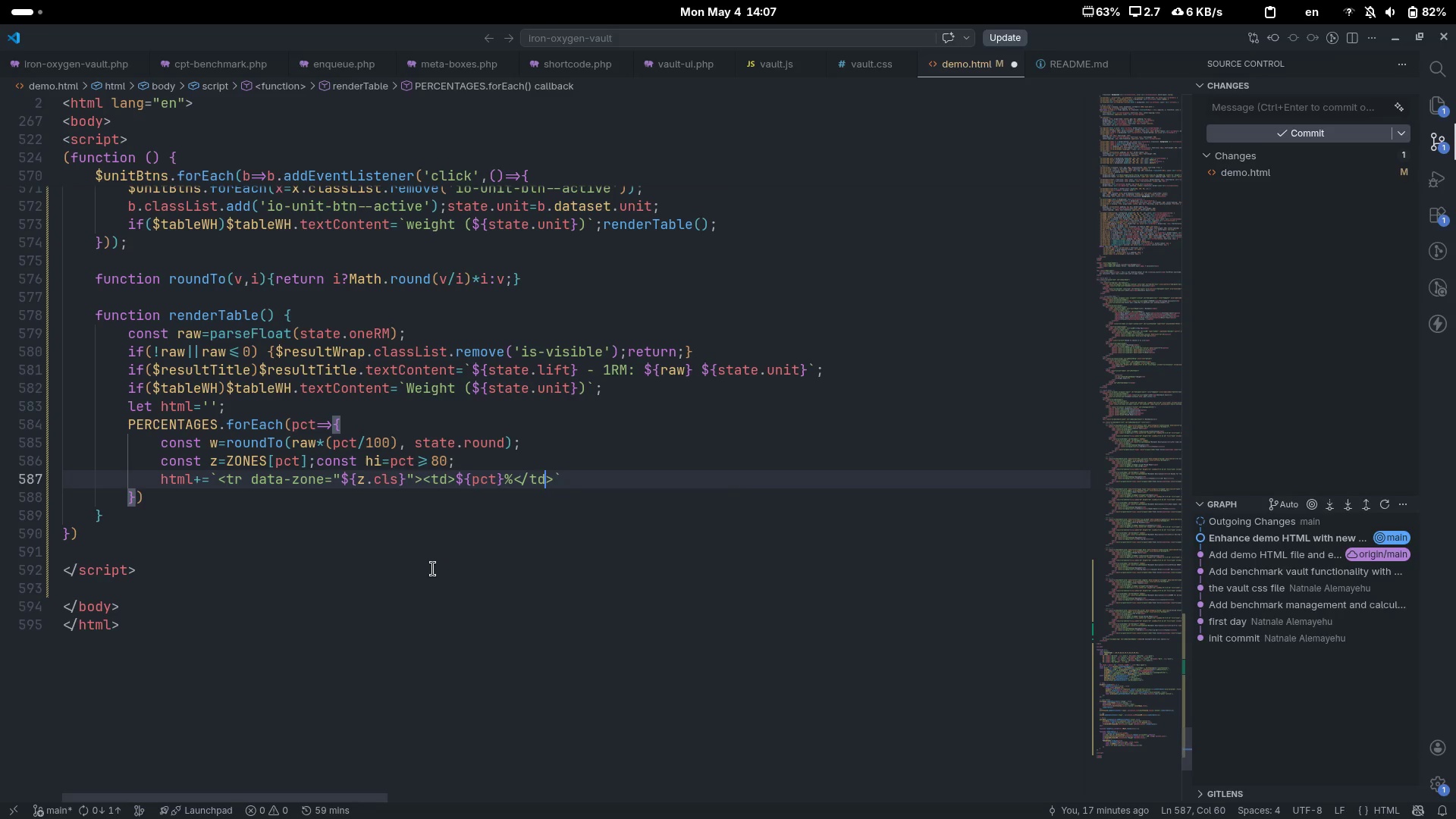 
key(ArrowRight)
 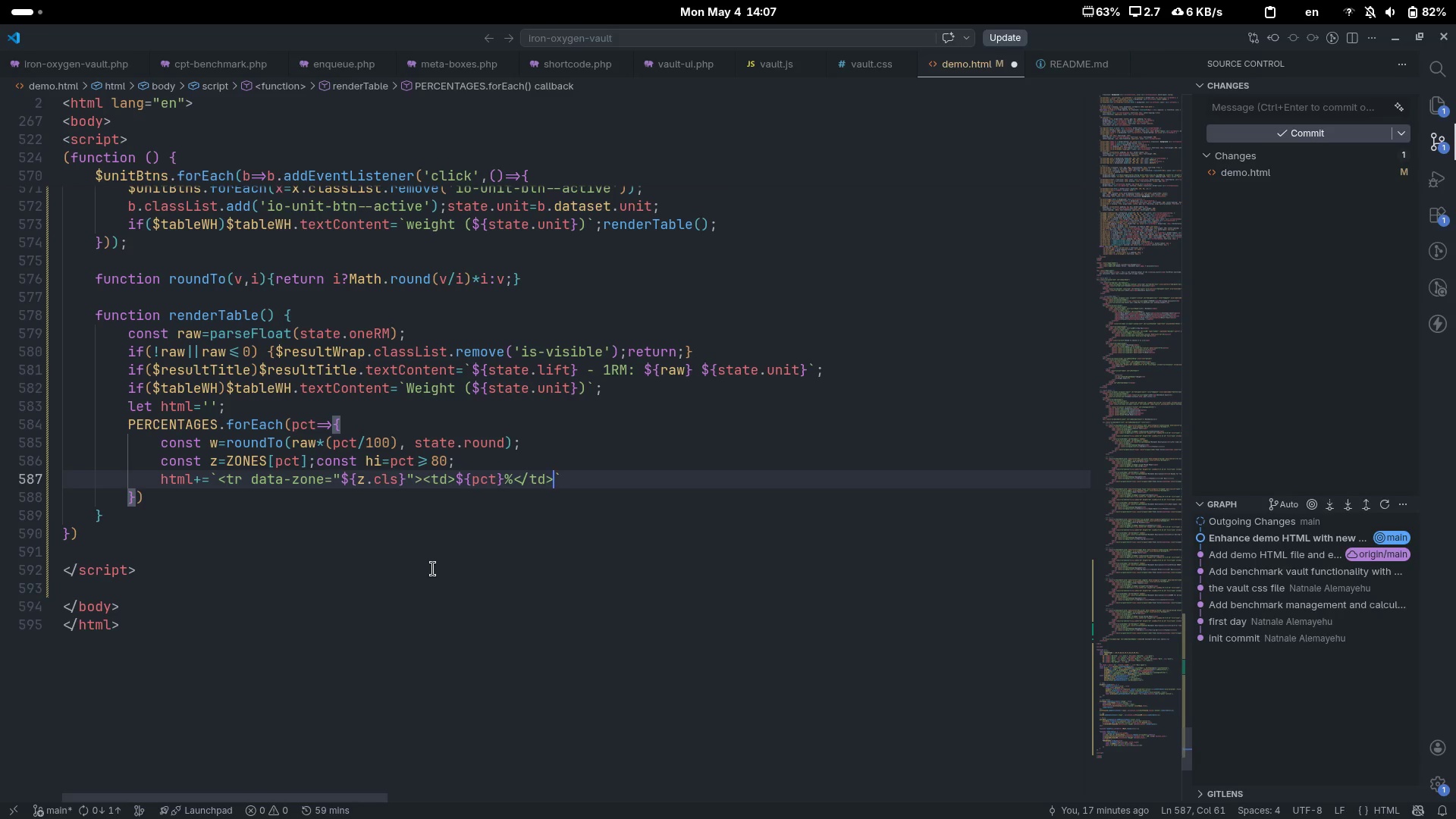 
key(Shift+ShiftLeft)
 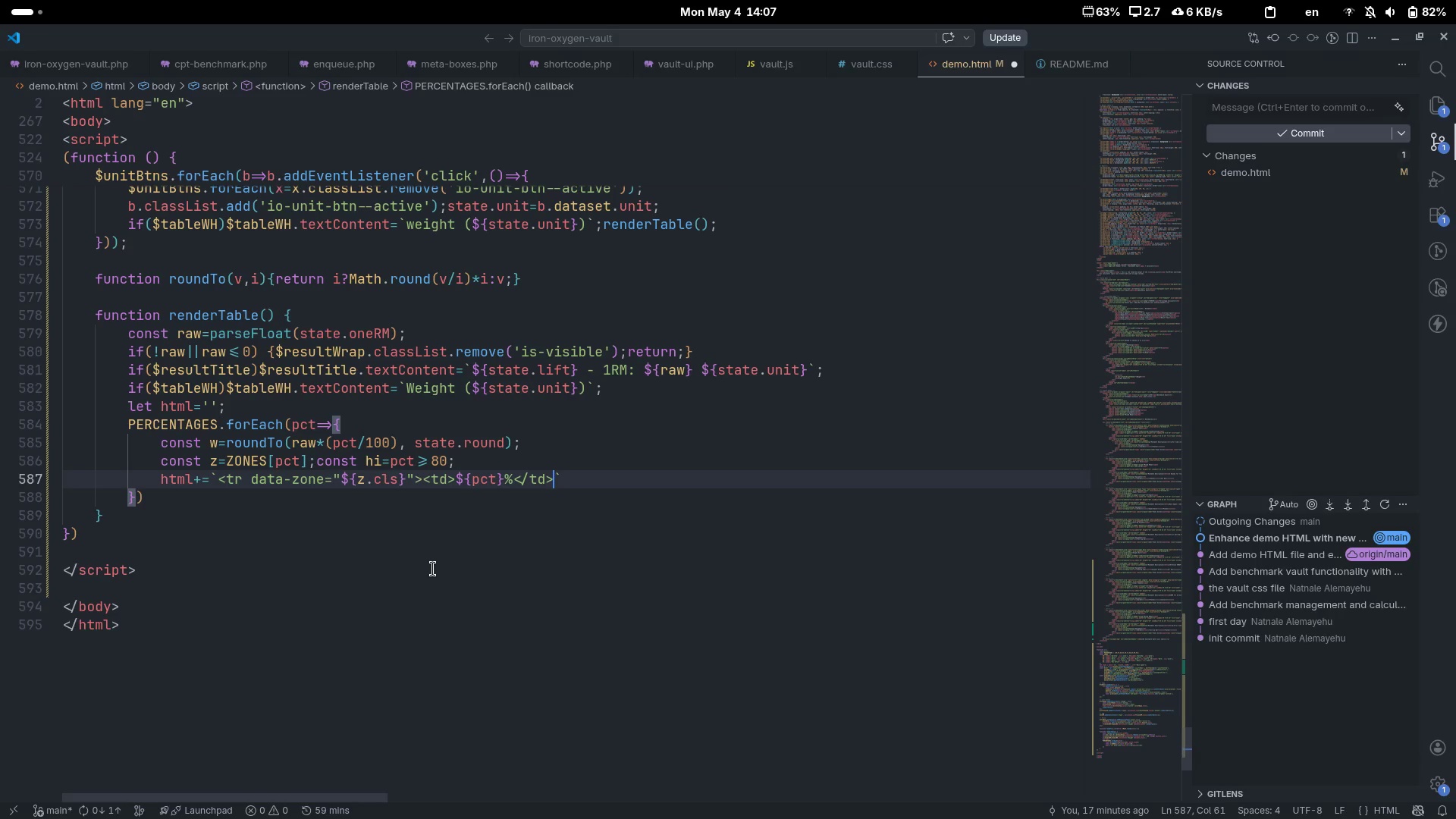 
key(Shift+Comma)
 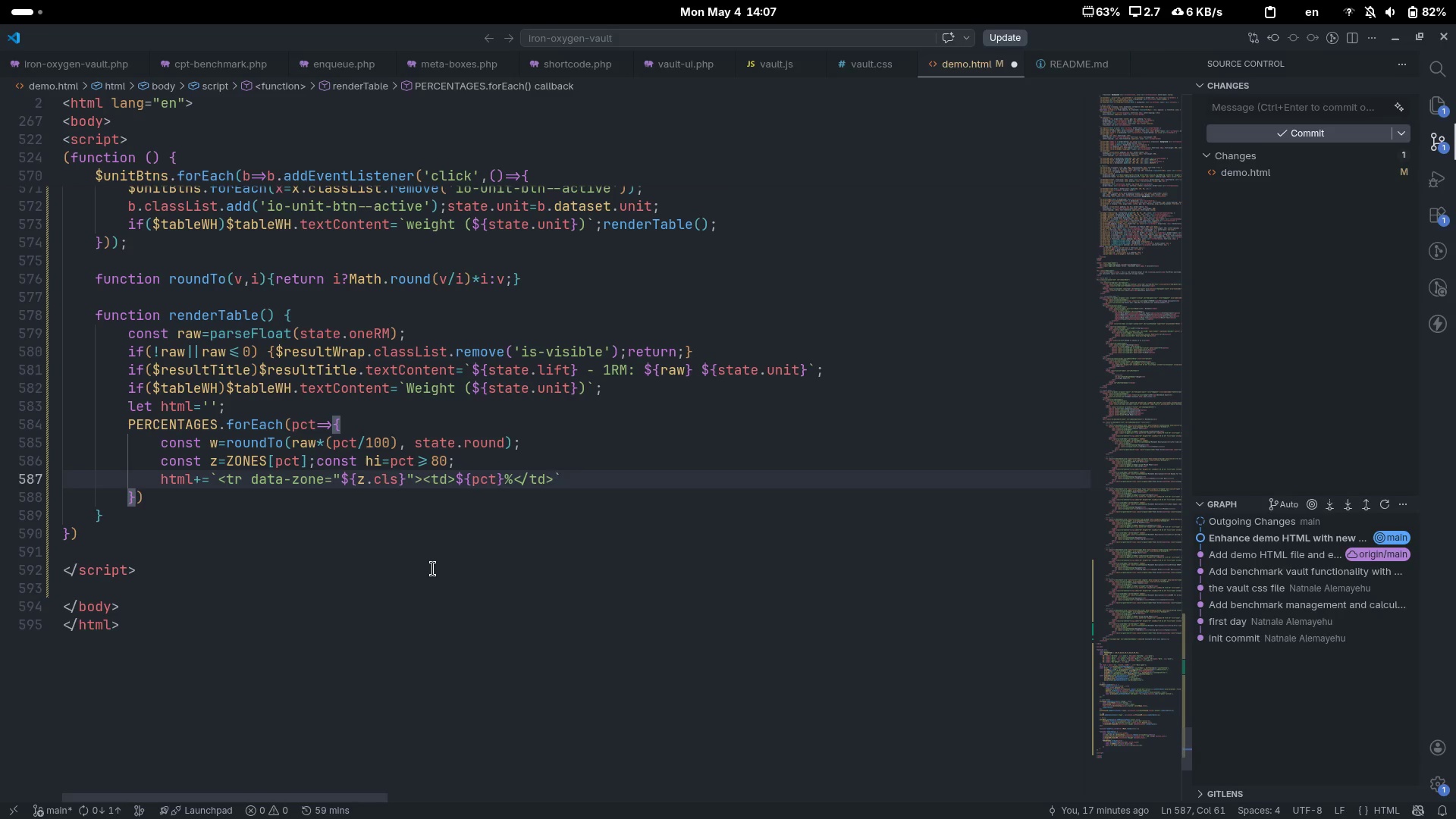 
key(Shift+Period)
 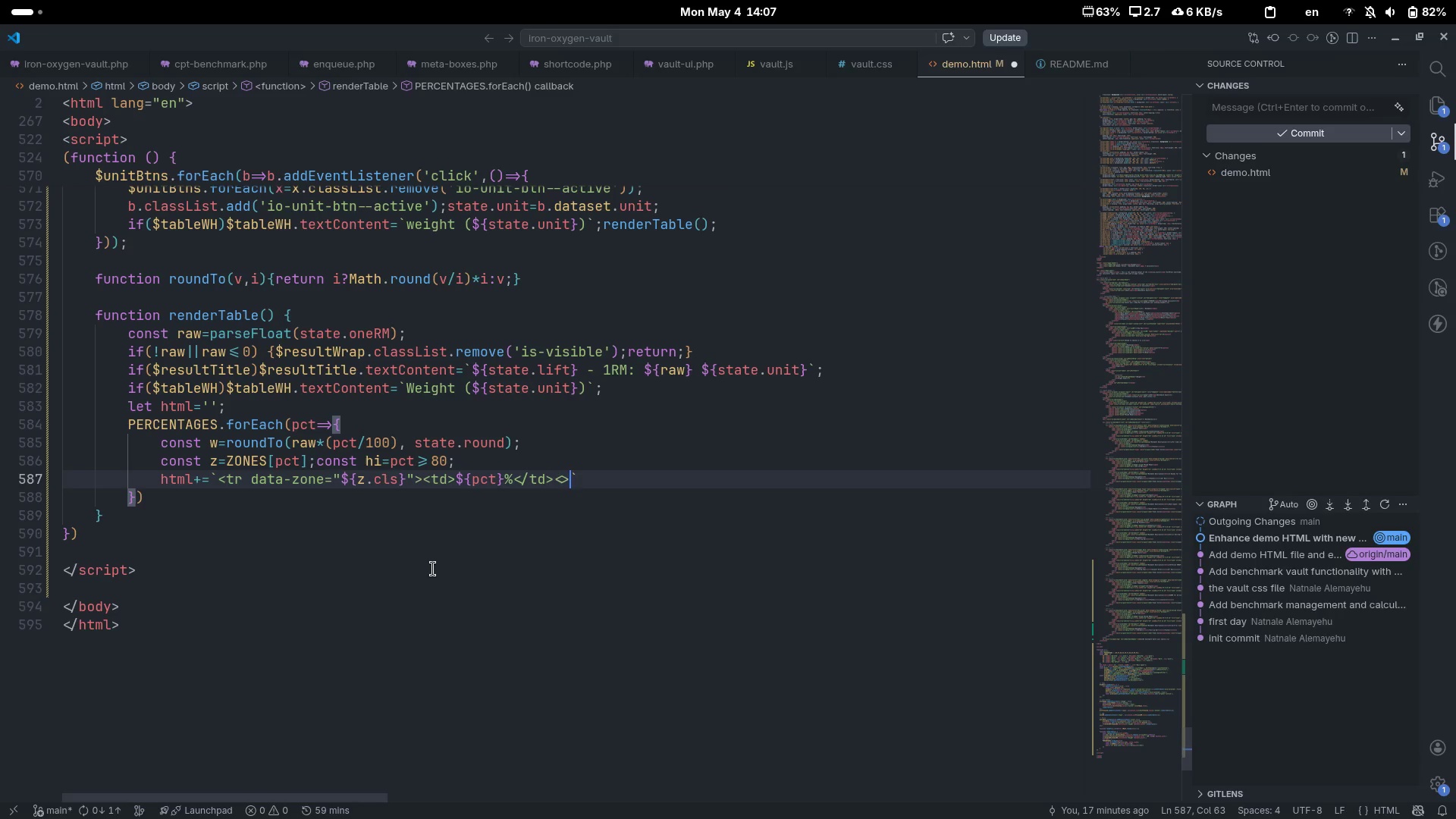 
key(ArrowLeft)
 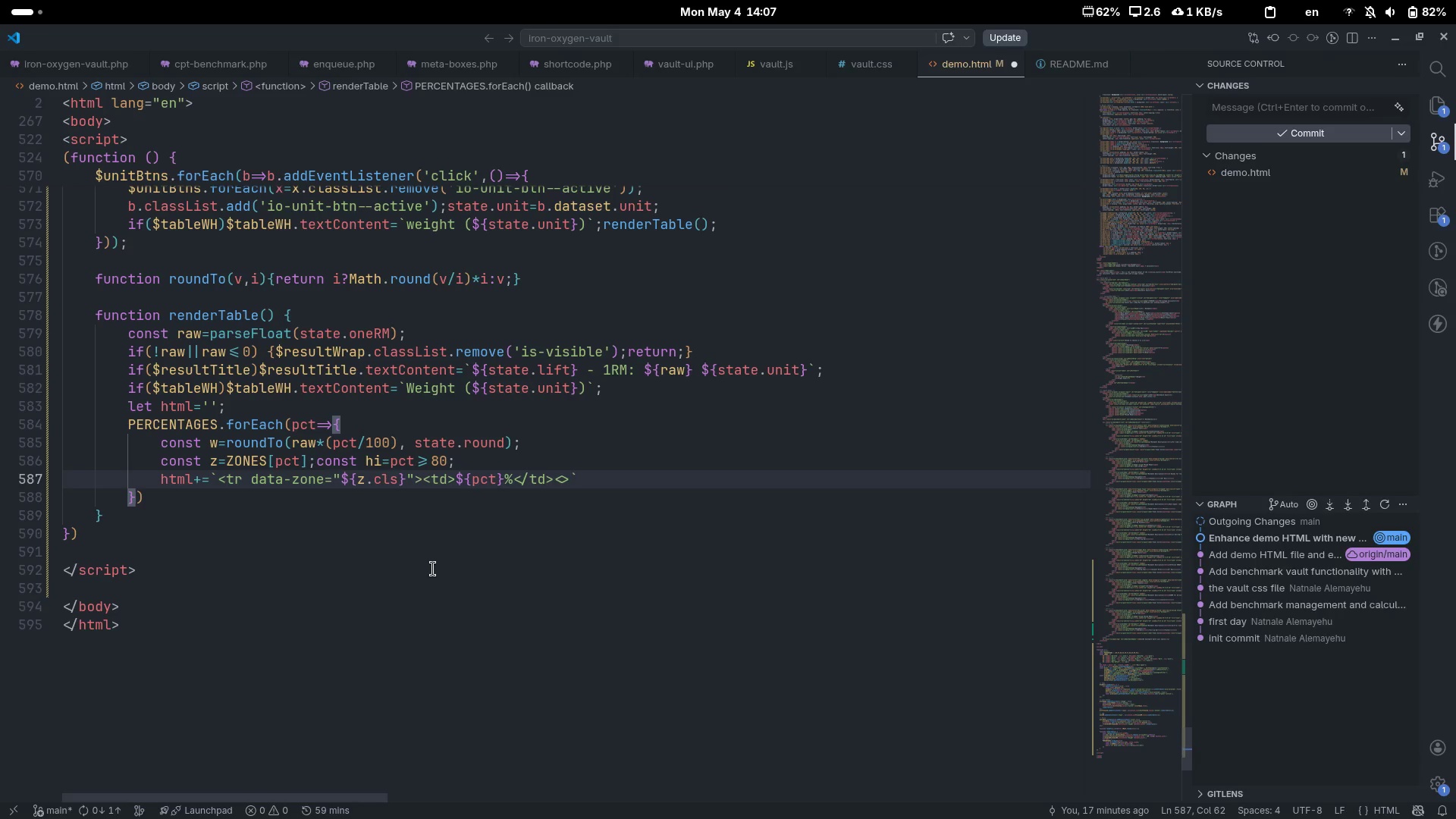 
type(td)
 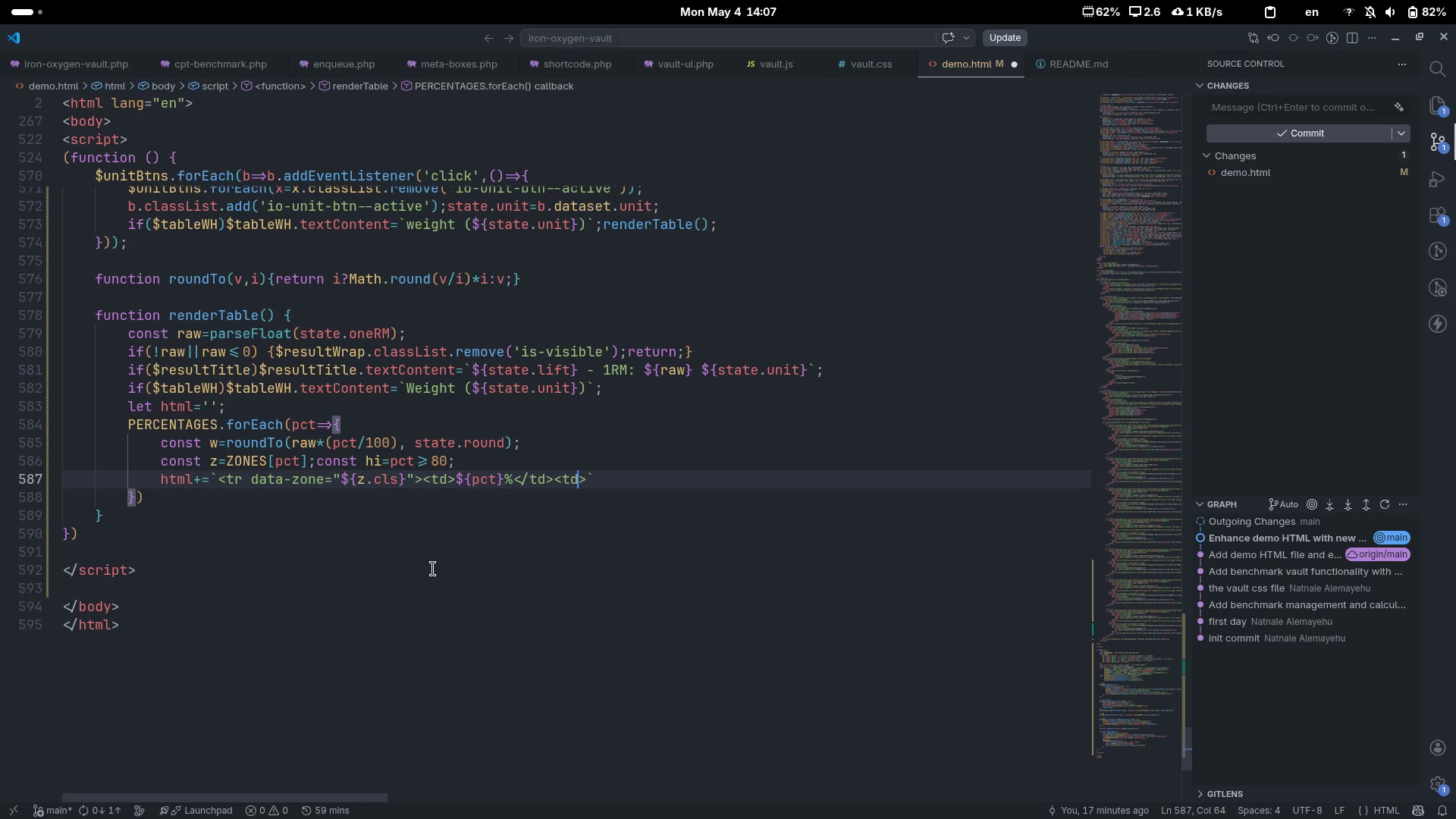 
type( class="io-td-weight${})
 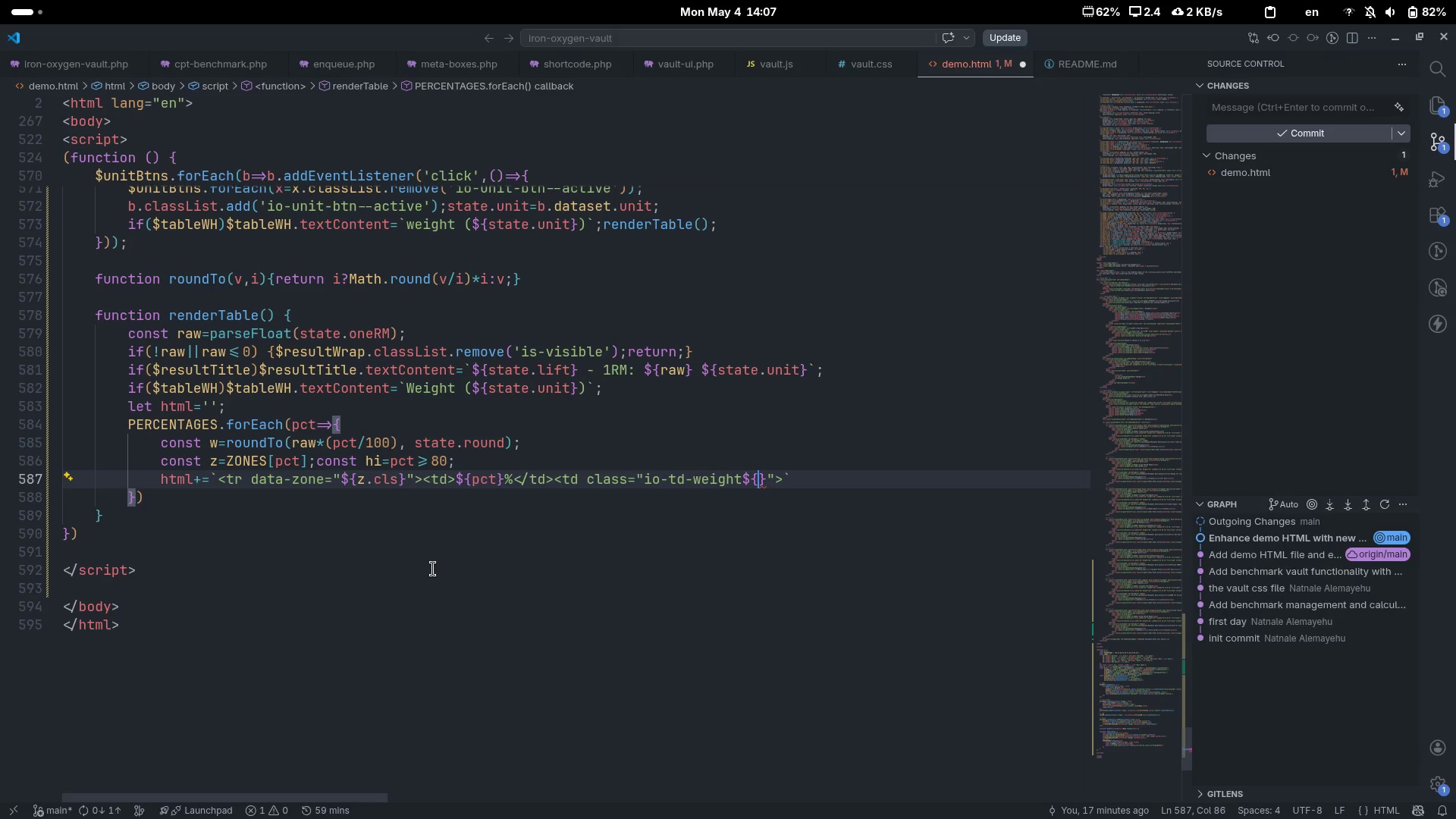 
 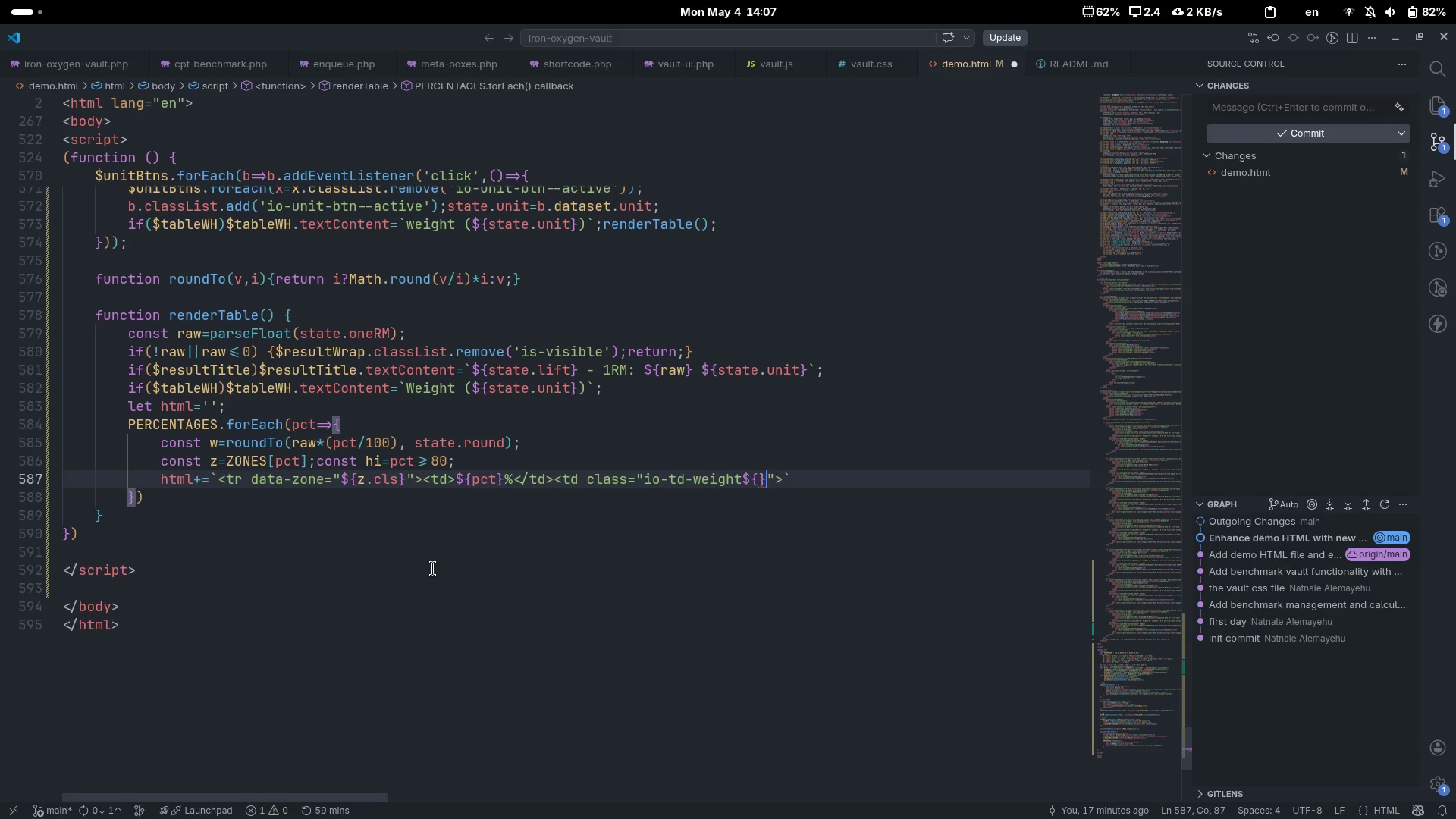 
key(ArrowLeft)
 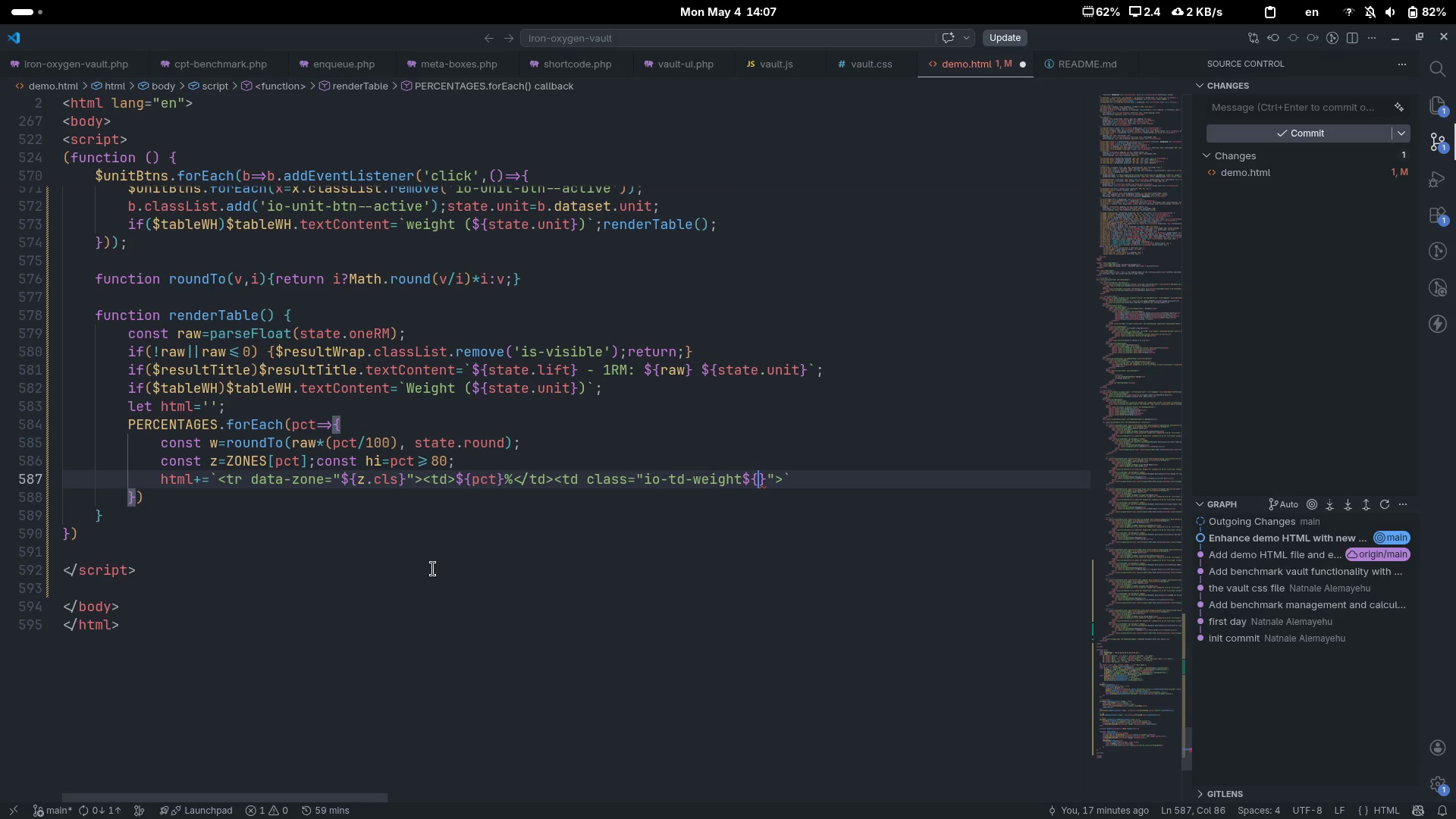 
key(H)
 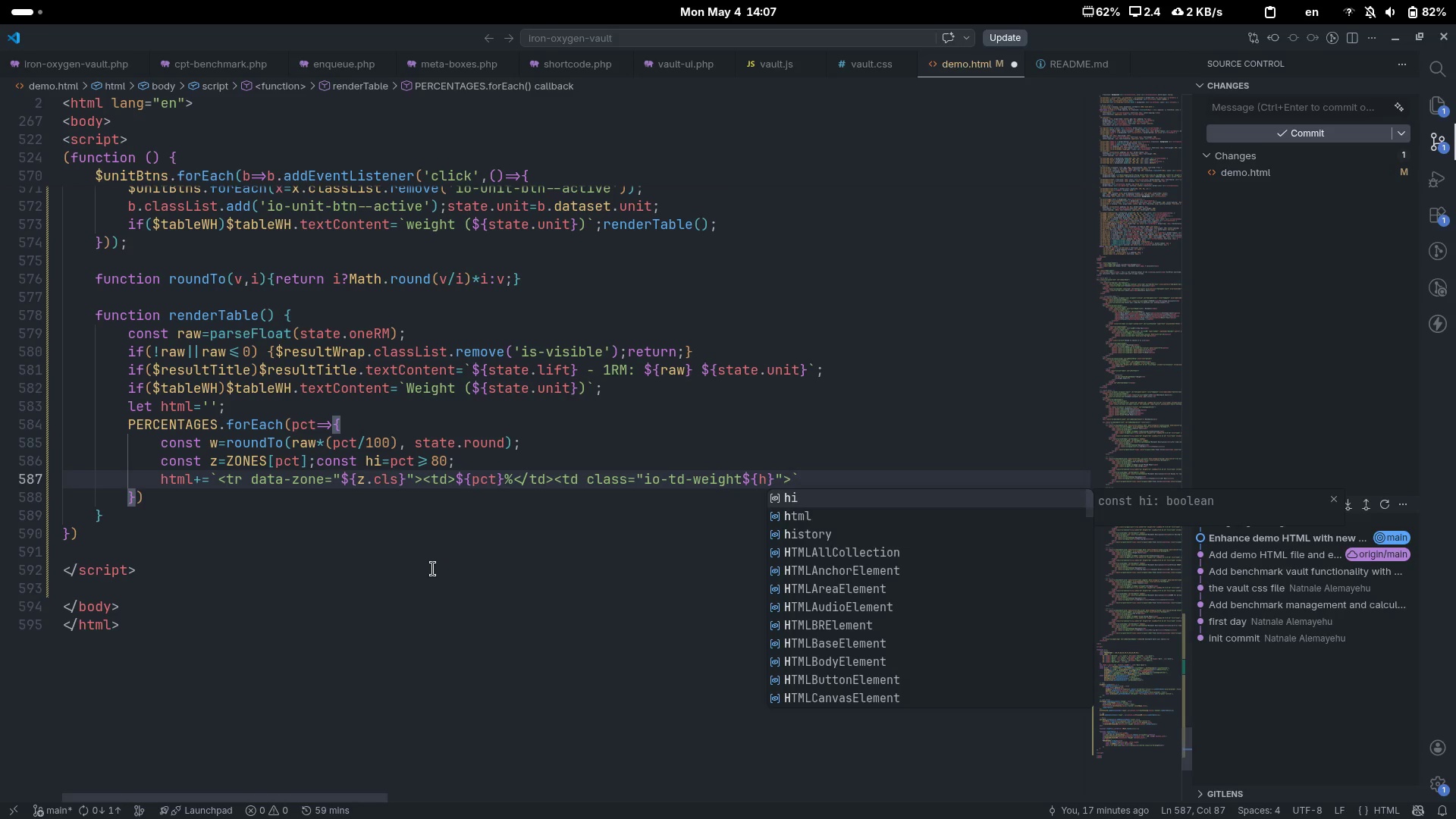 
key(Tab)
 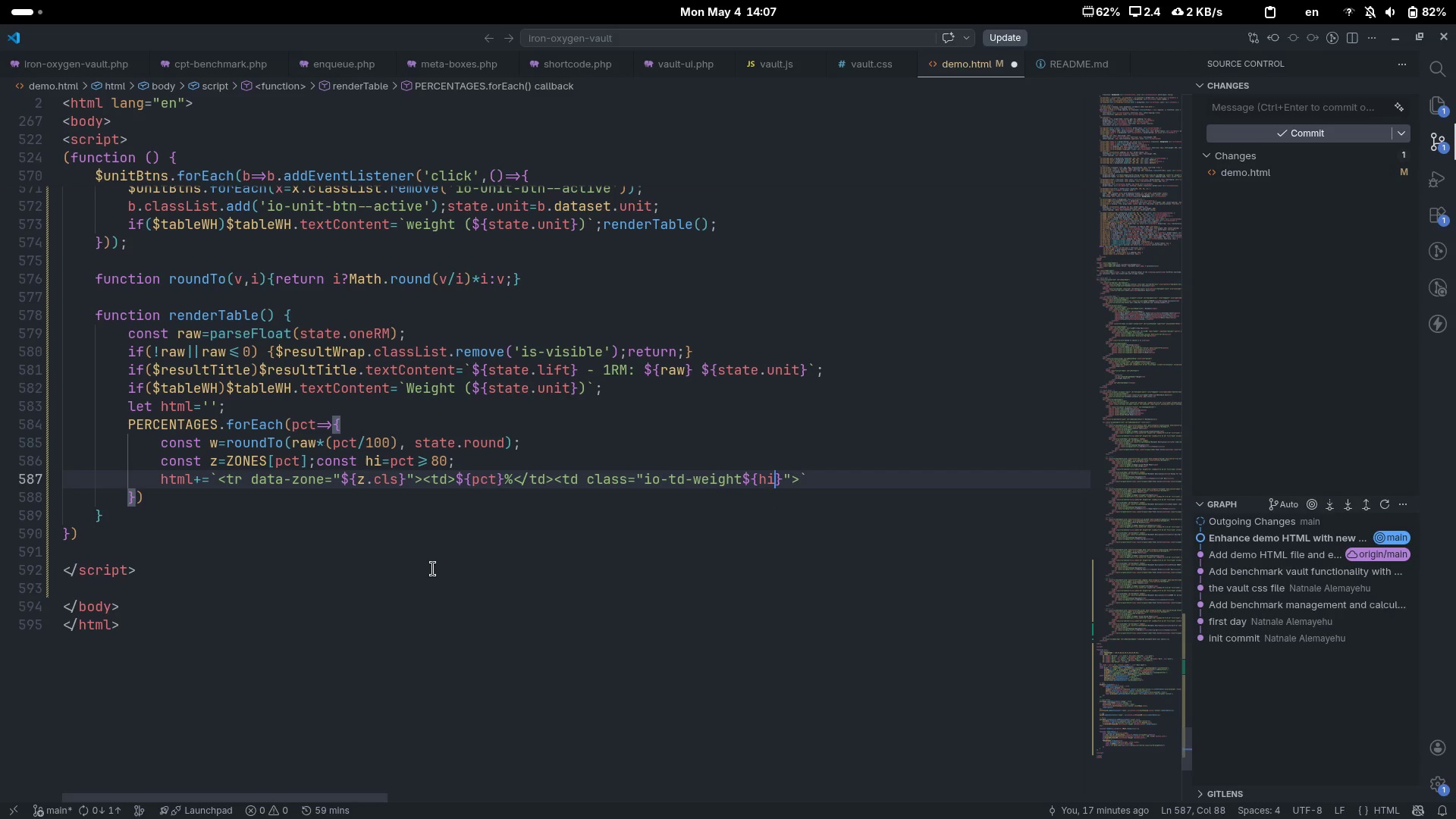 
key(Shift+Slash)
 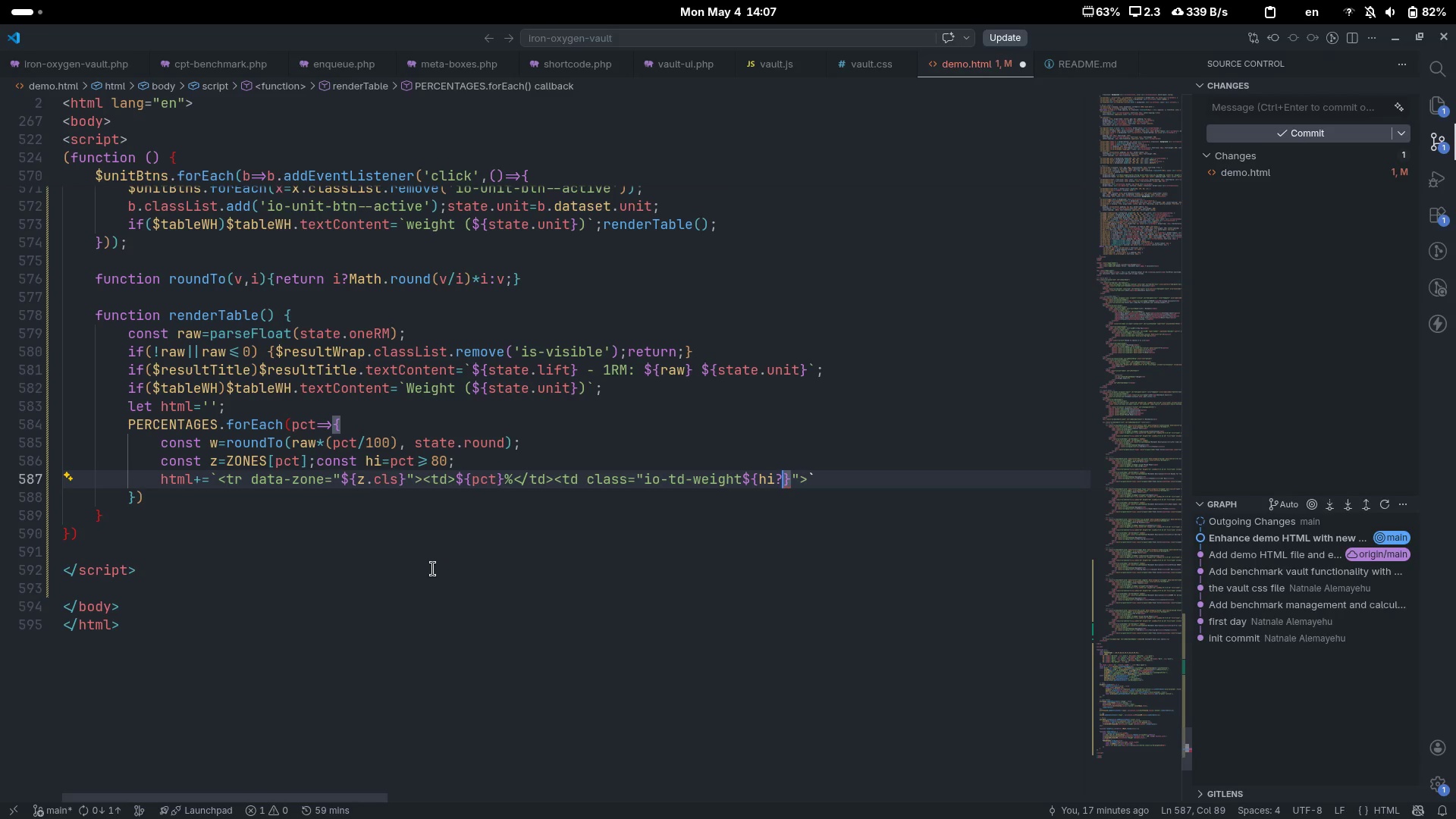 
wait(6.06)
 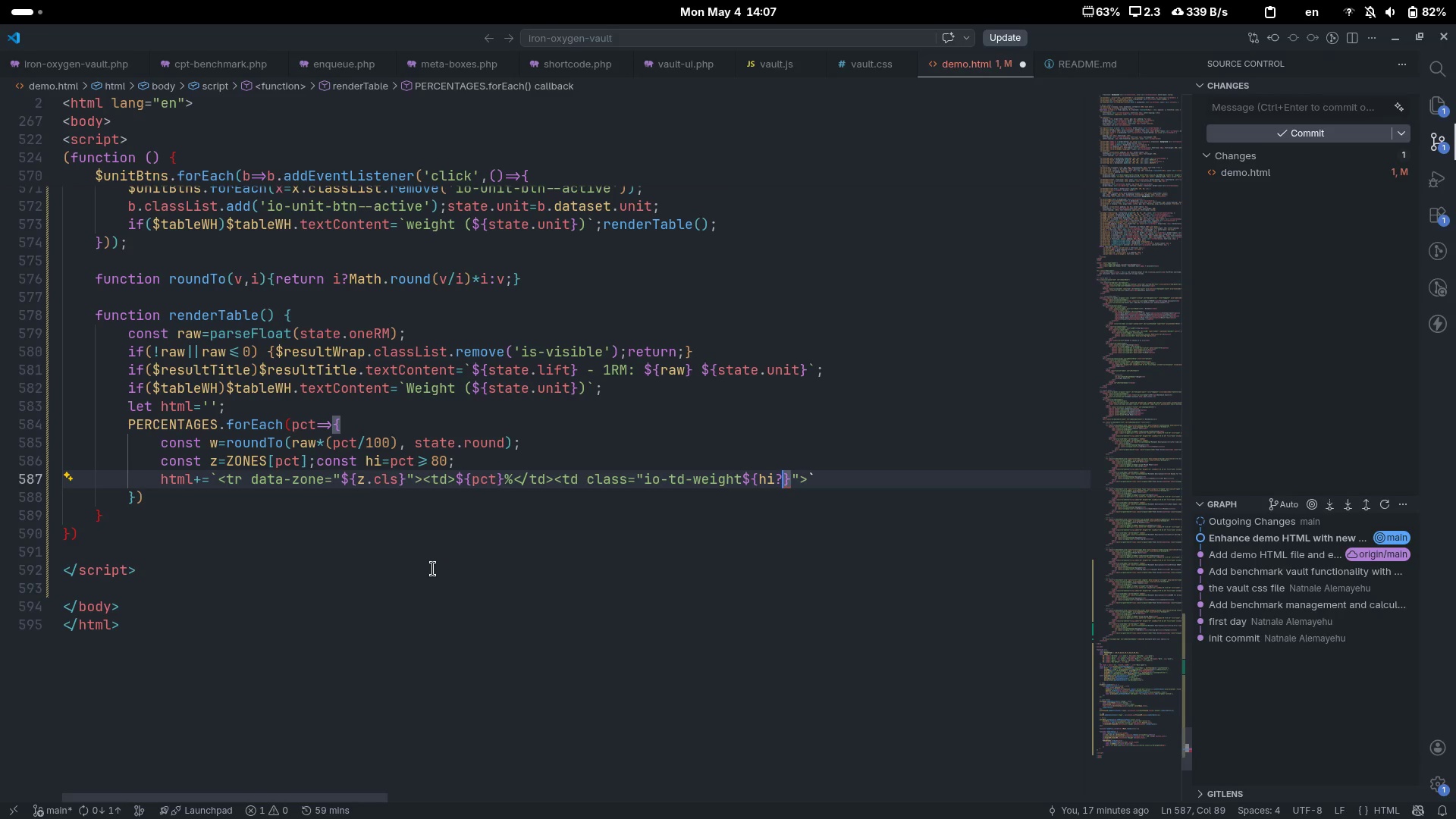 
type(' io-card)
 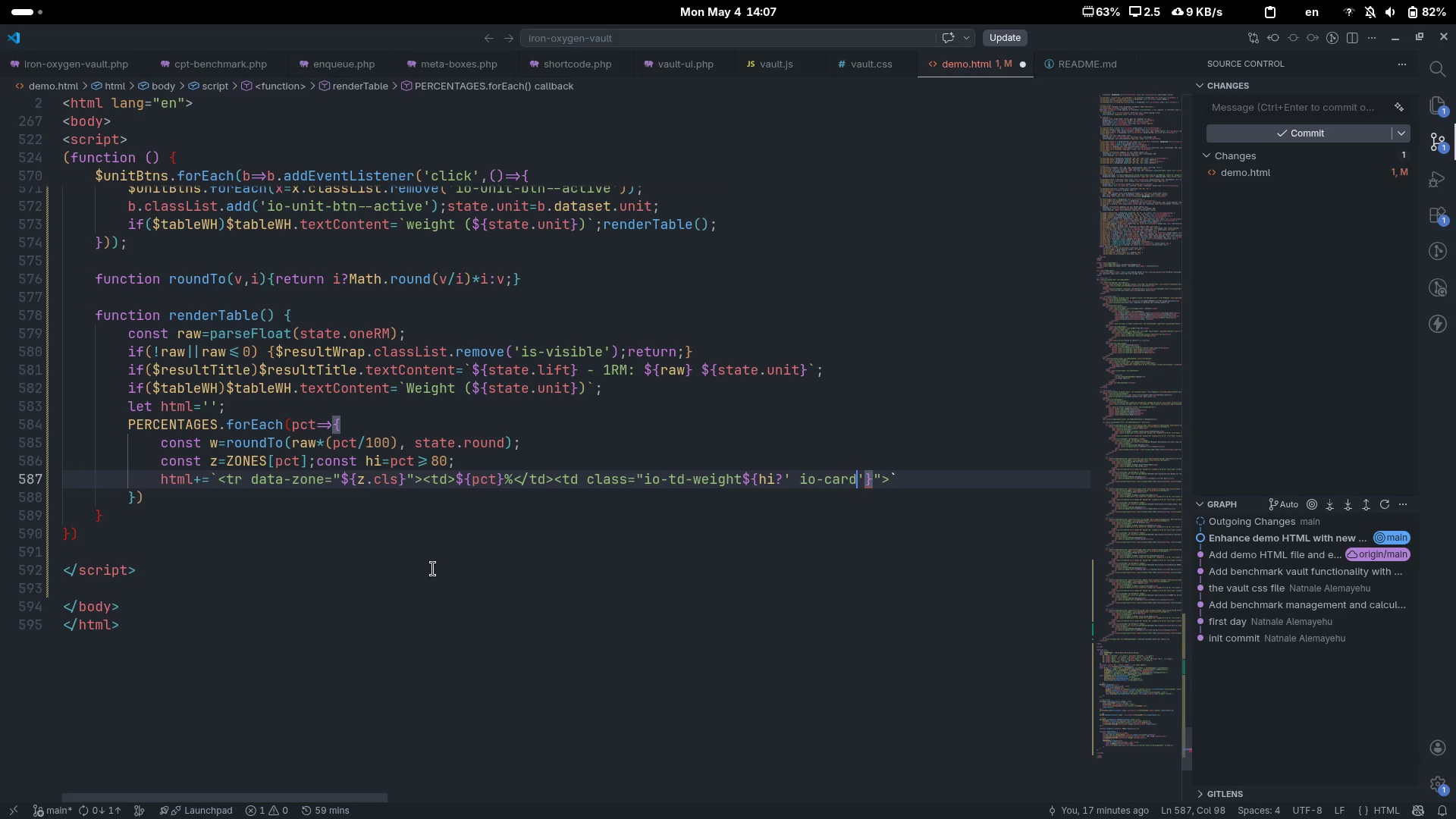 
key(Control+ControlLeft)
 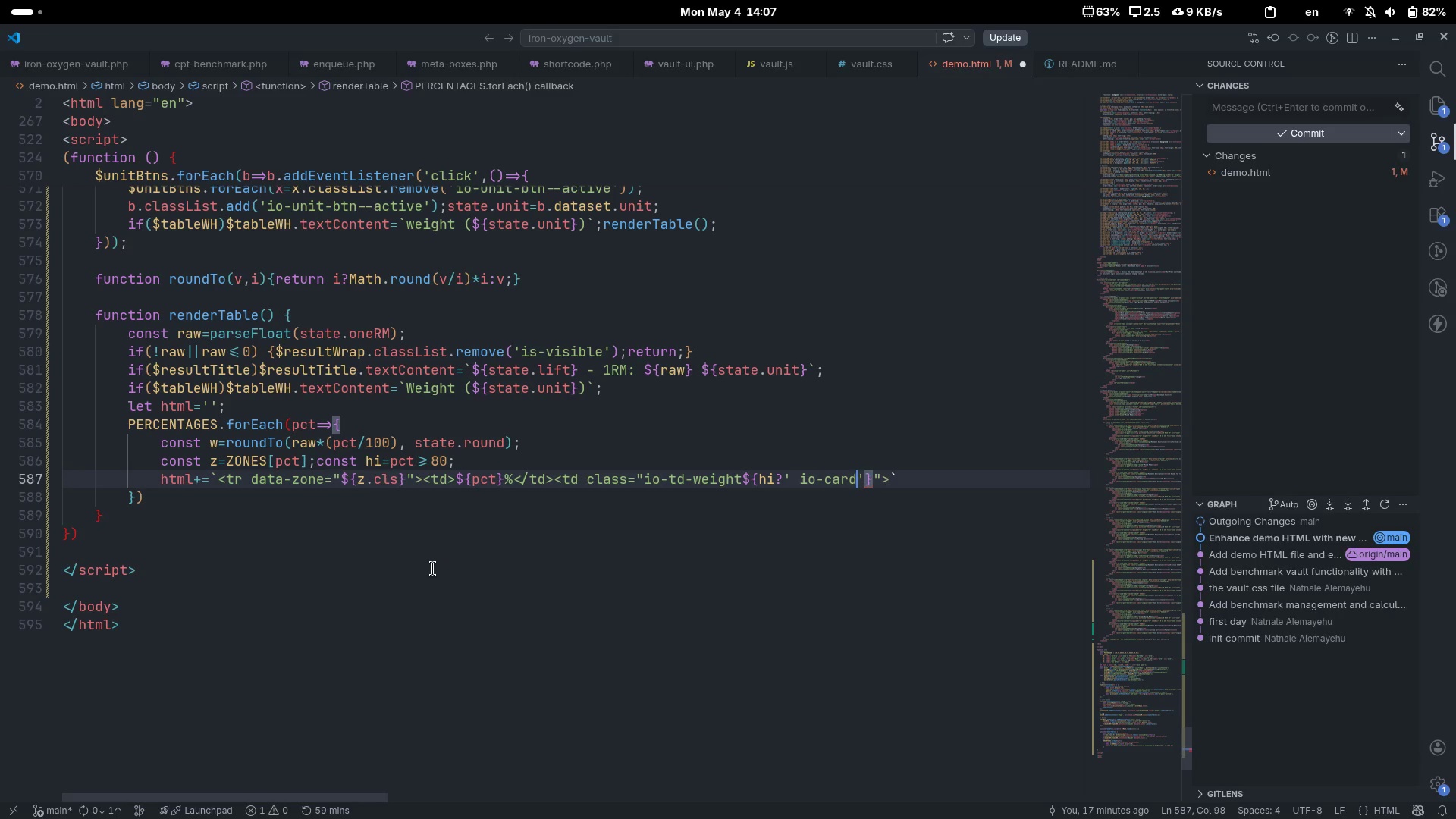 
key(Control+Backspace)
 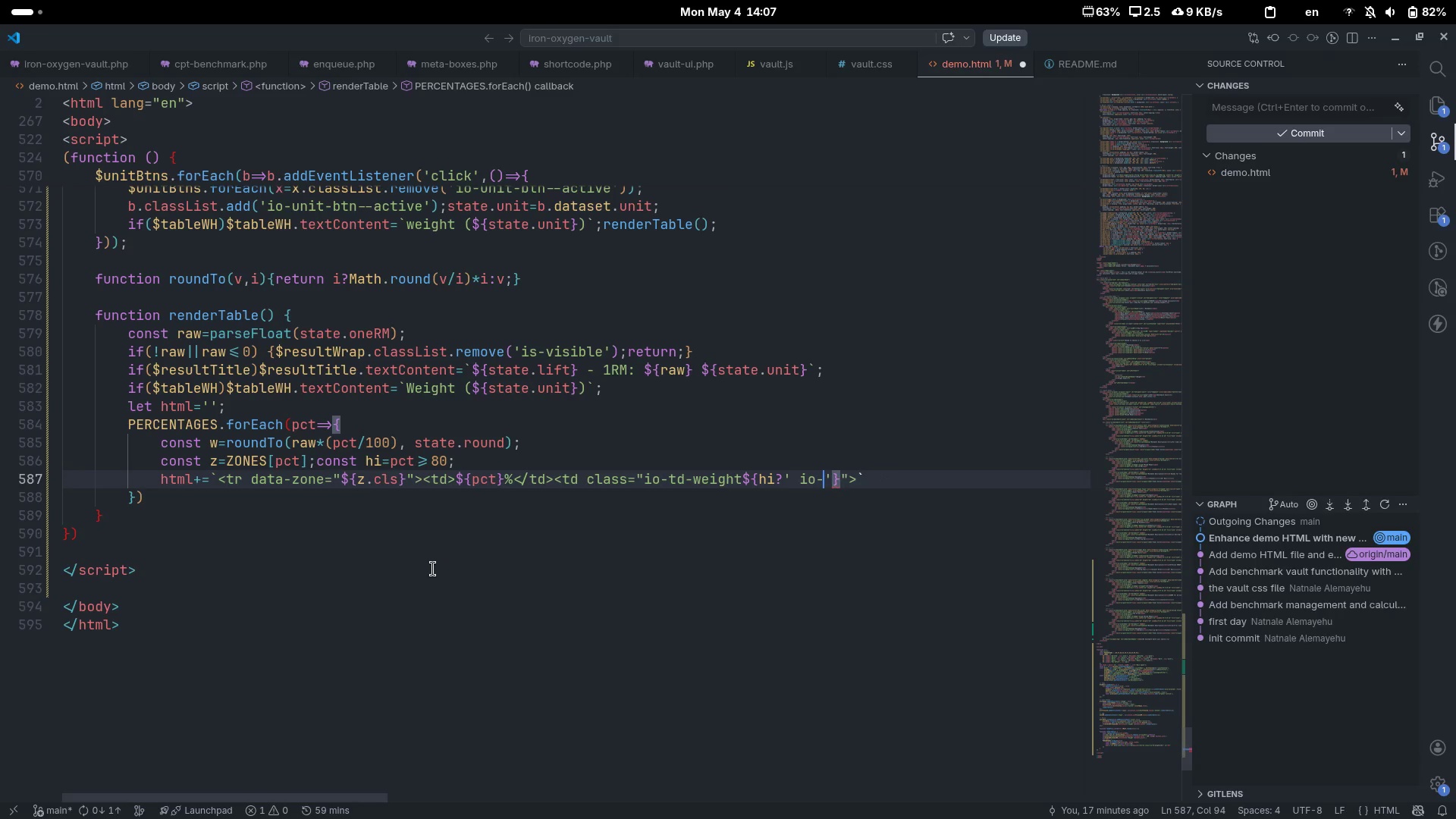 
type(rd)
key(Backspace)
key(Backspace)
type(td-weight--highlight)
 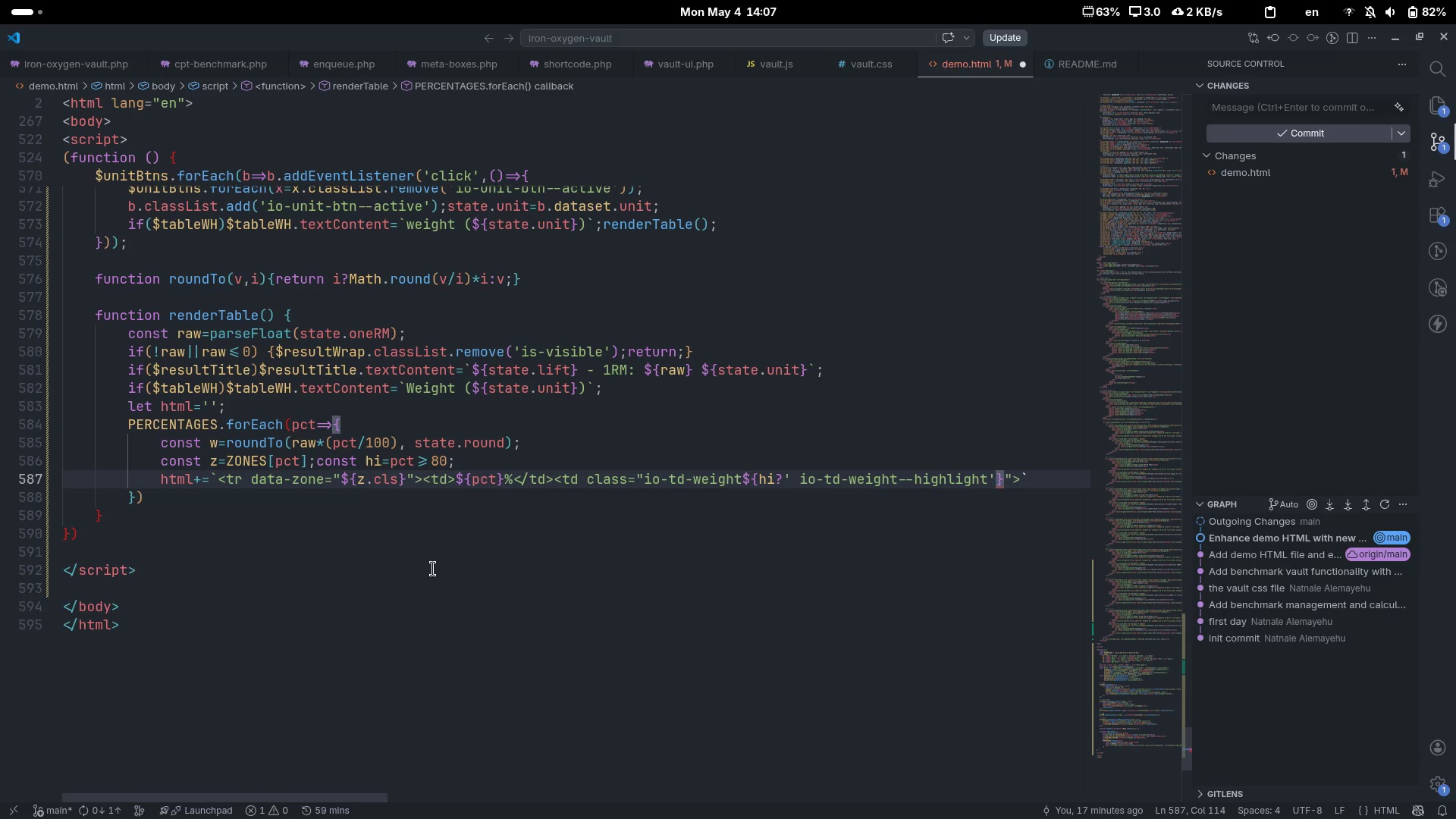 
key(ArrowRight)
 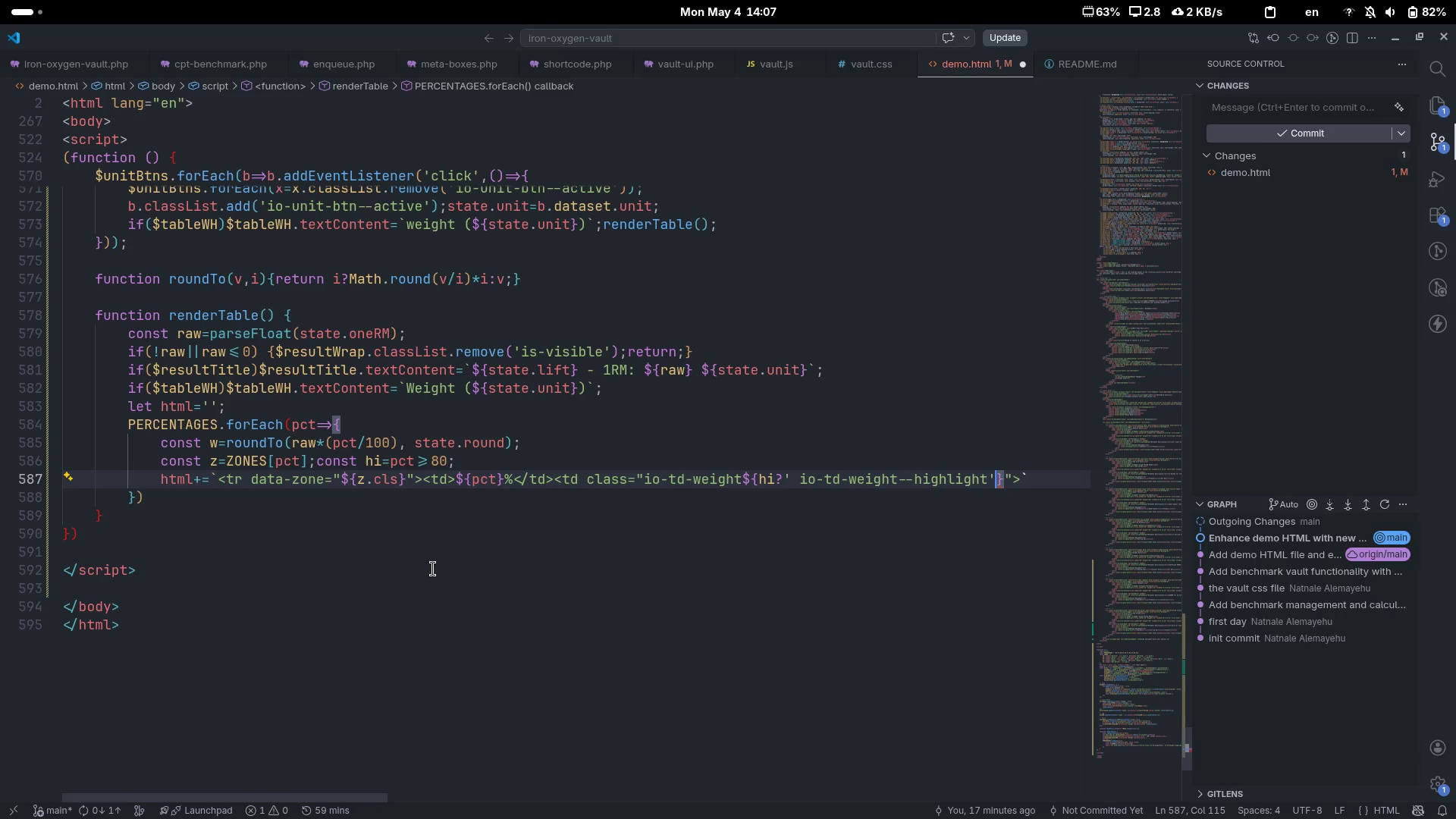 
key(Shift+Quote)
 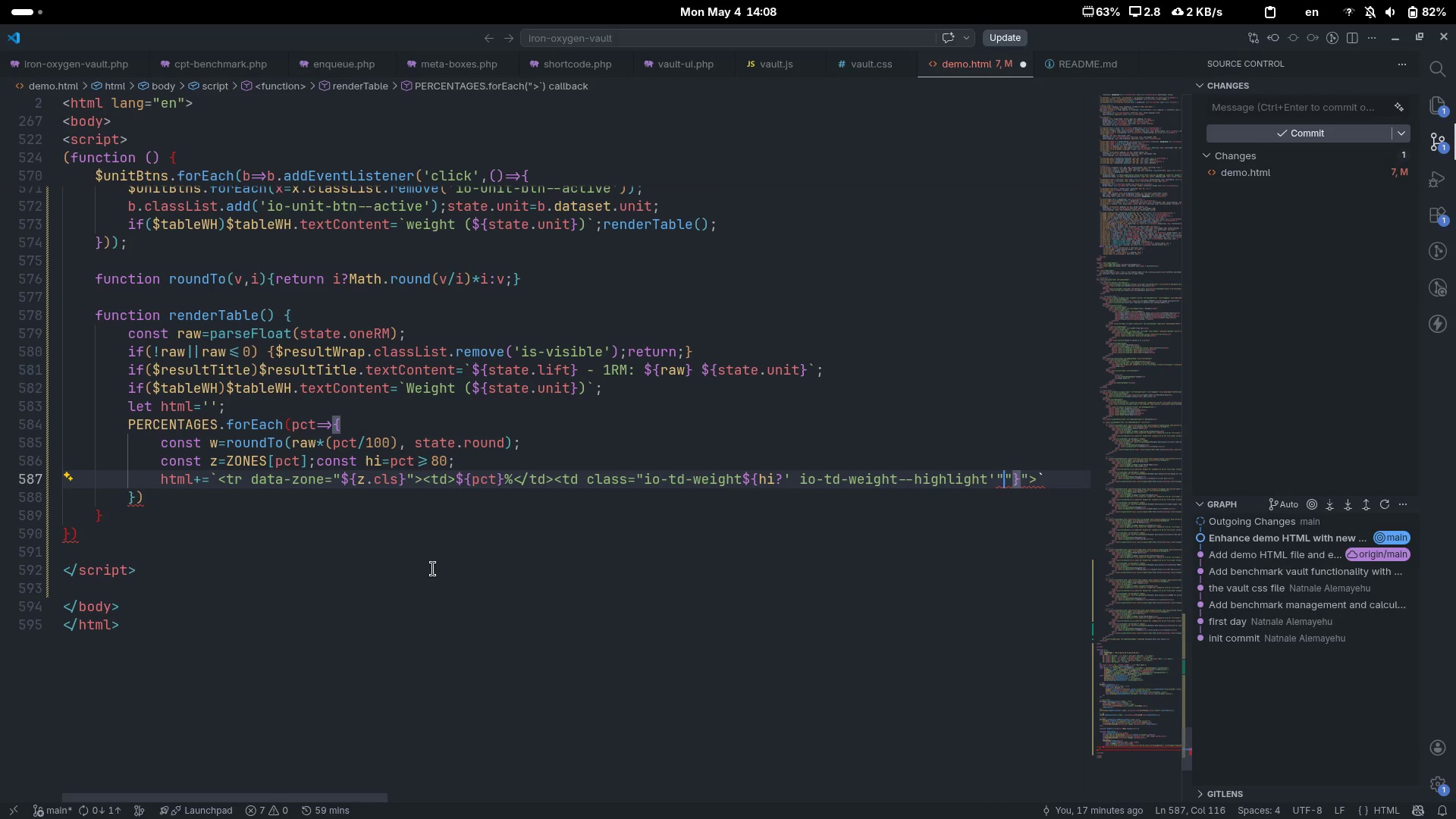 
key(Backspace)
 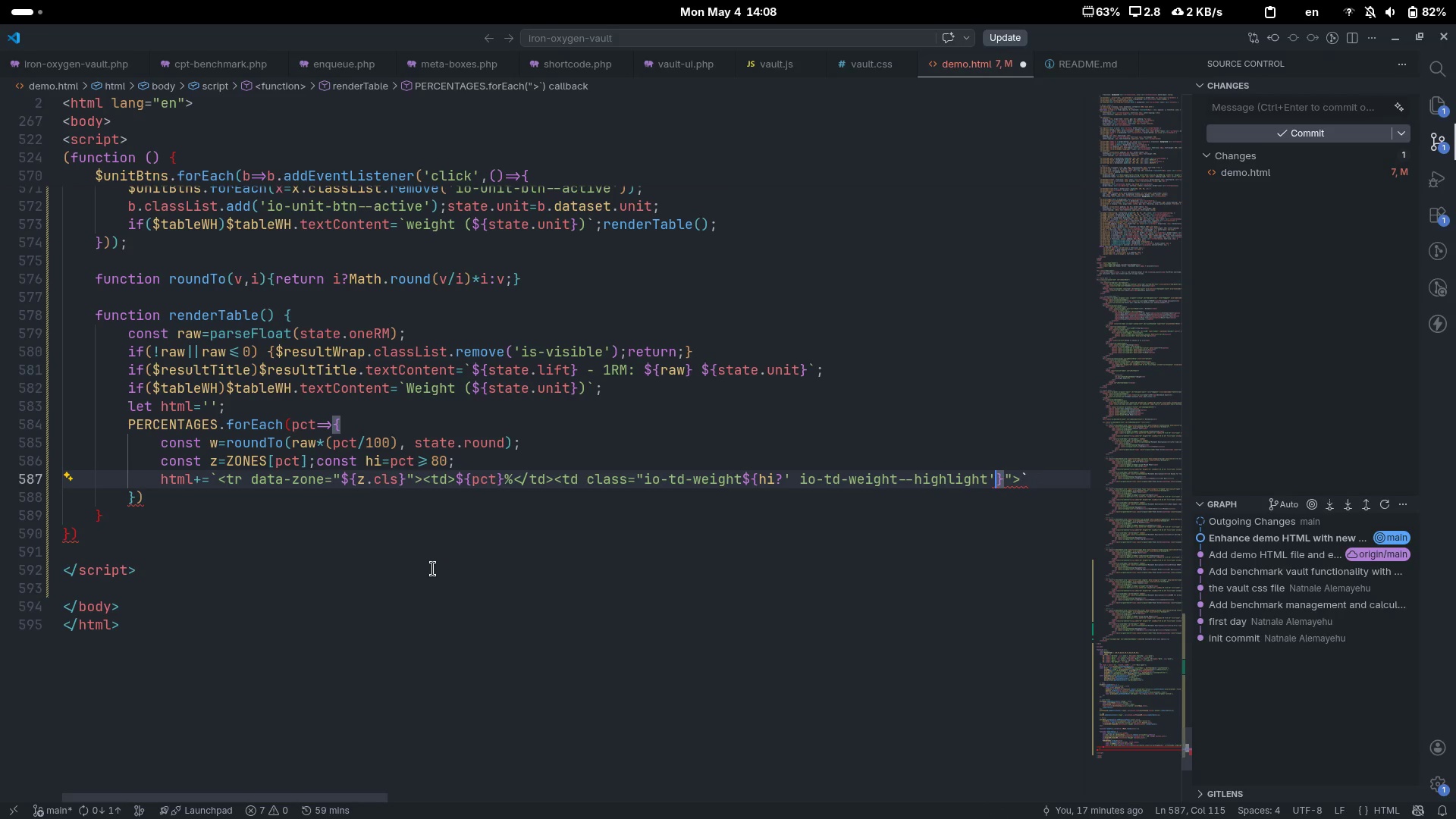 
key(Shift+Semicolon)
 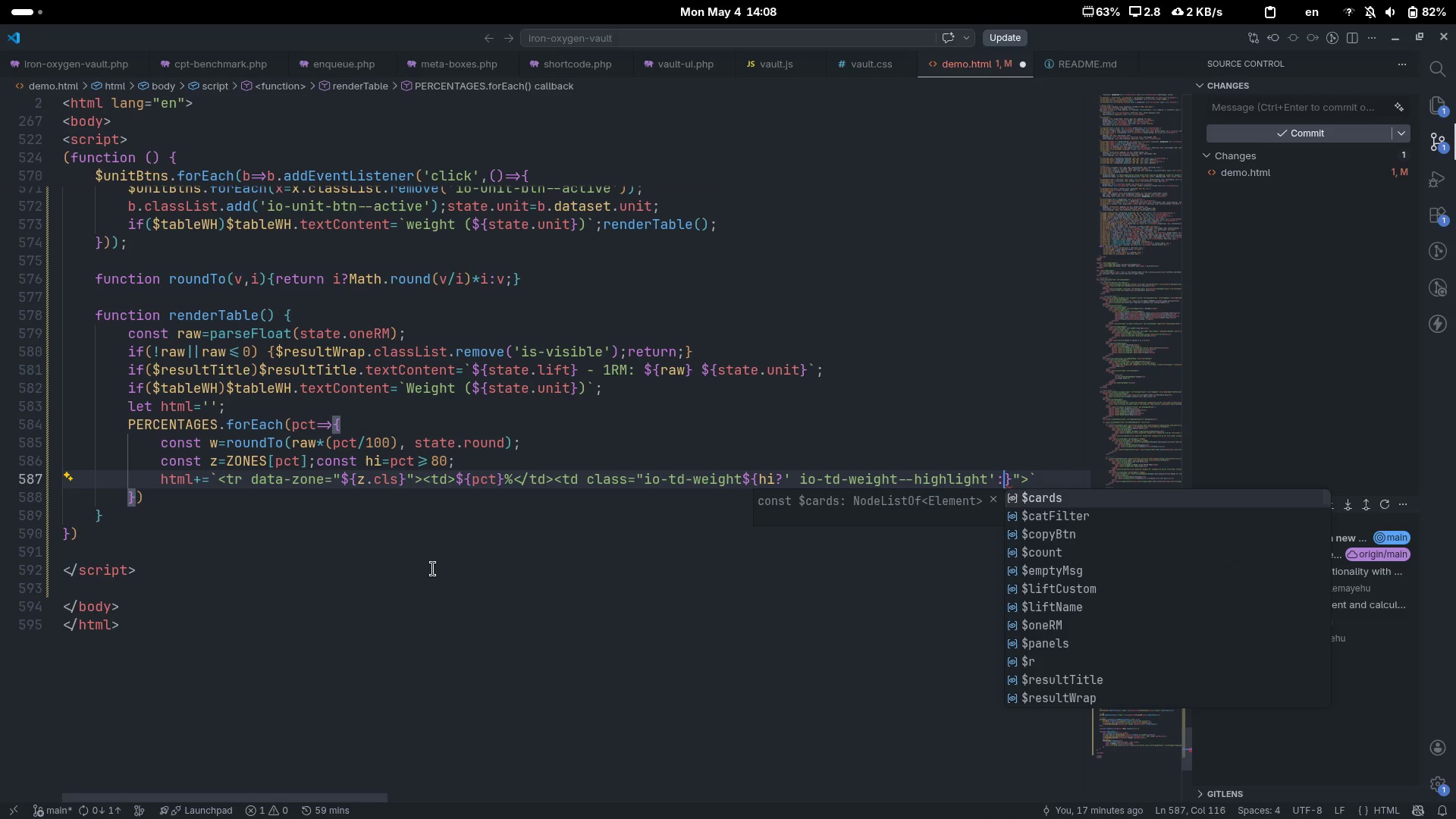 
key(Quote)
 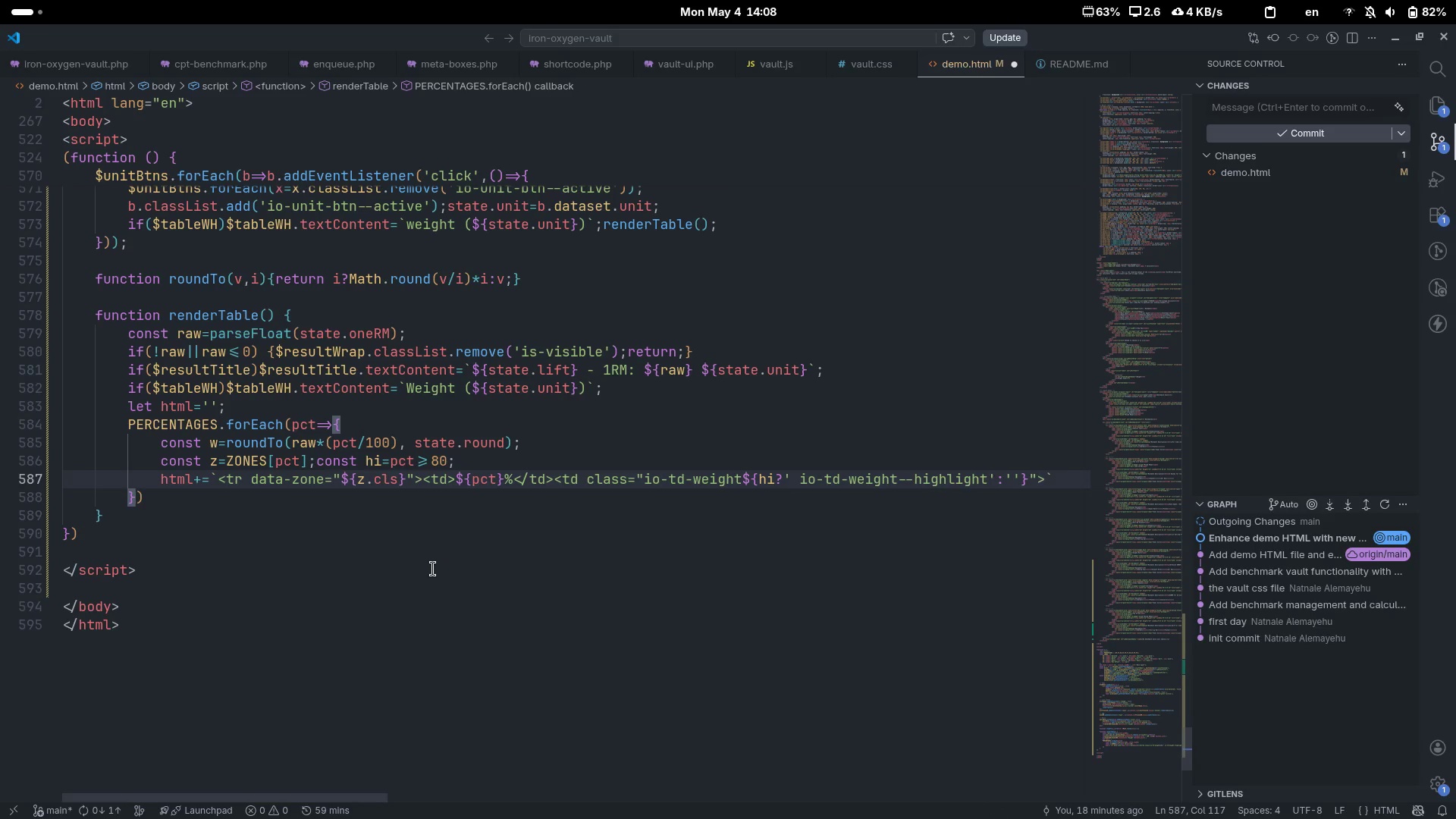 
scroll: coordinate [433, 569], scroll_direction: down, amount: 4.0
 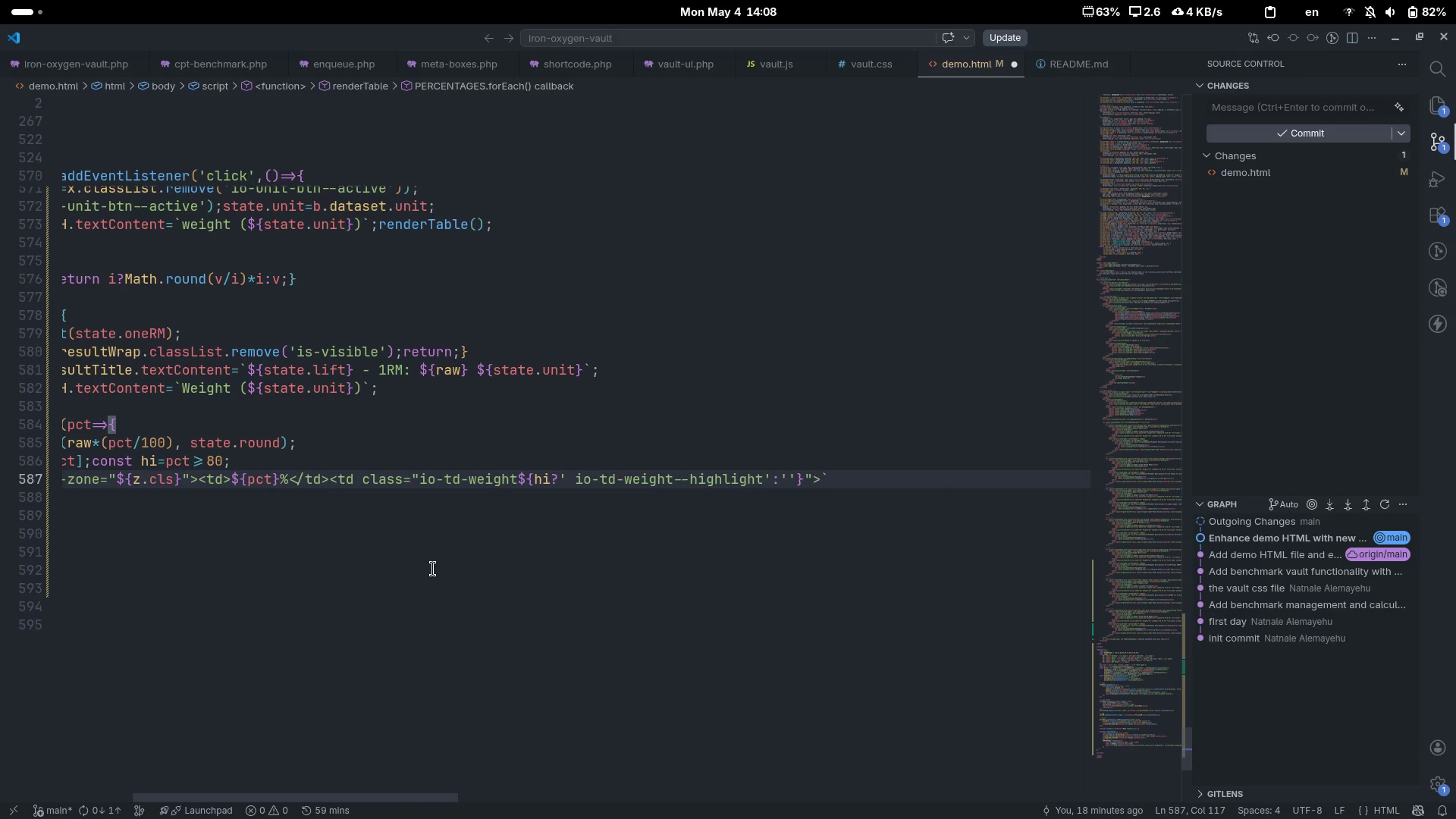 
key(ArrowRight)
 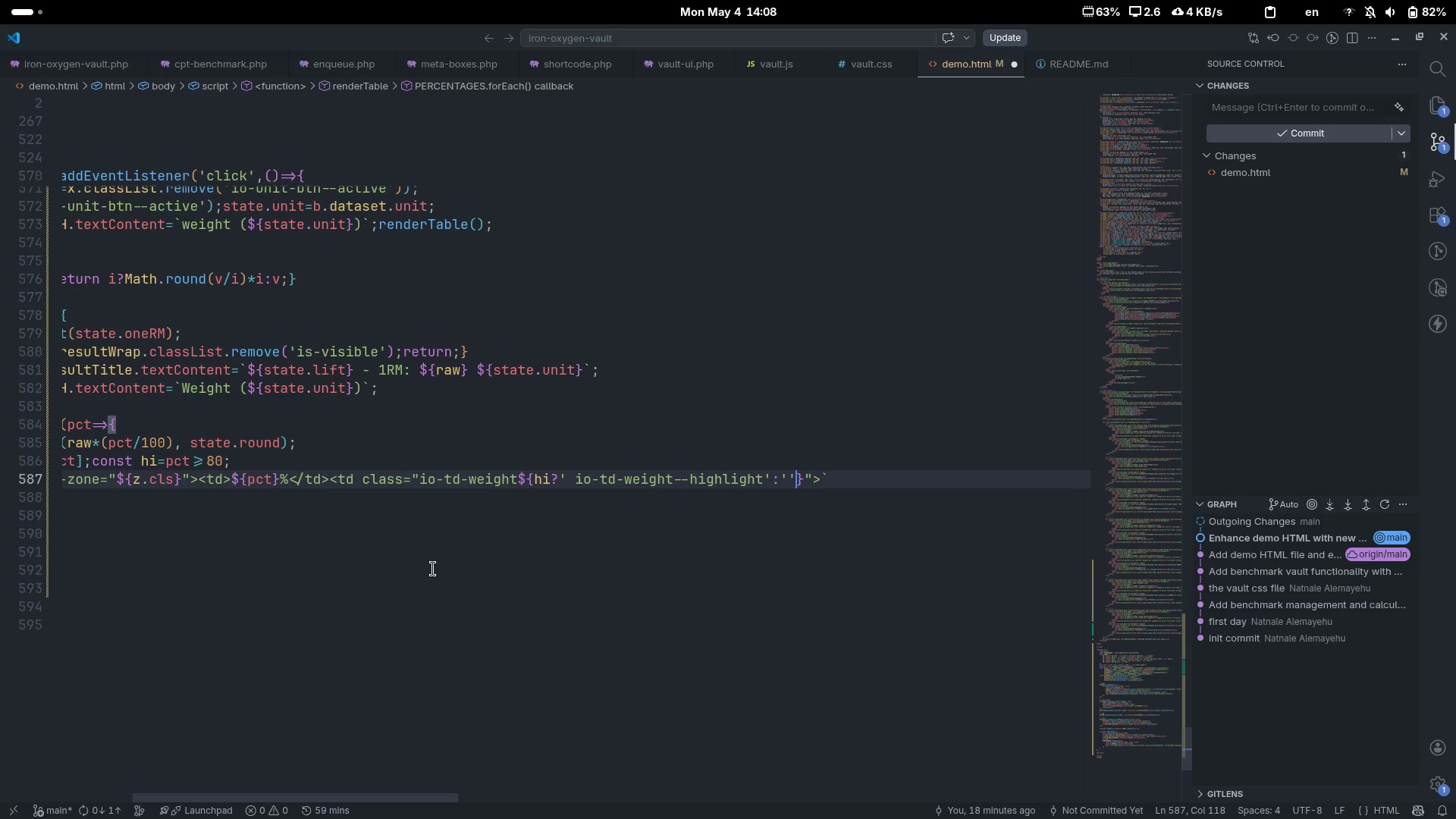 
key(ArrowRight)
 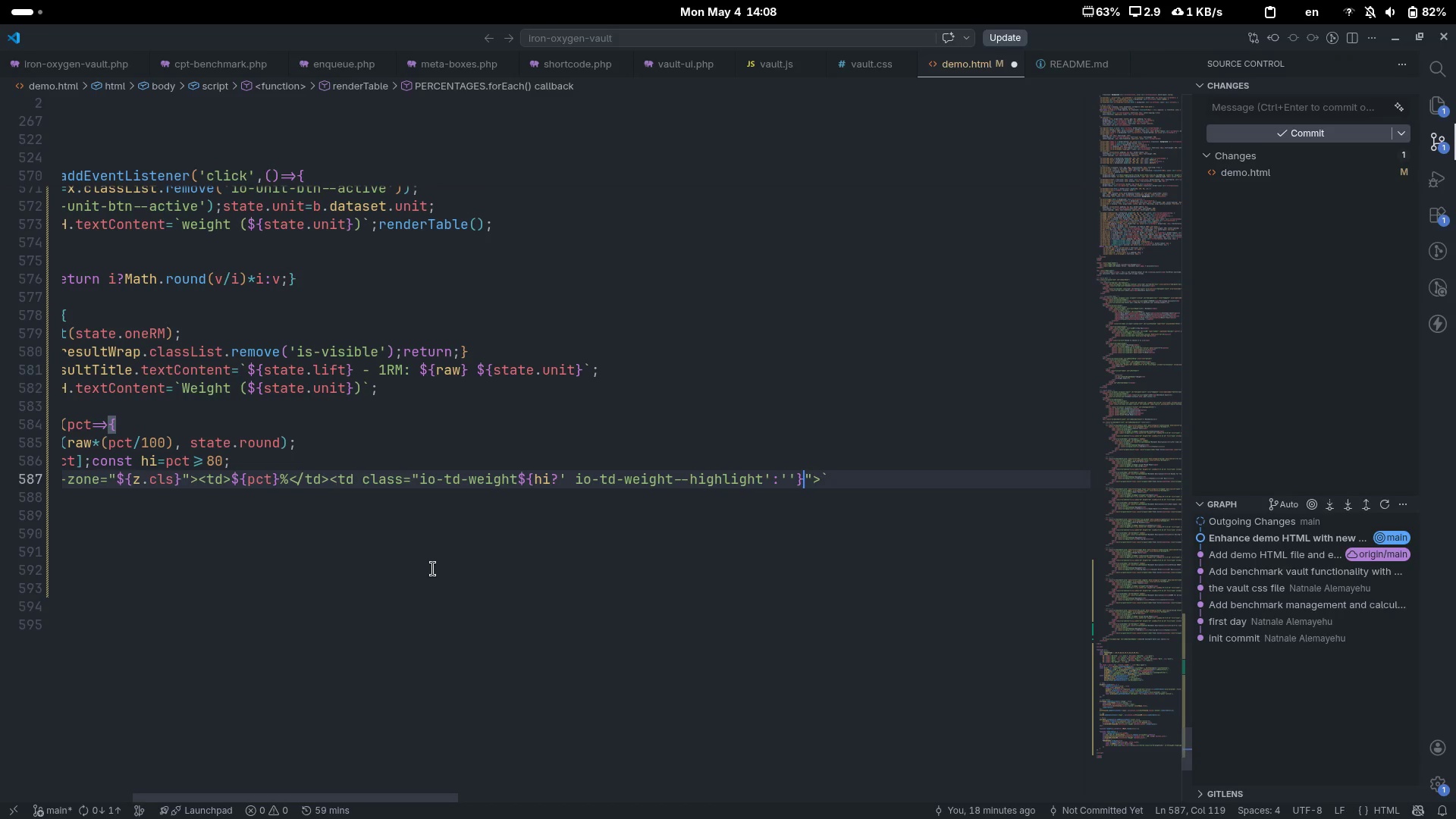 
key(ArrowRight)
 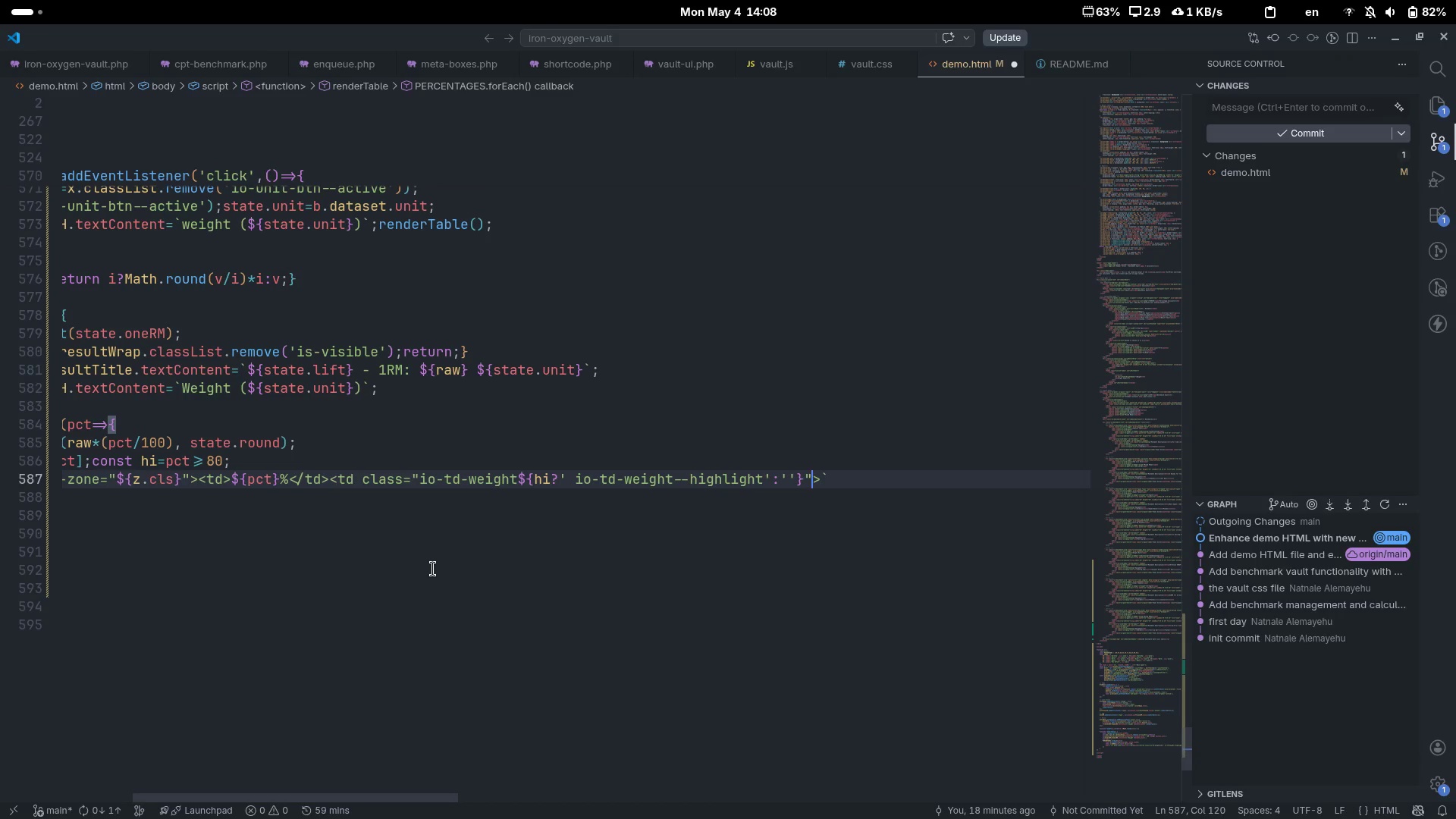 
key(ArrowRight)
 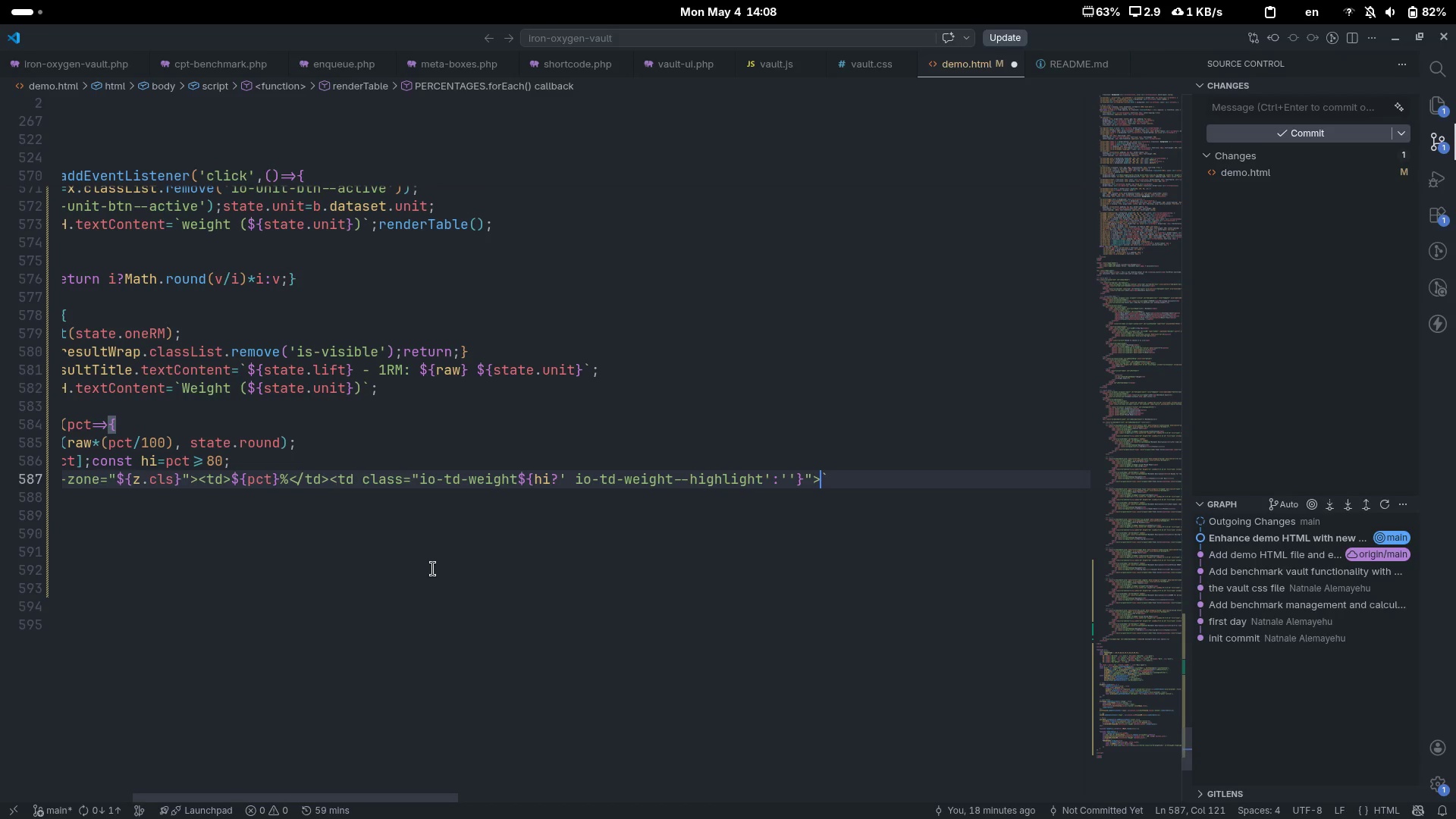 
key(Shift+4)
 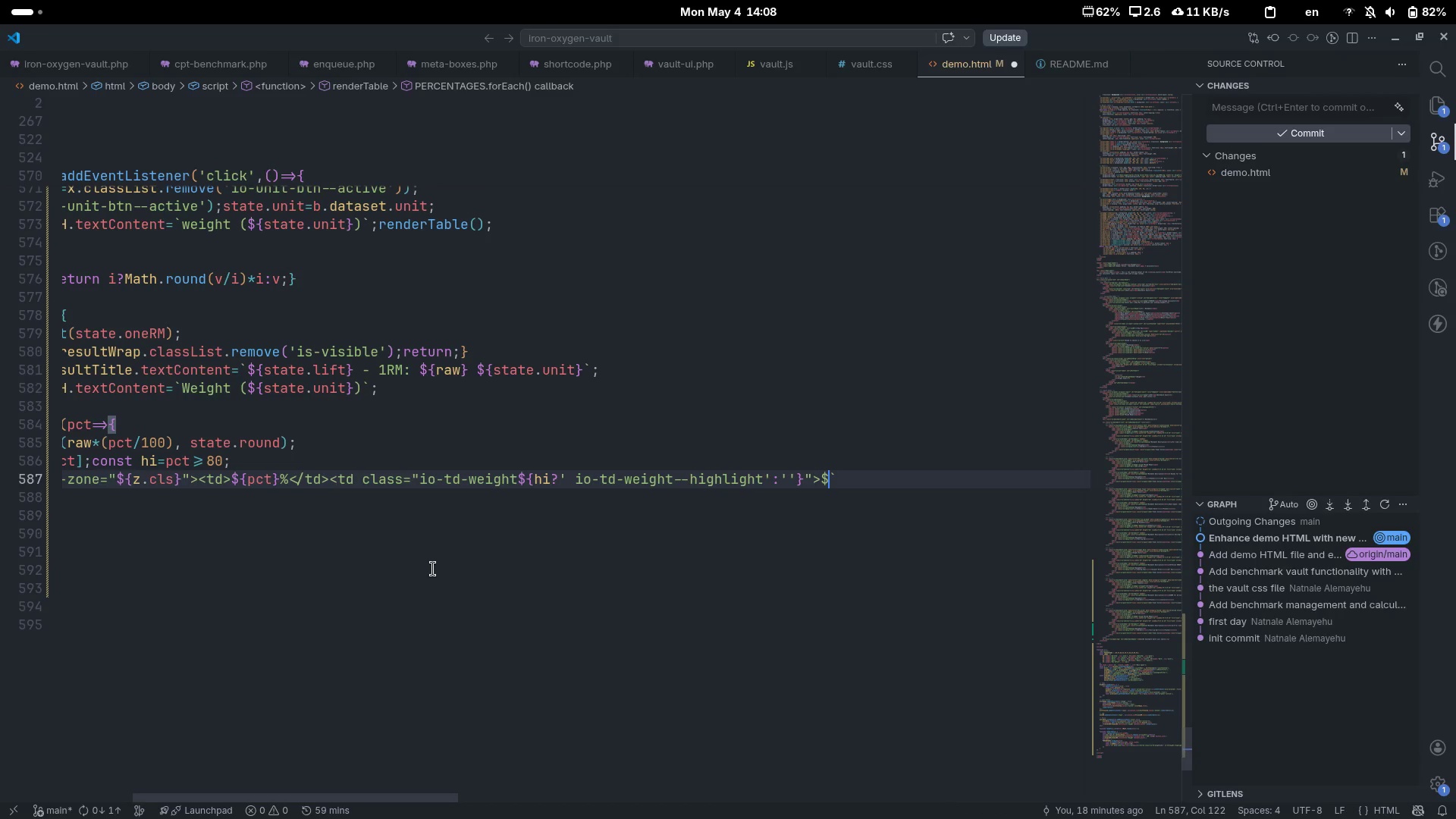 
key(Shift+BracketLeft)
 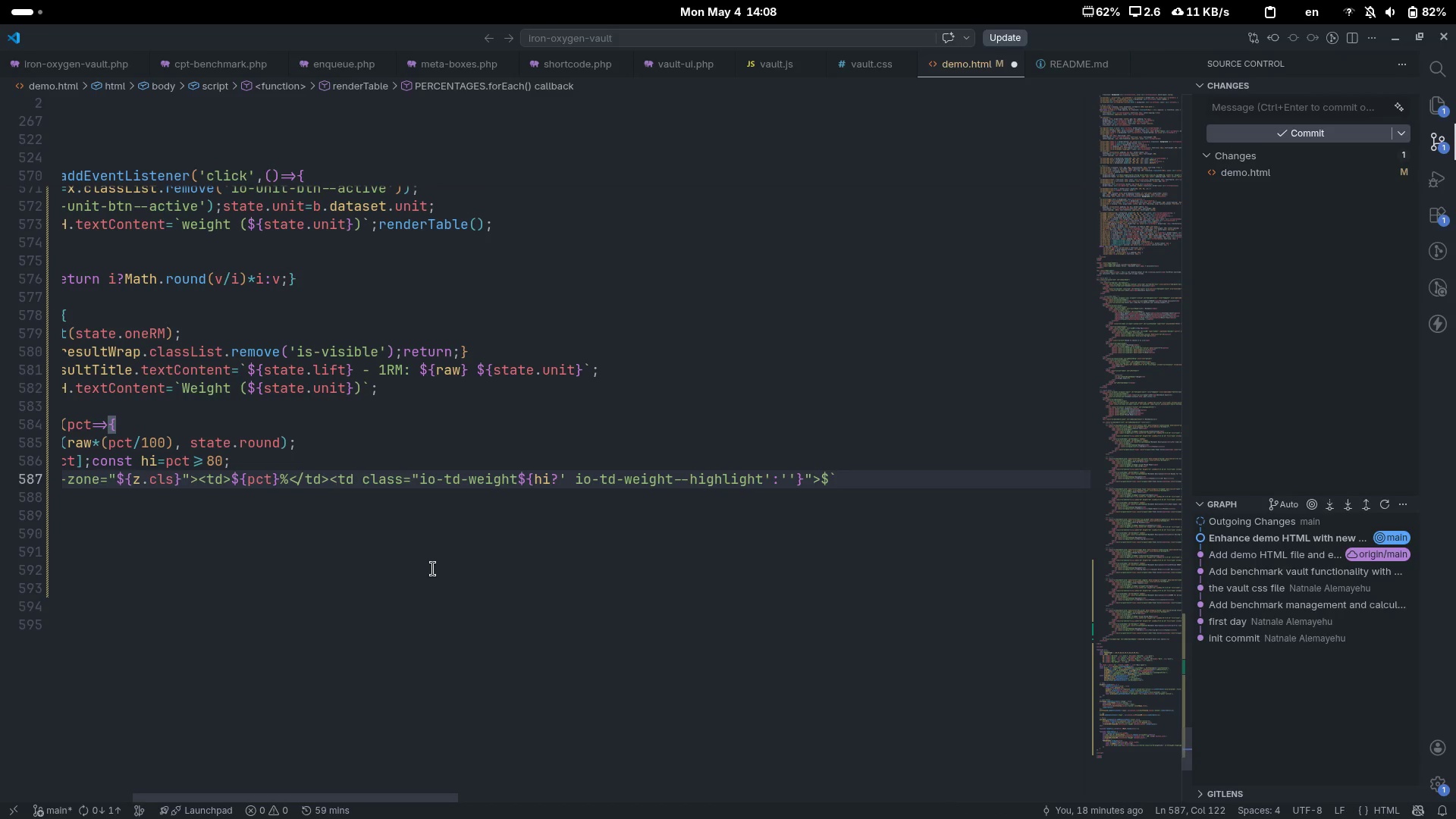 
key(Shift+BracketRight)
 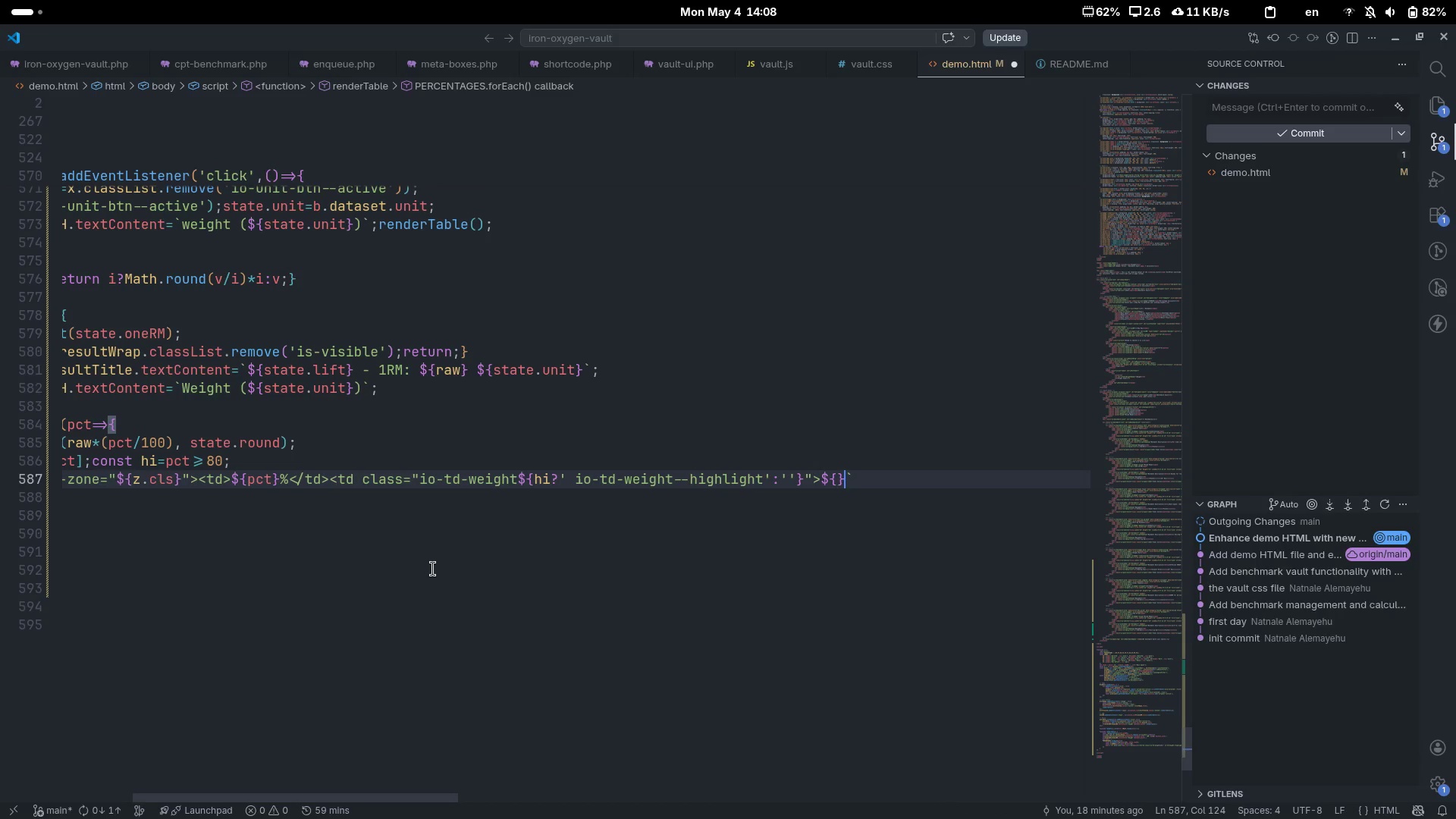 
key(ArrowLeft)
 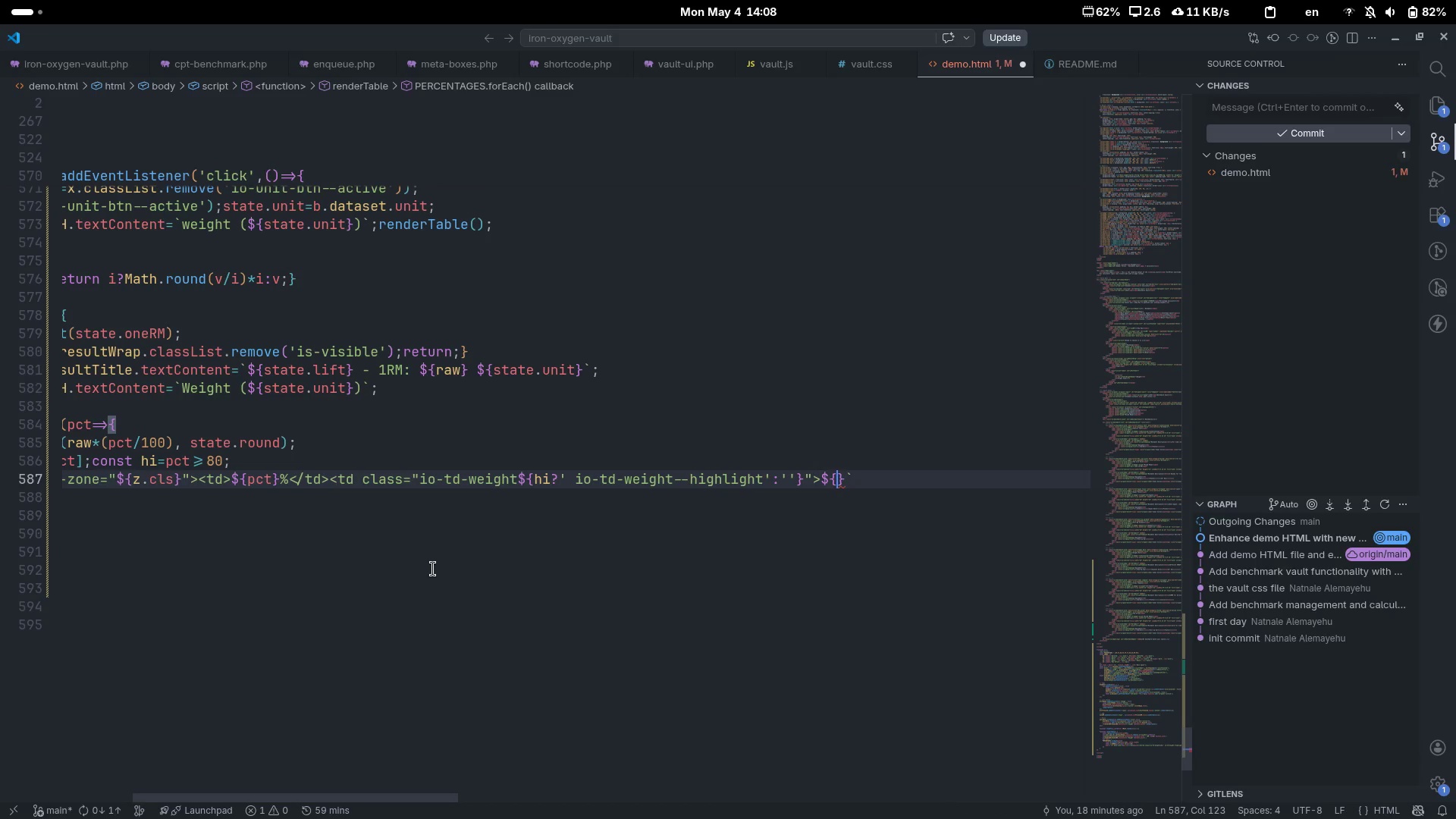 
key(W)
 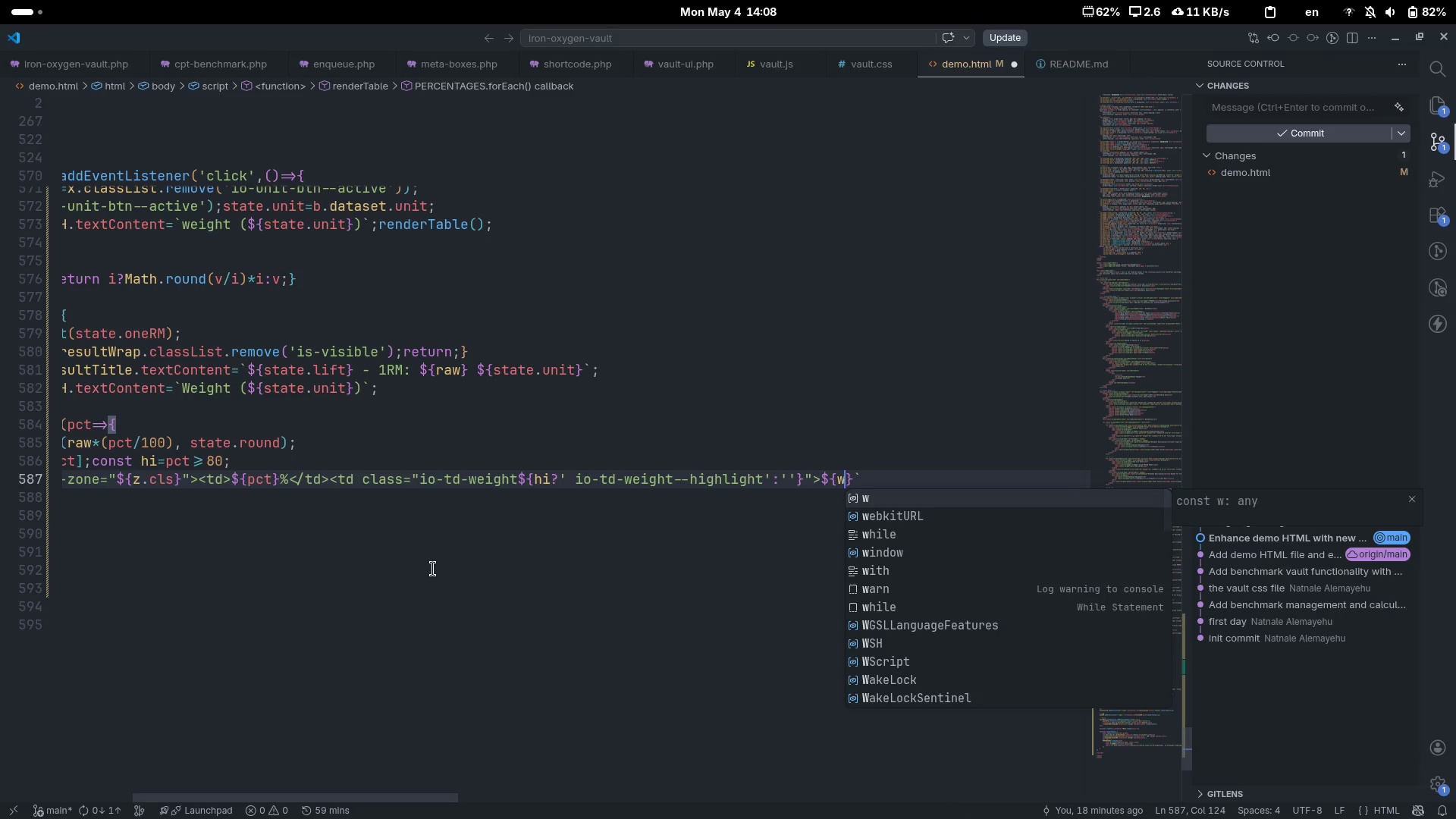 
key(ArrowRight)
 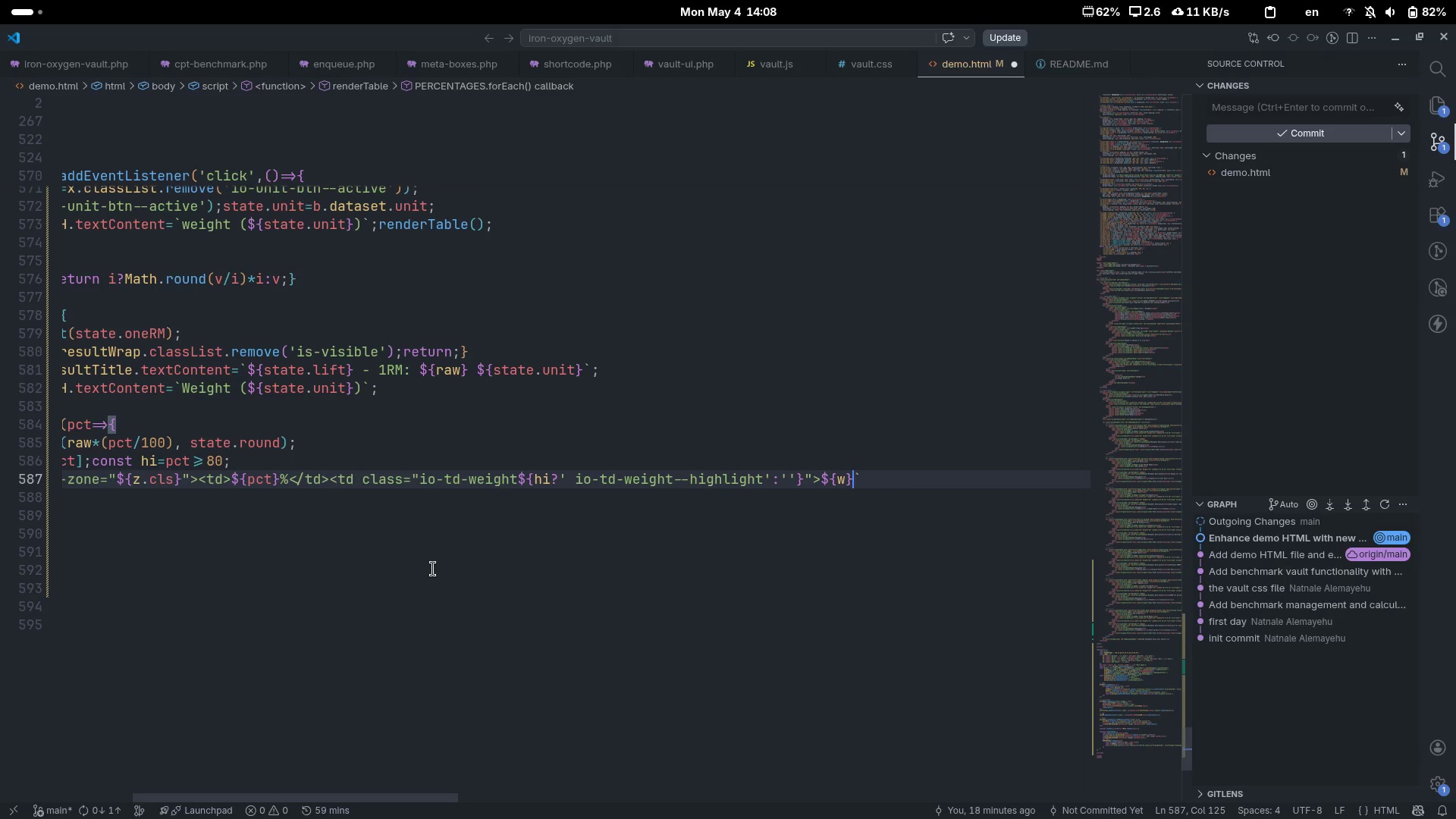 
key(Shift+Comma)
 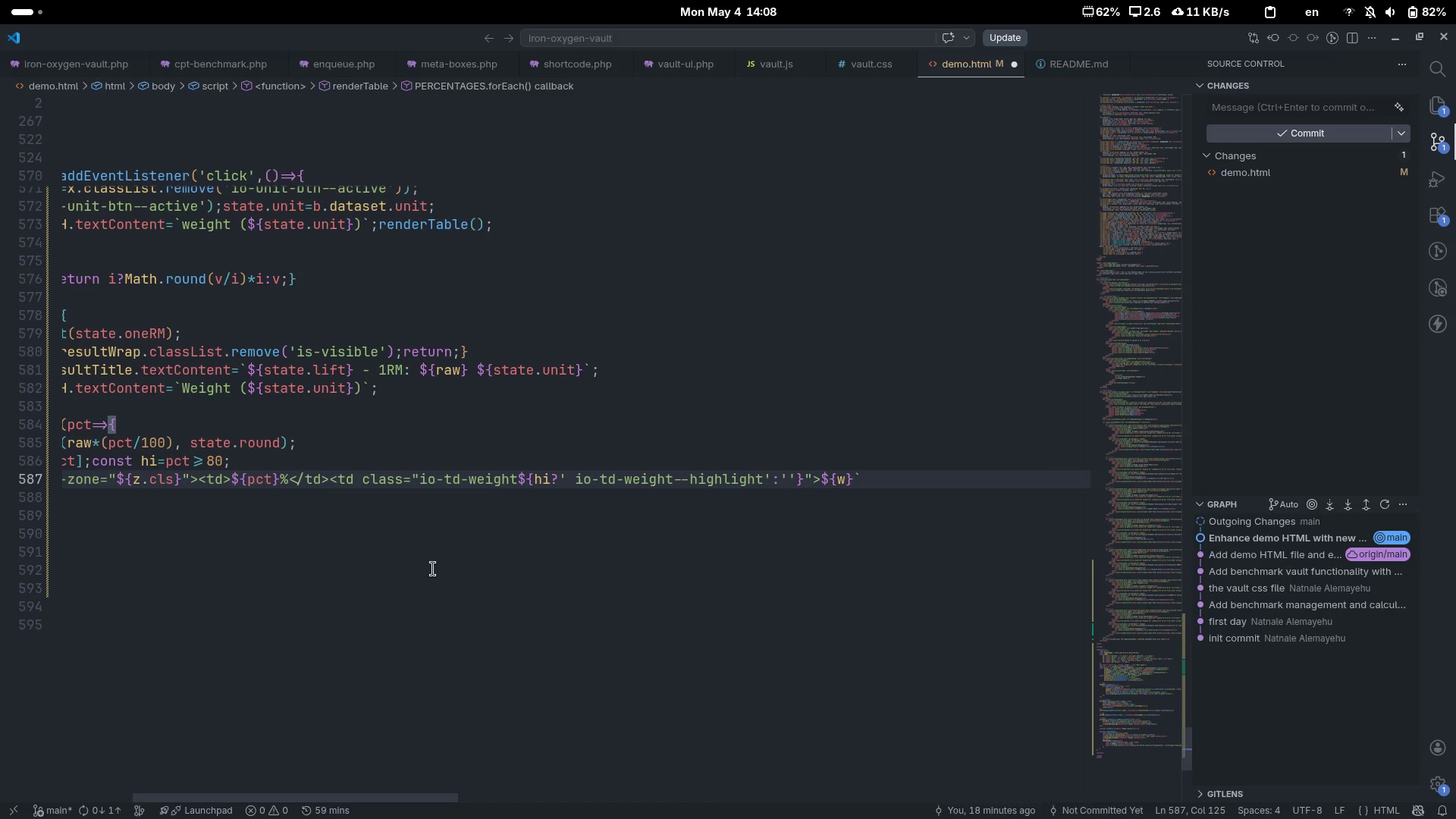 
key(Shift+Period)
 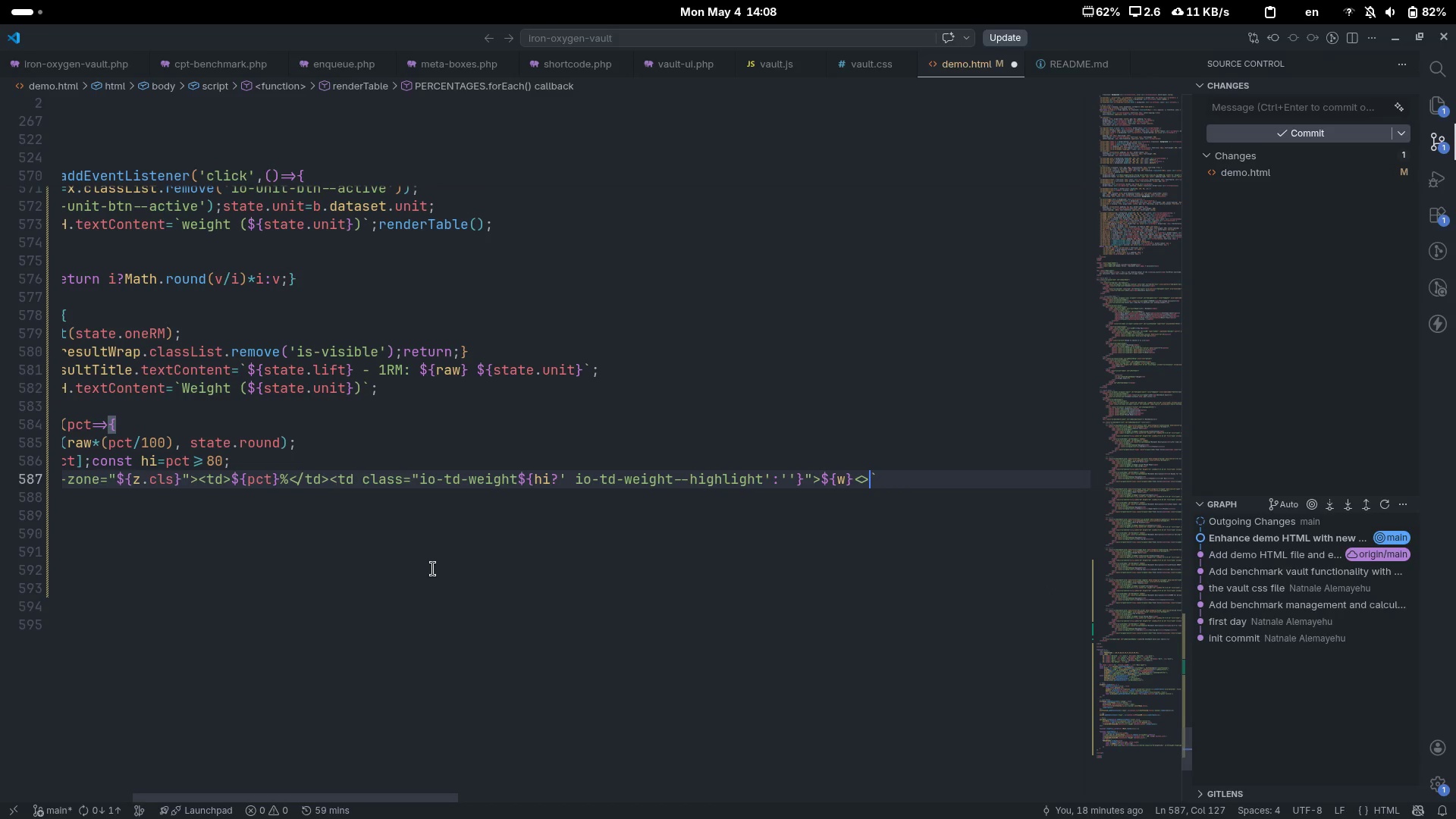 
key(ArrowLeft)
 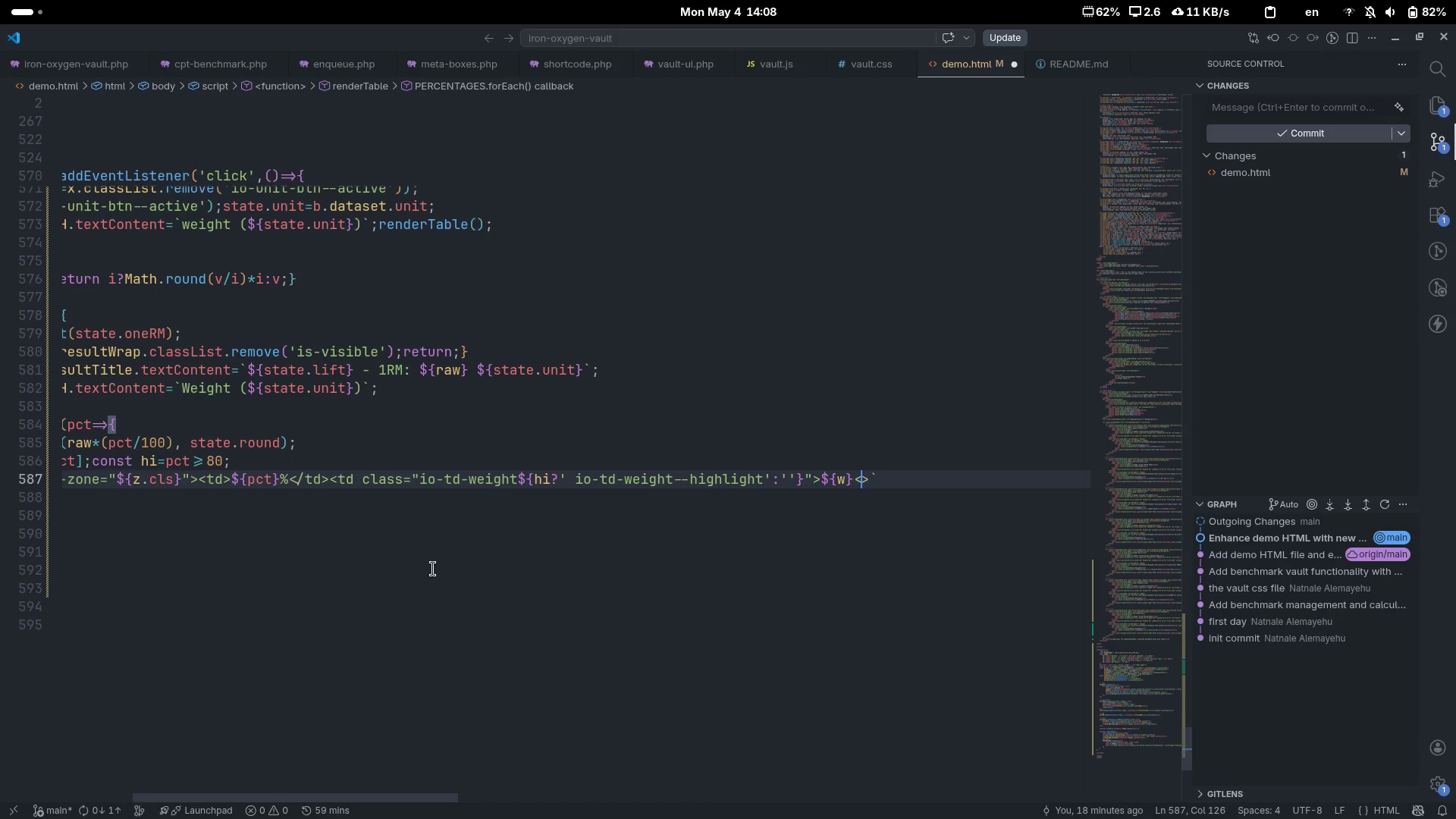 
type(/td)
 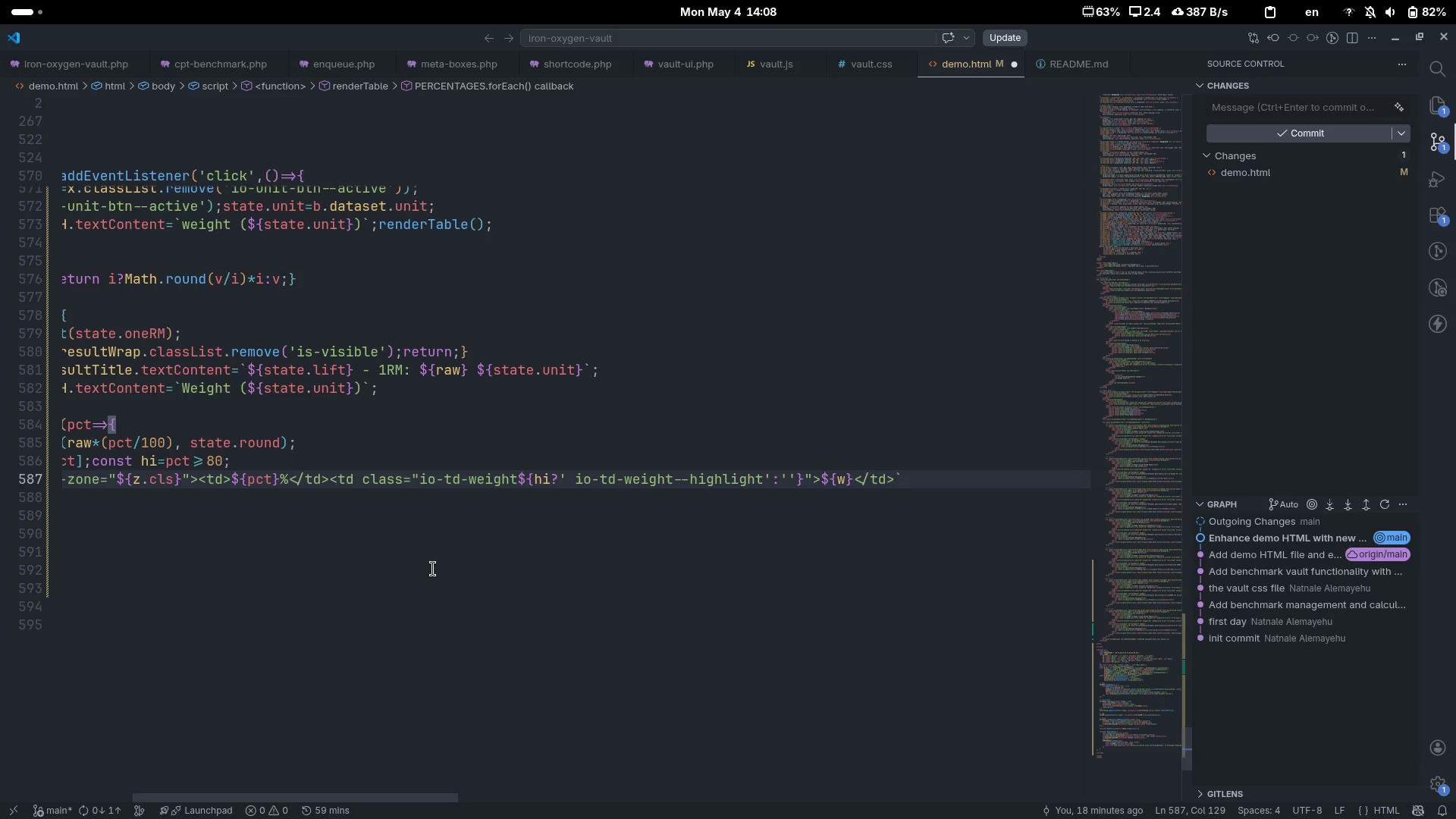 
scroll: coordinate [433, 569], scroll_direction: down, amount: 7.0
 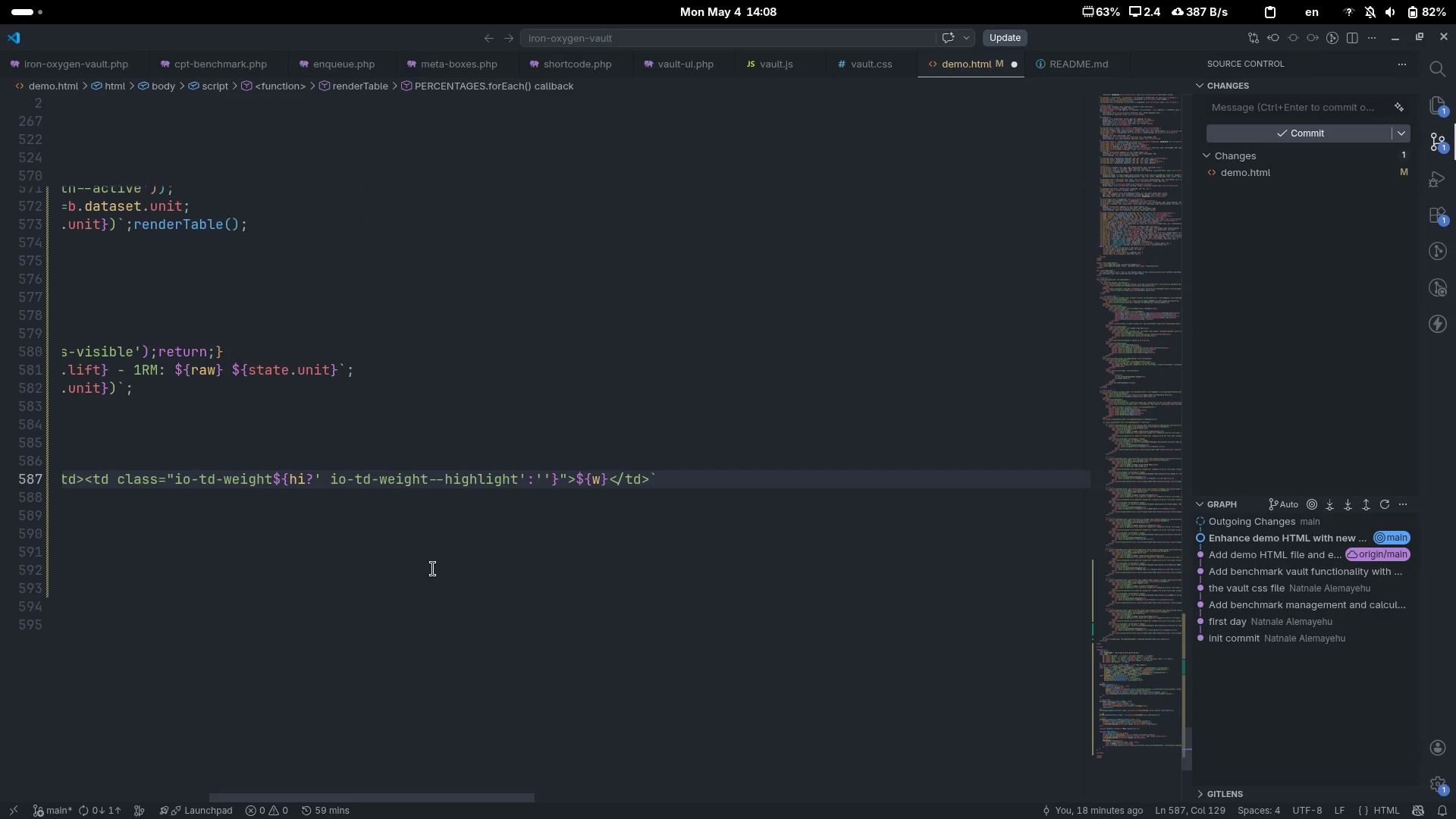 
key(ArrowRight)
 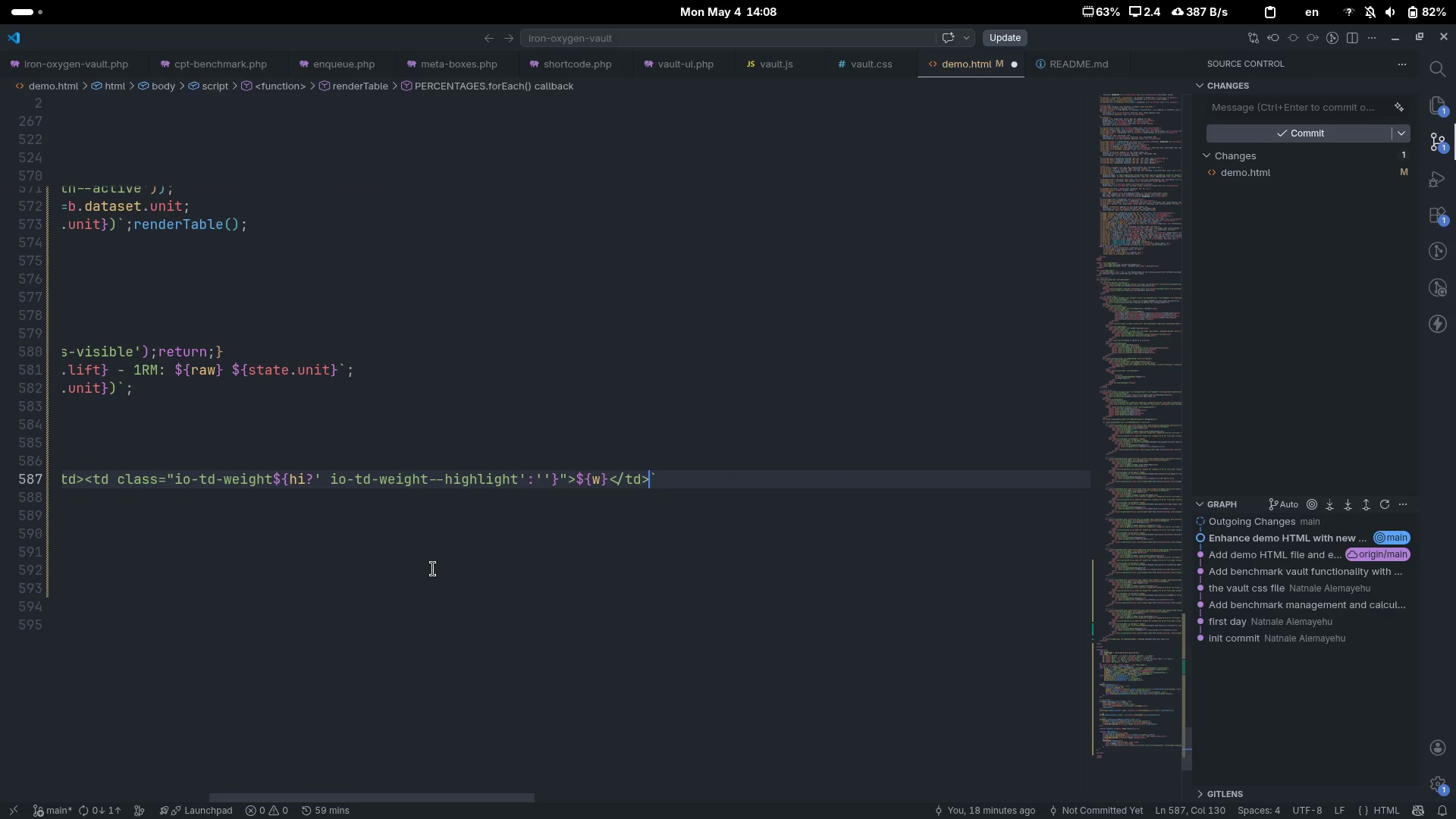 
key(Shift+ShiftLeft)
 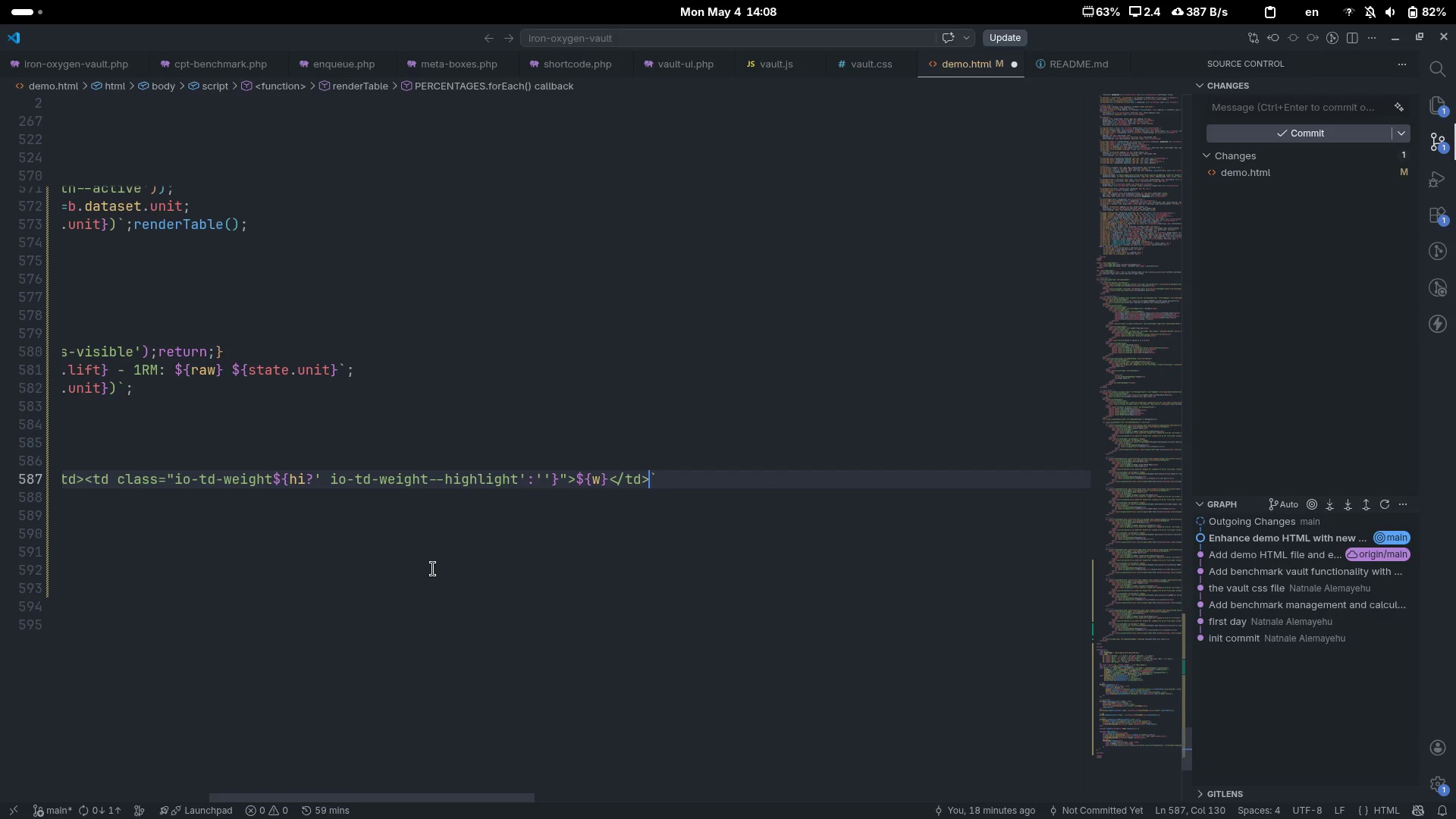 
key(Shift+Comma)
 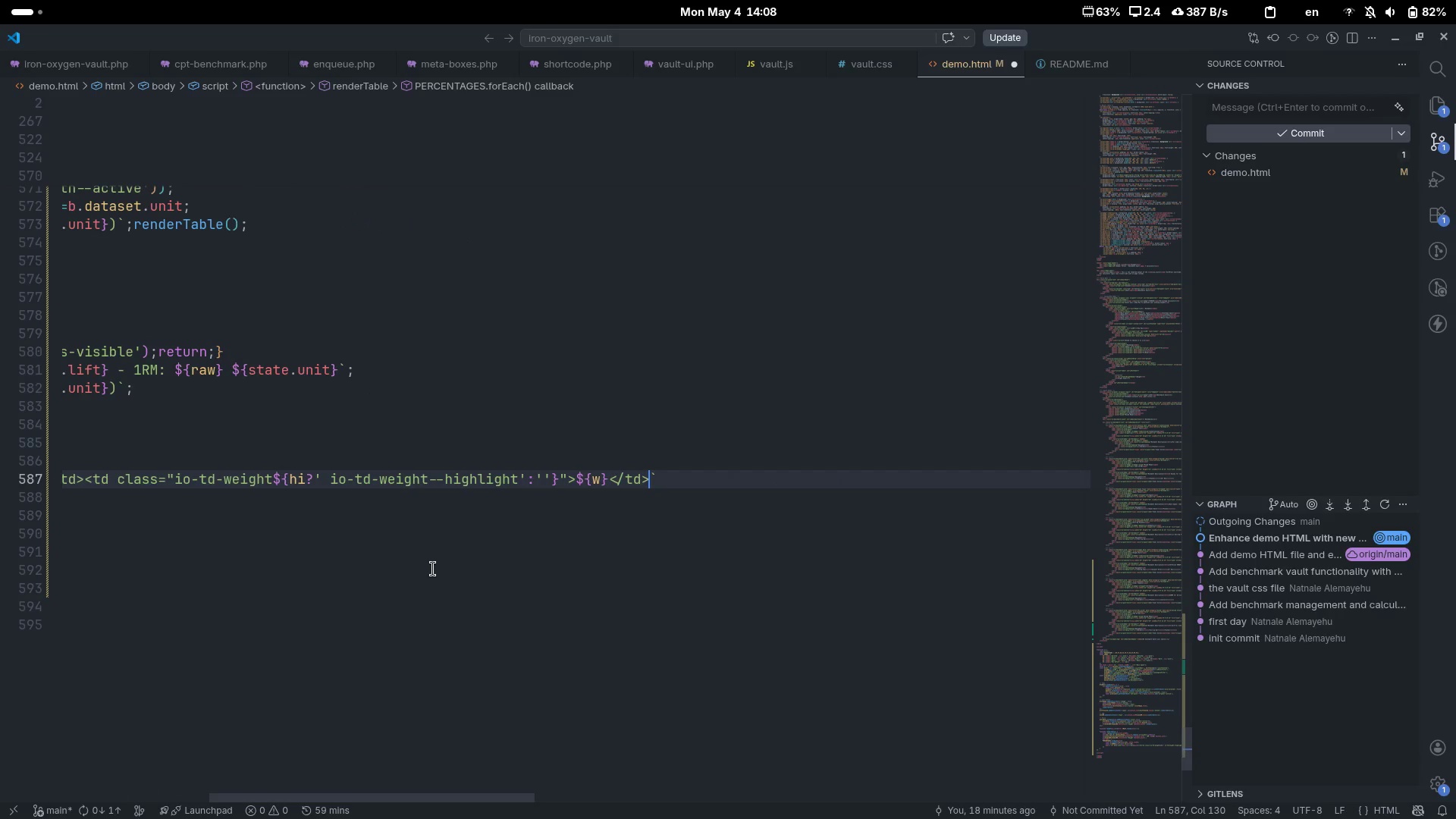 
key(Shift+Period)
 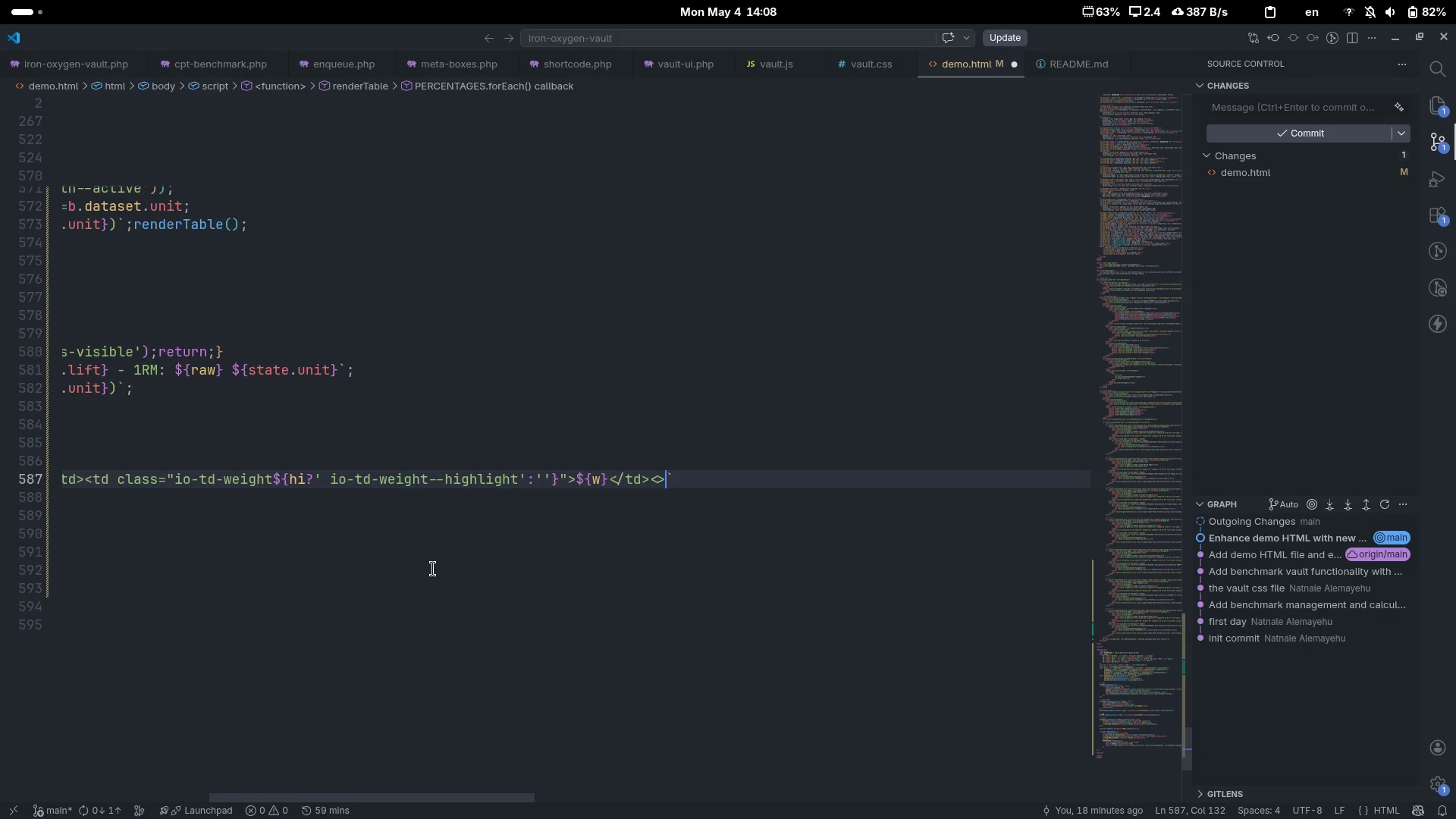 
key(ArrowLeft)
 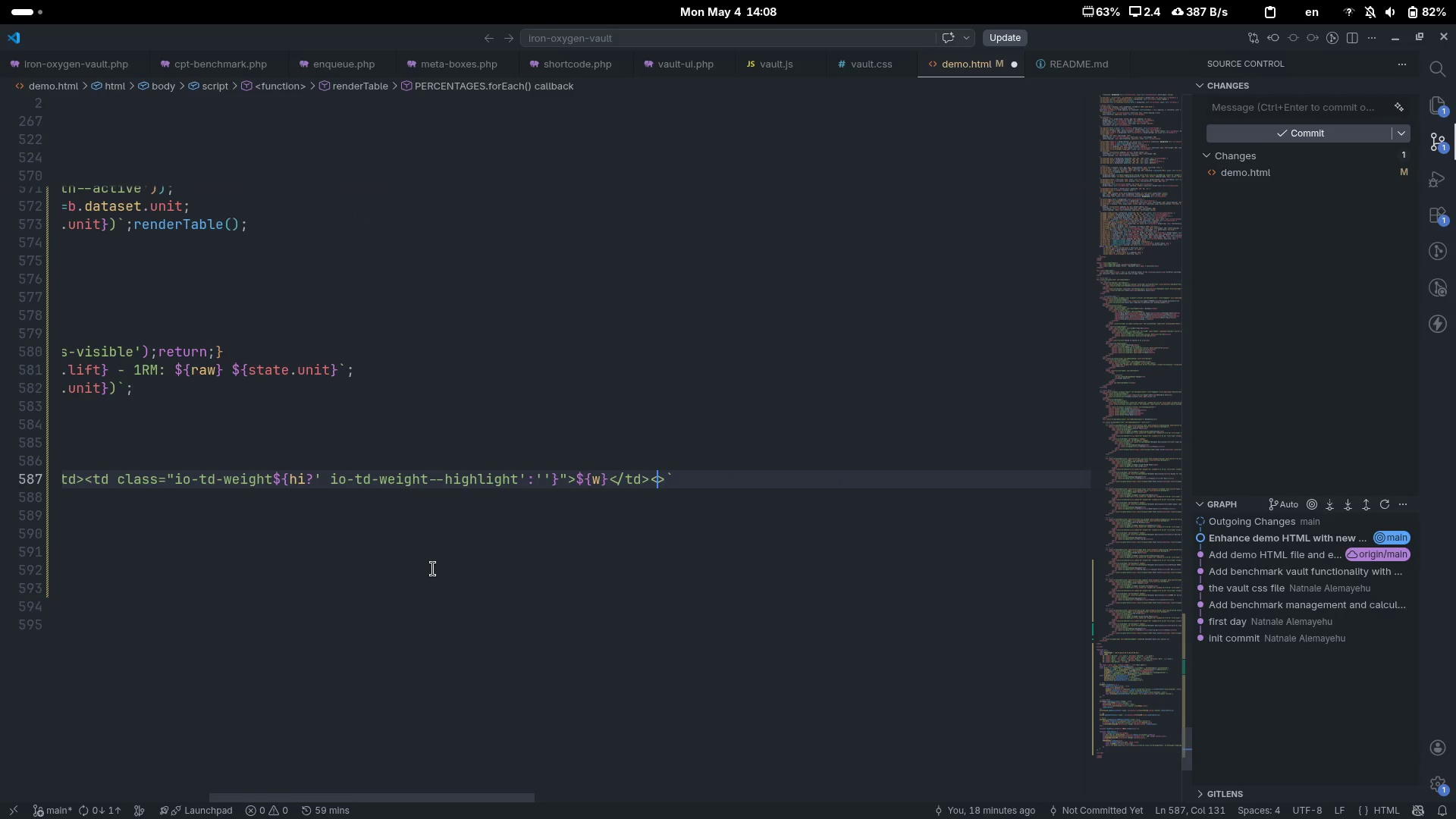 
type(td)
 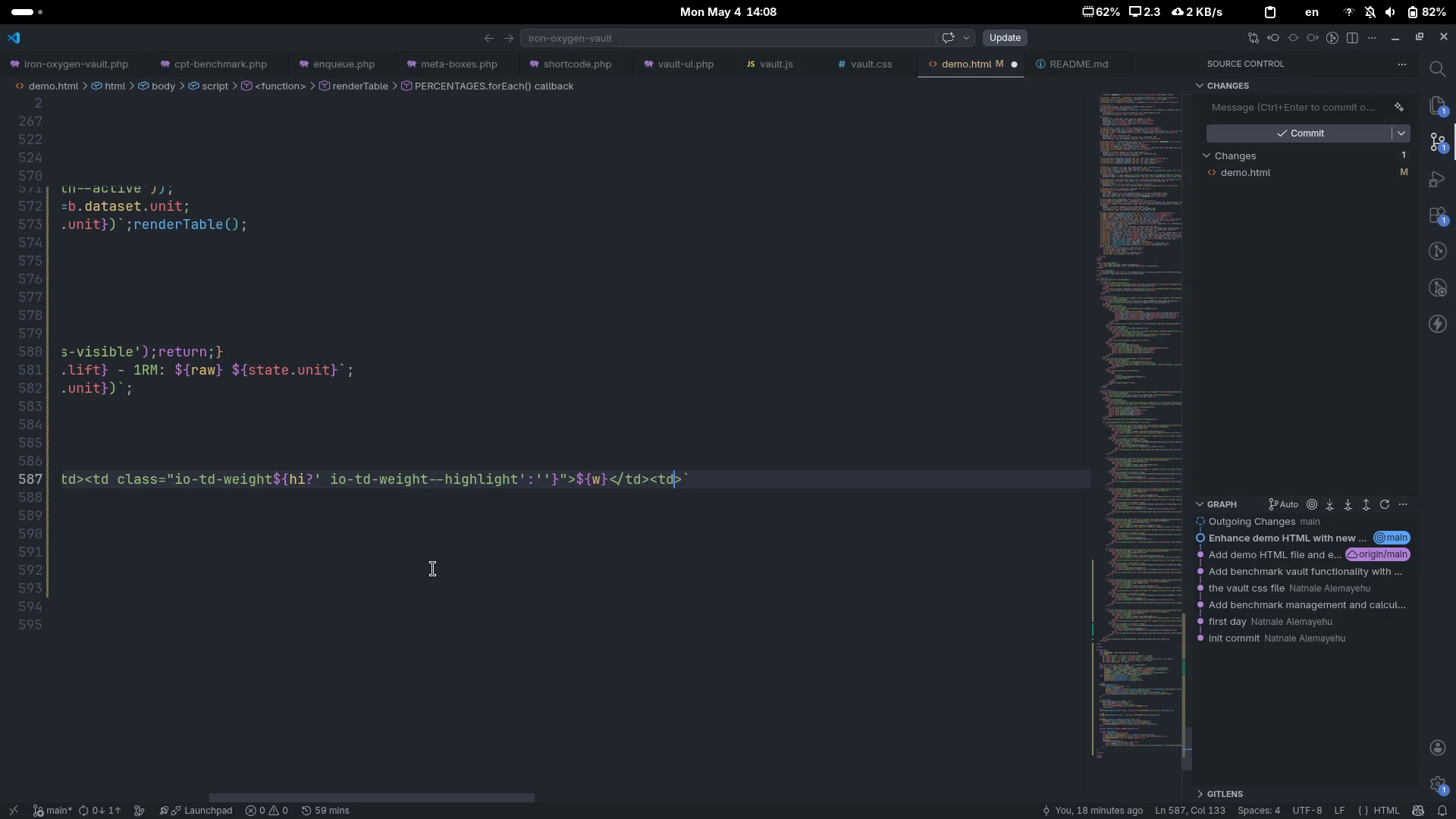 
key(ArrowRight)
 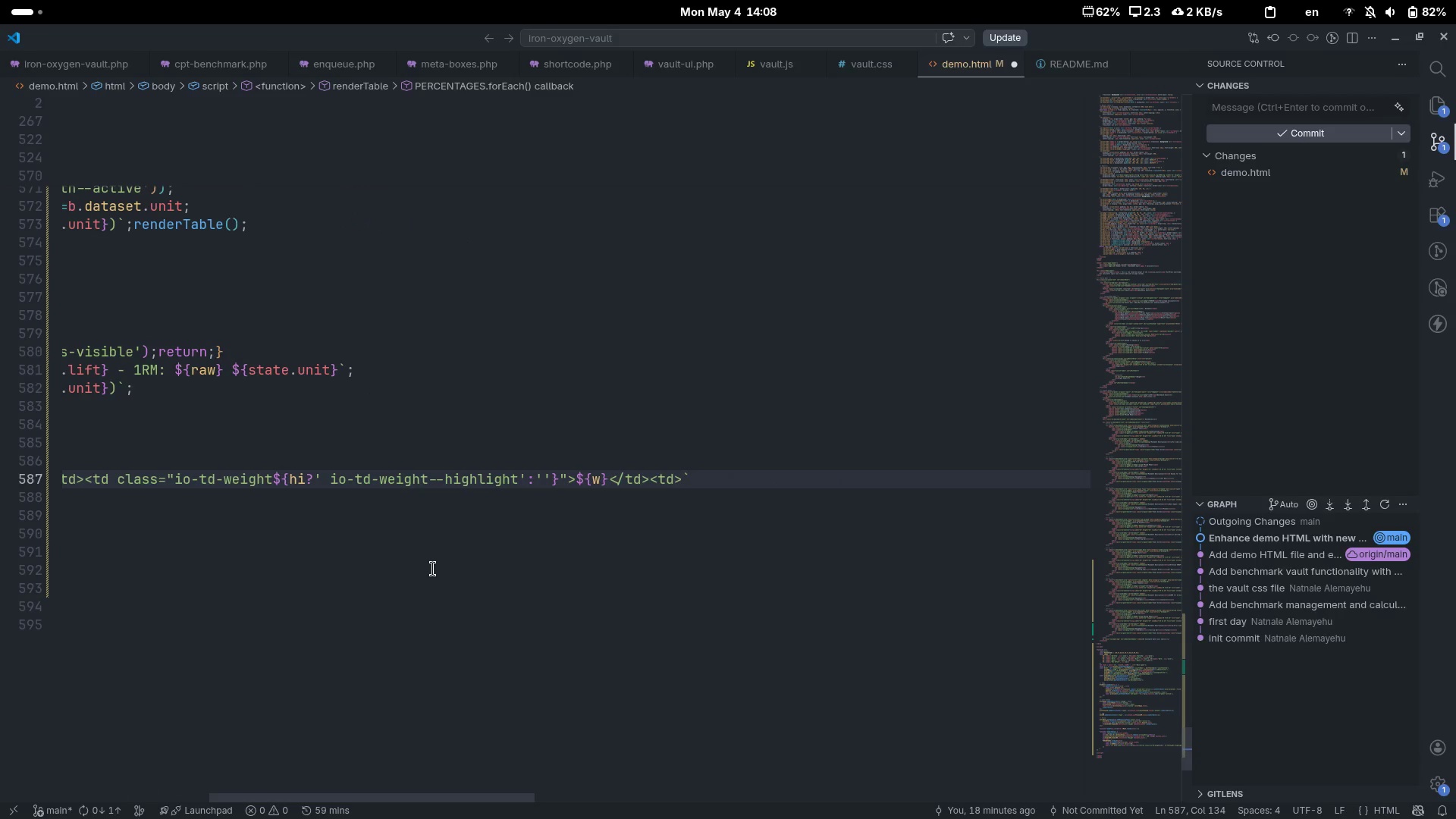 
key(Shift+Period)
 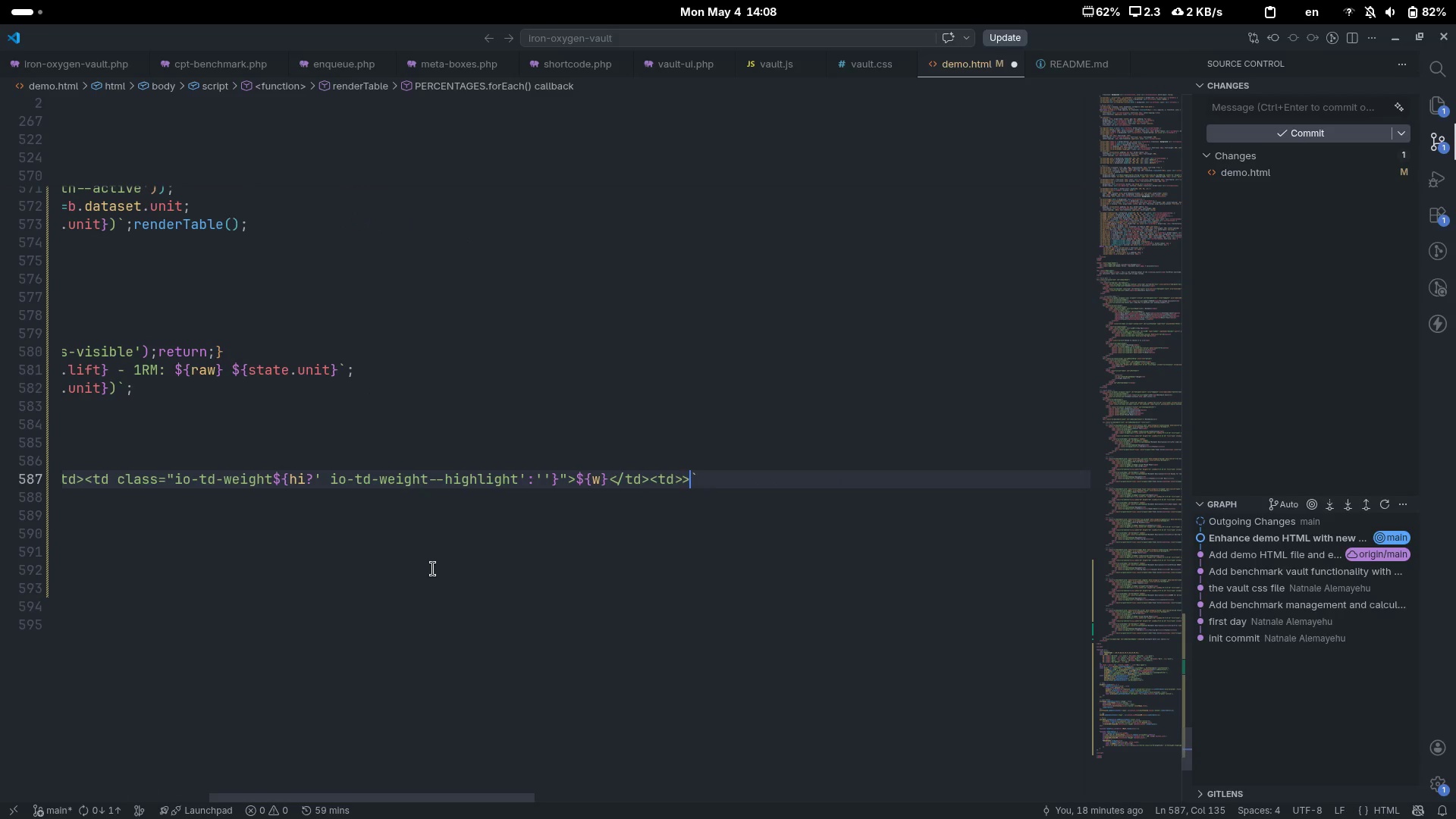 
key(Backspace)
 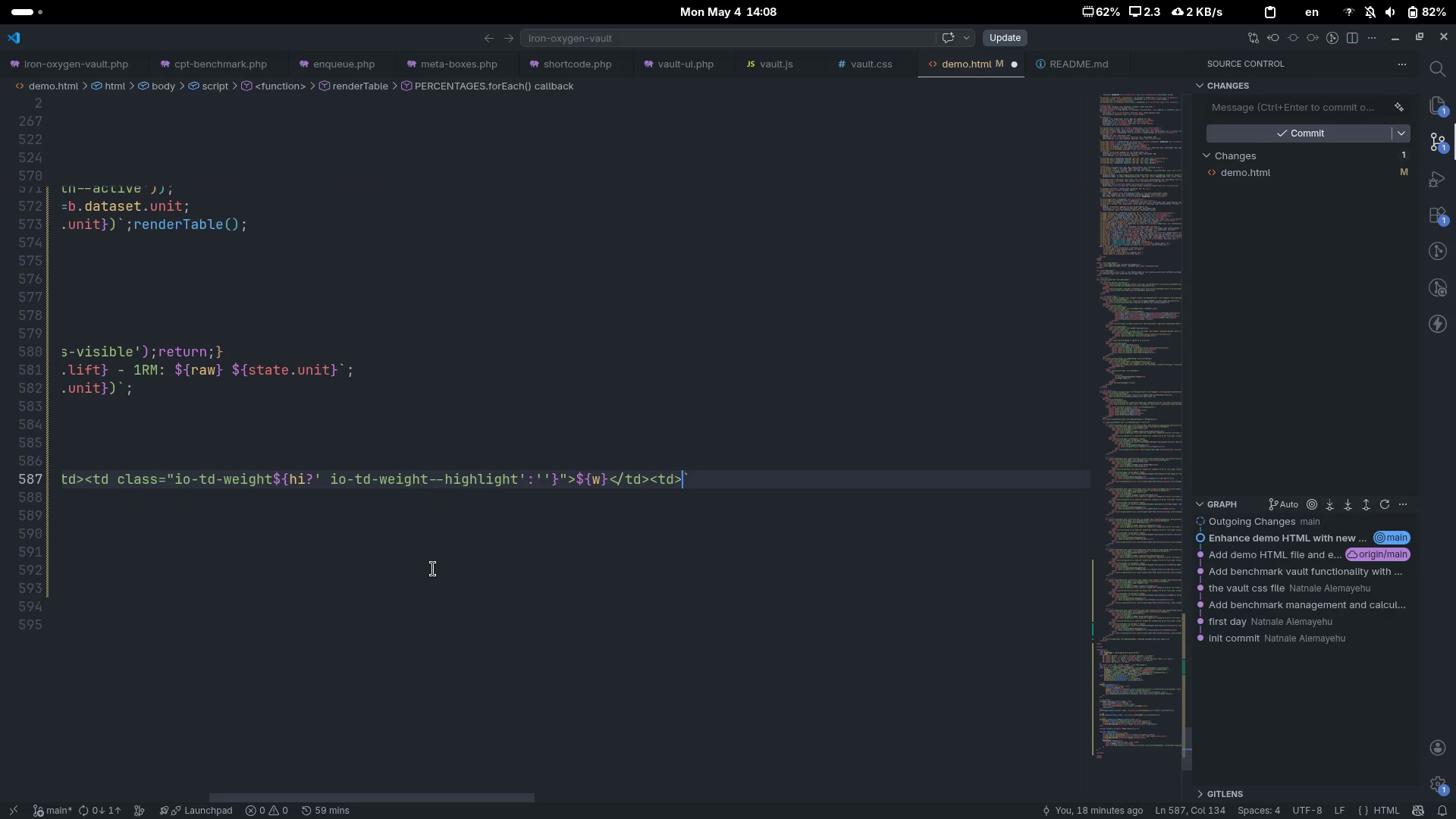 
key(Shift+Comma)
 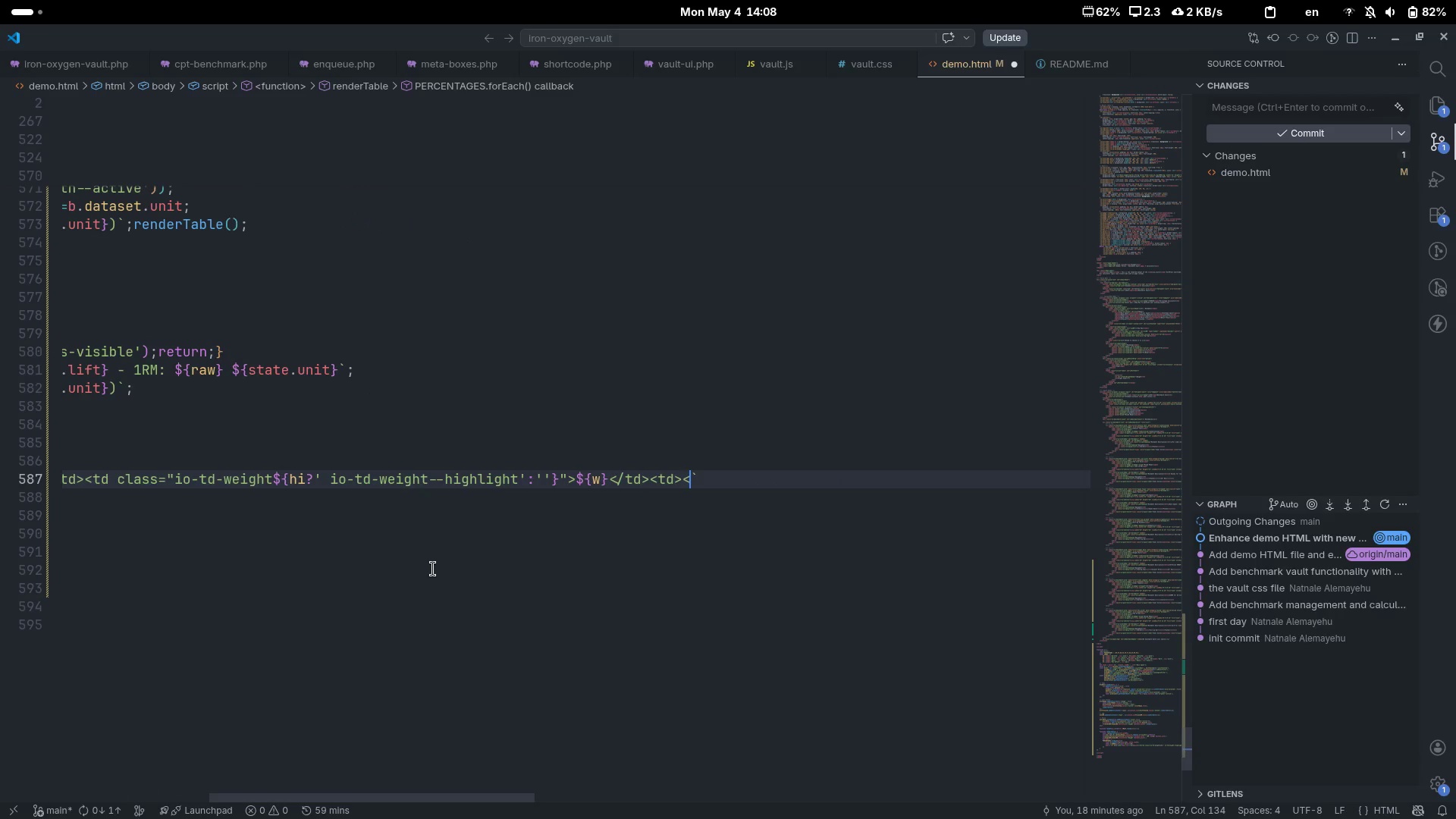 
key(Shift+Period)
 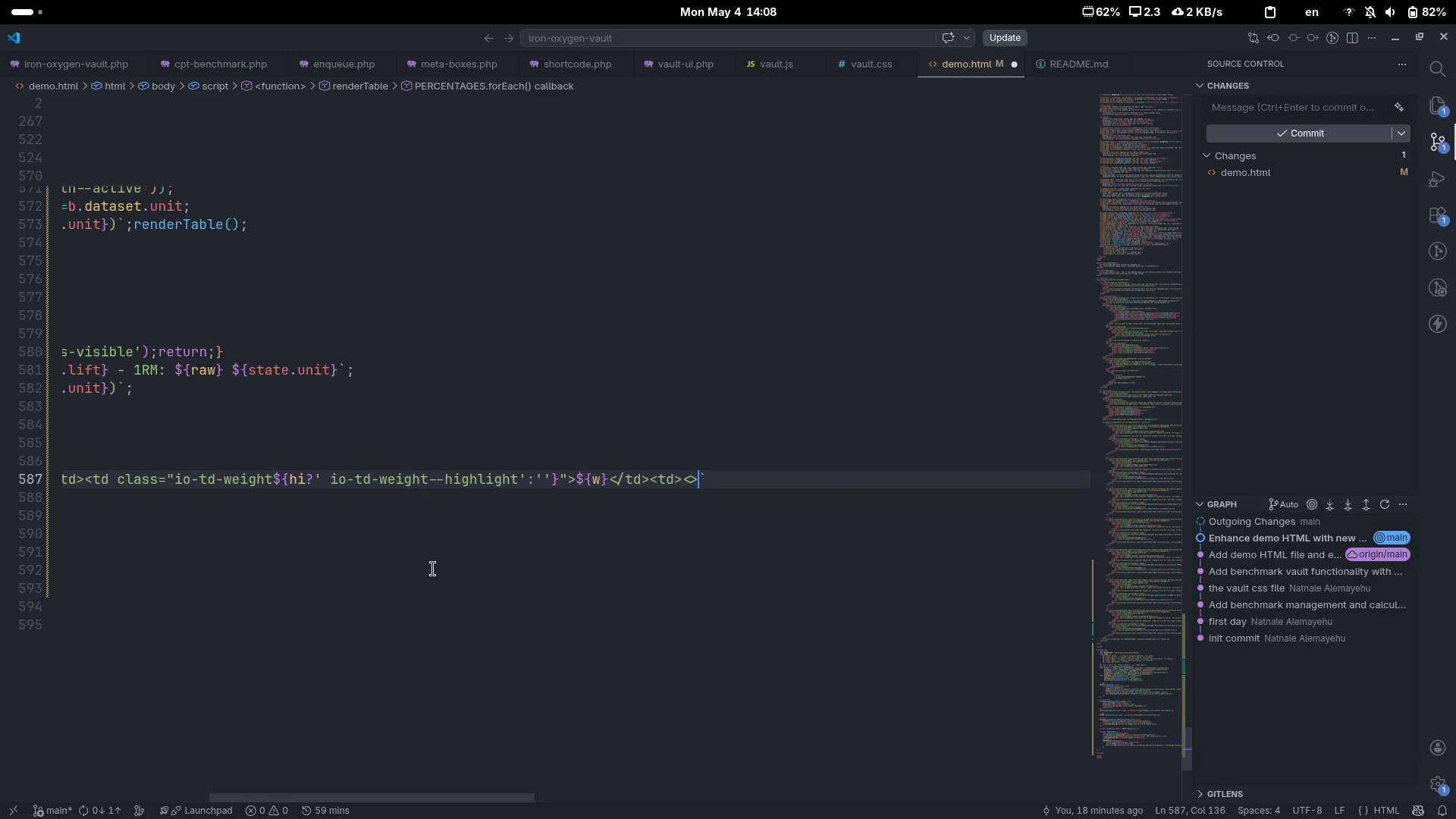 
key(Shift+Comma)
 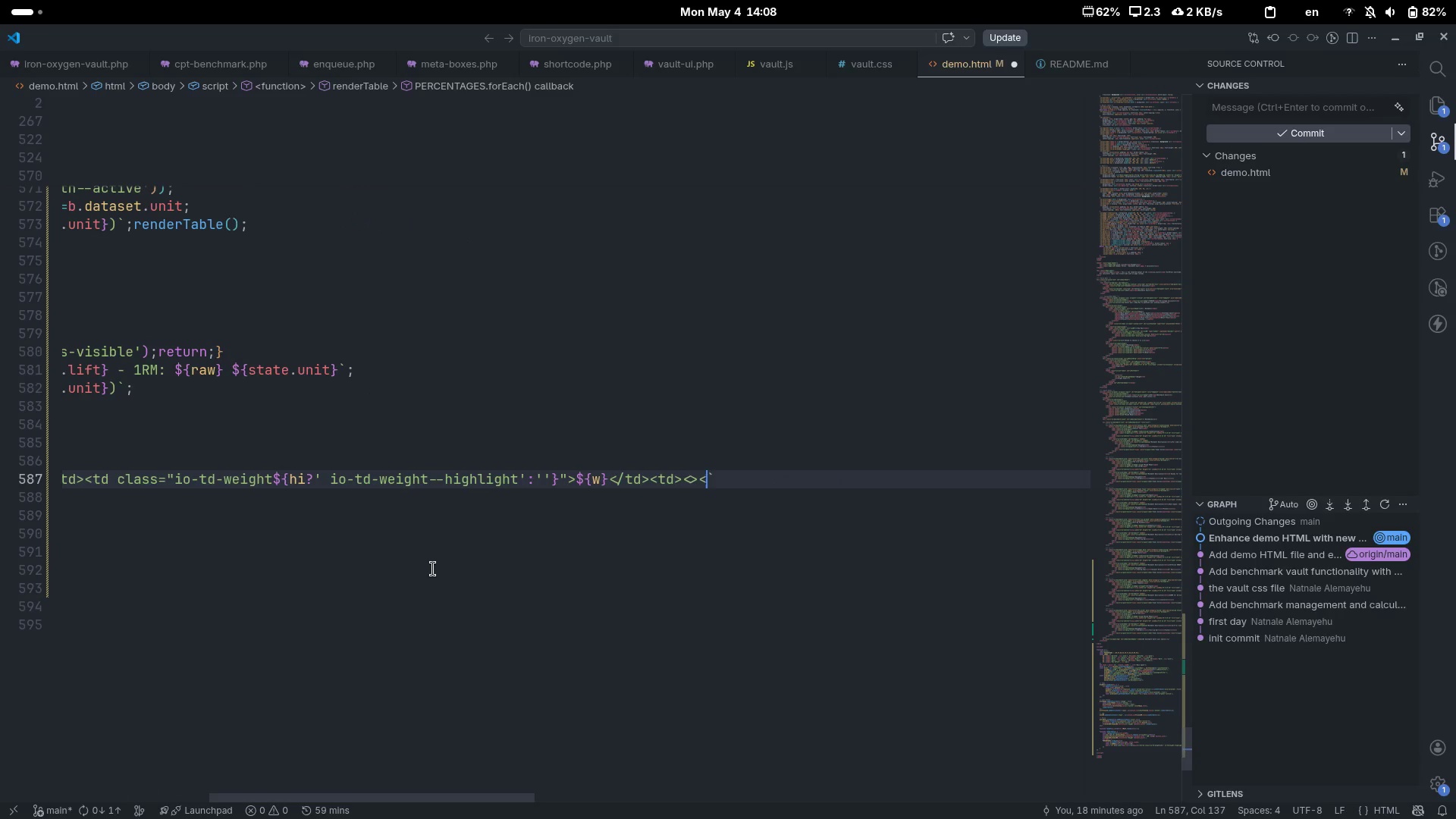 
key(Shift+Period)
 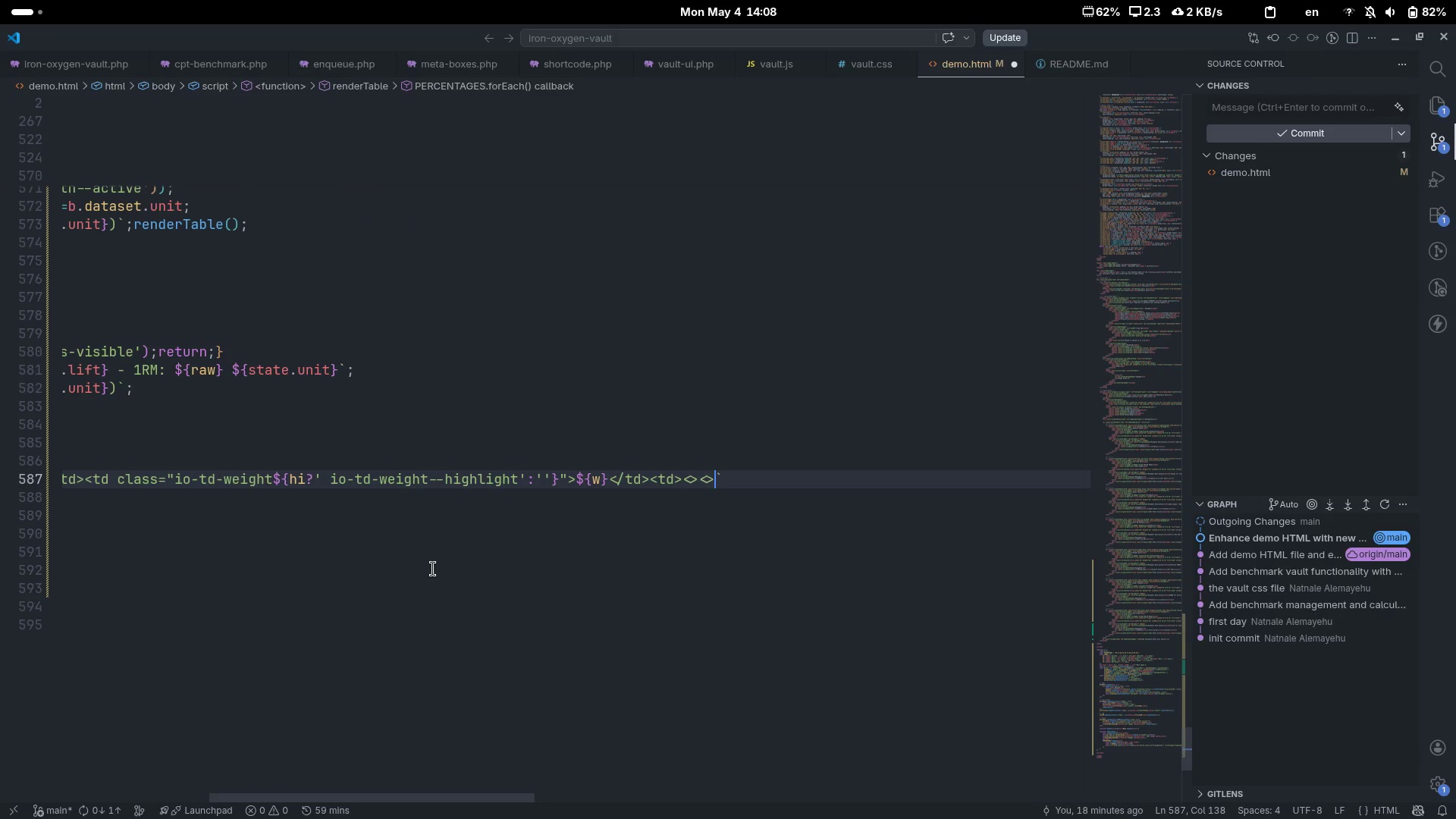 
key(ArrowLeft)
 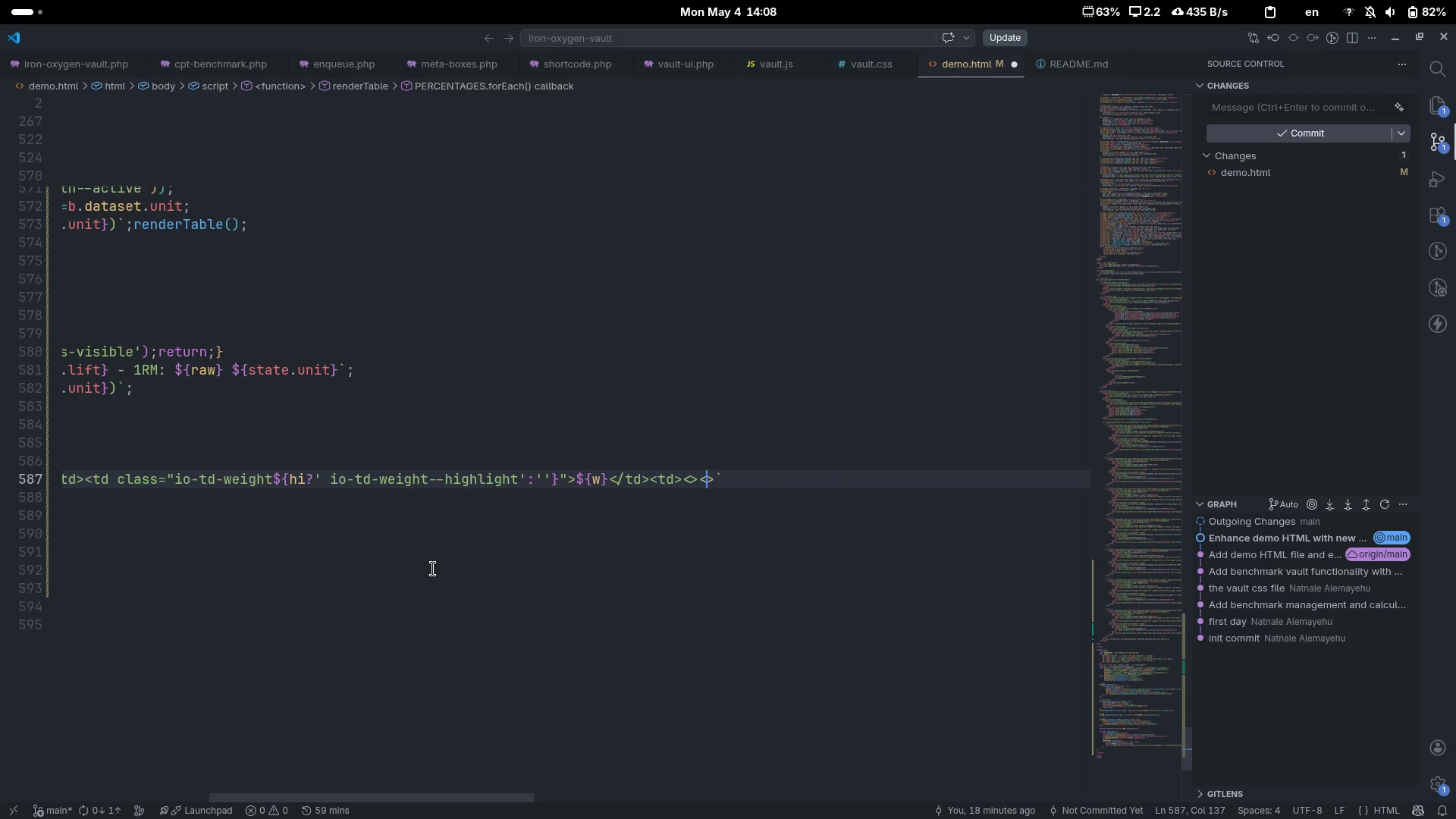 
key(ArrowLeft)
 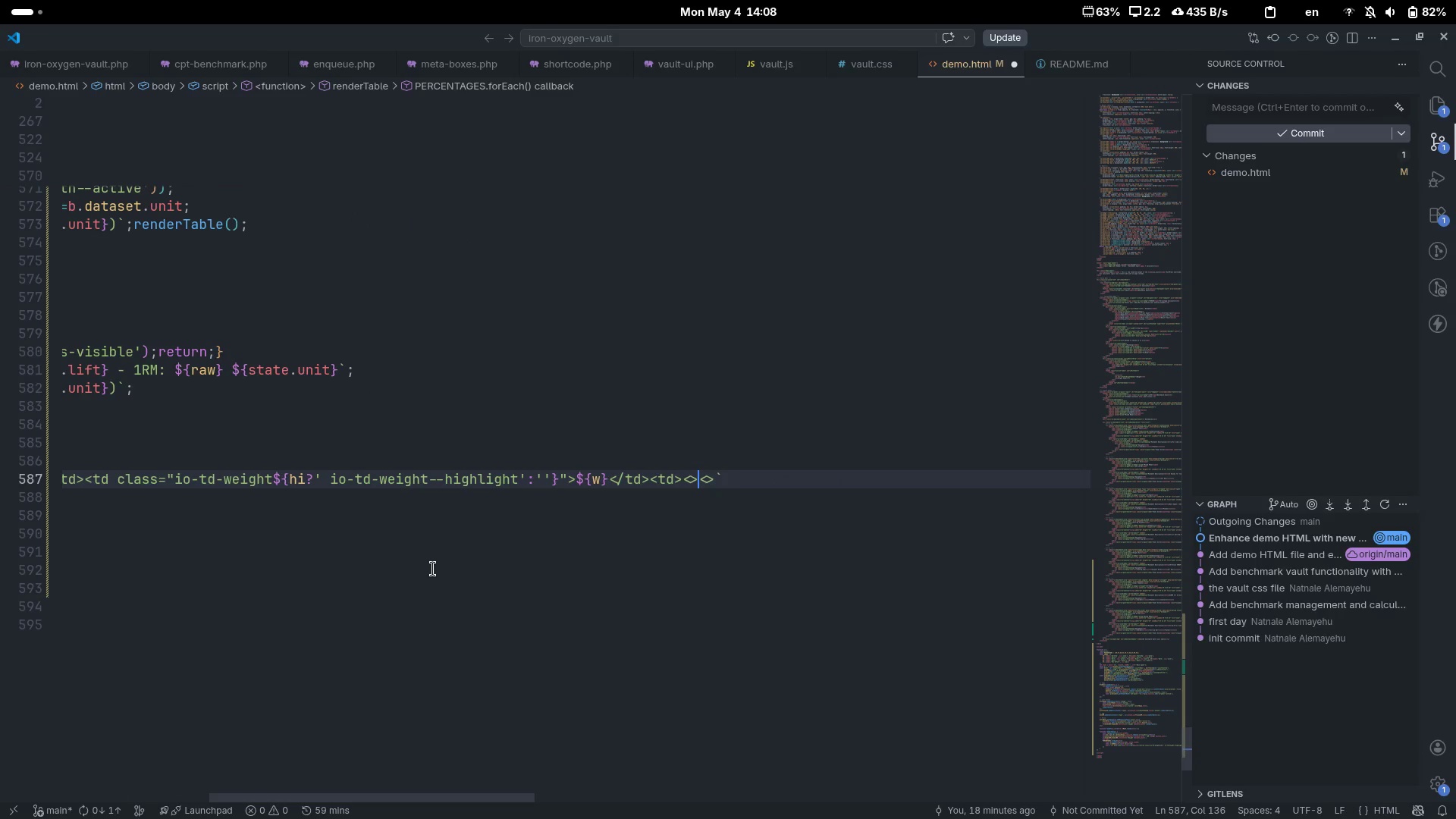 
key(ArrowRight)
 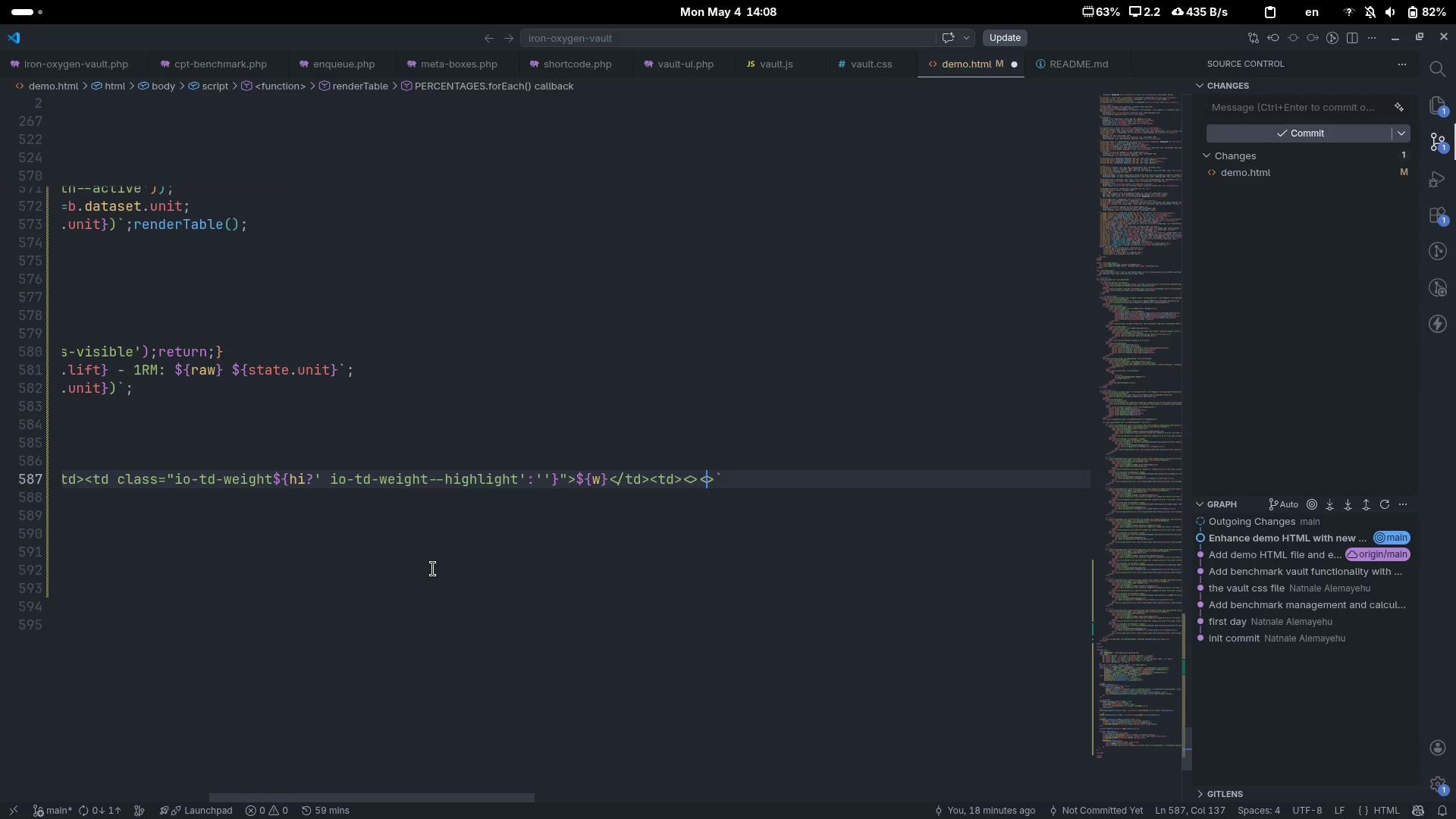 
type(/span)
 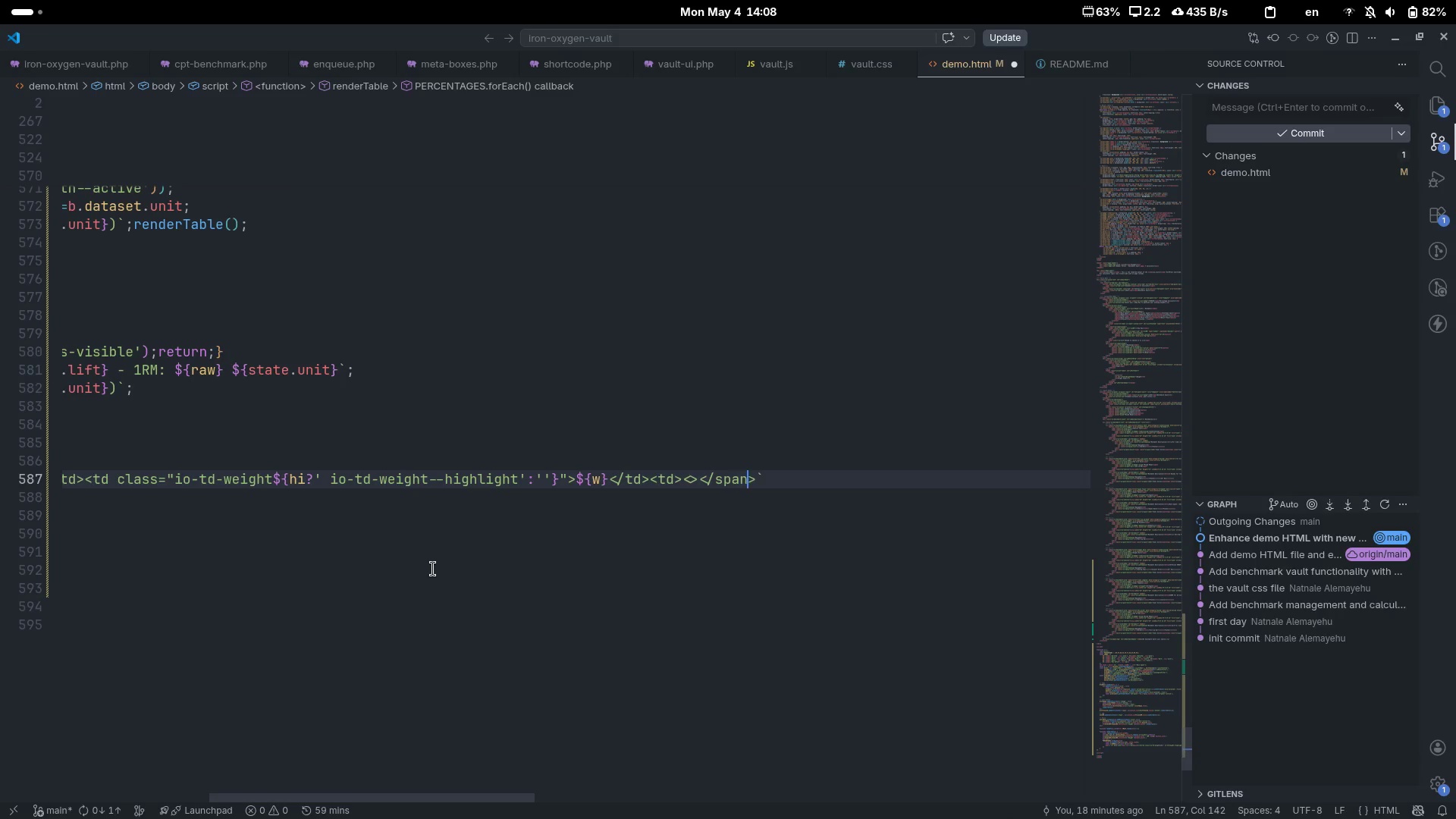 
key(Control+ControlLeft)
 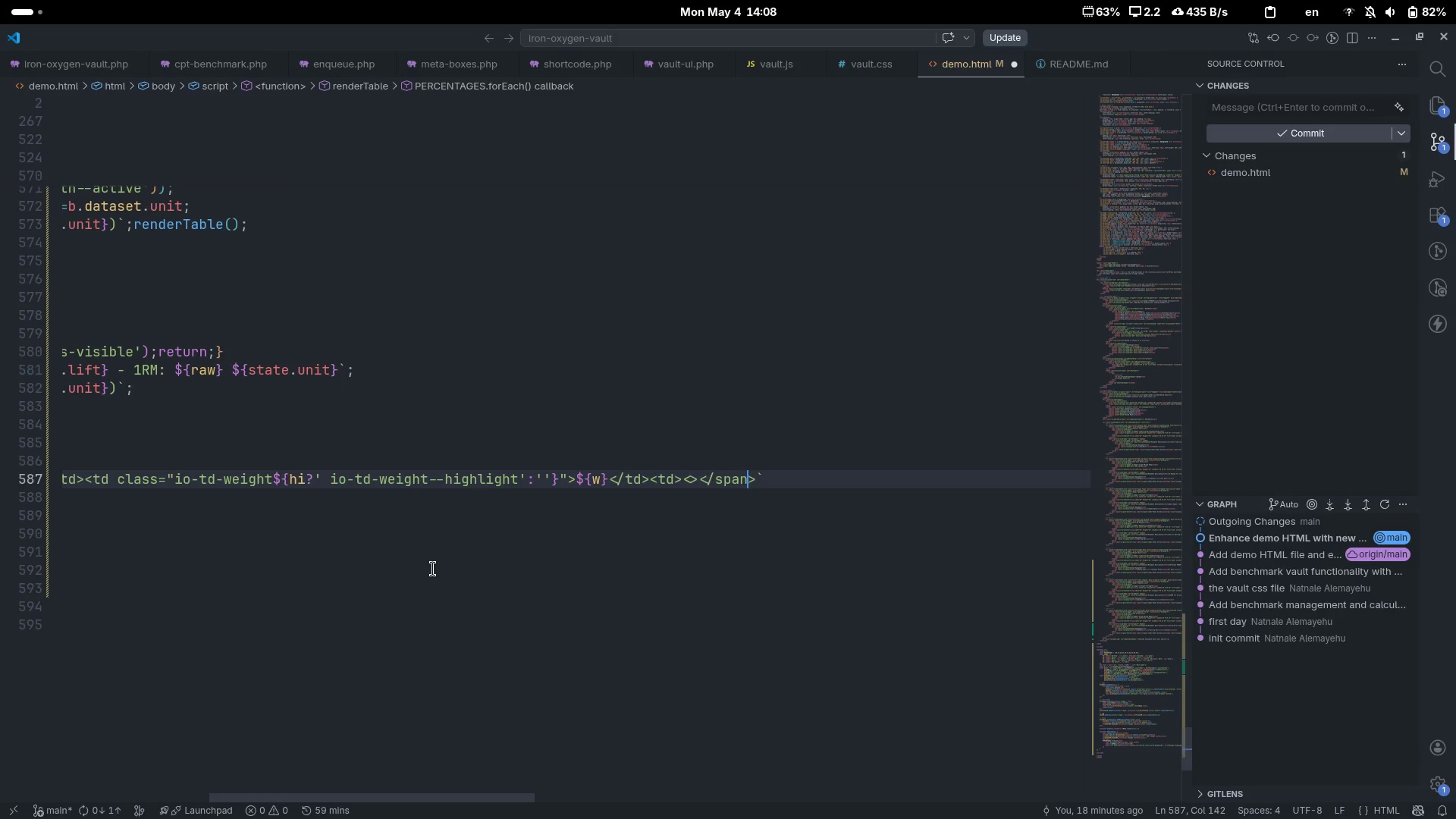 
key(Control+ArrowLeft)
 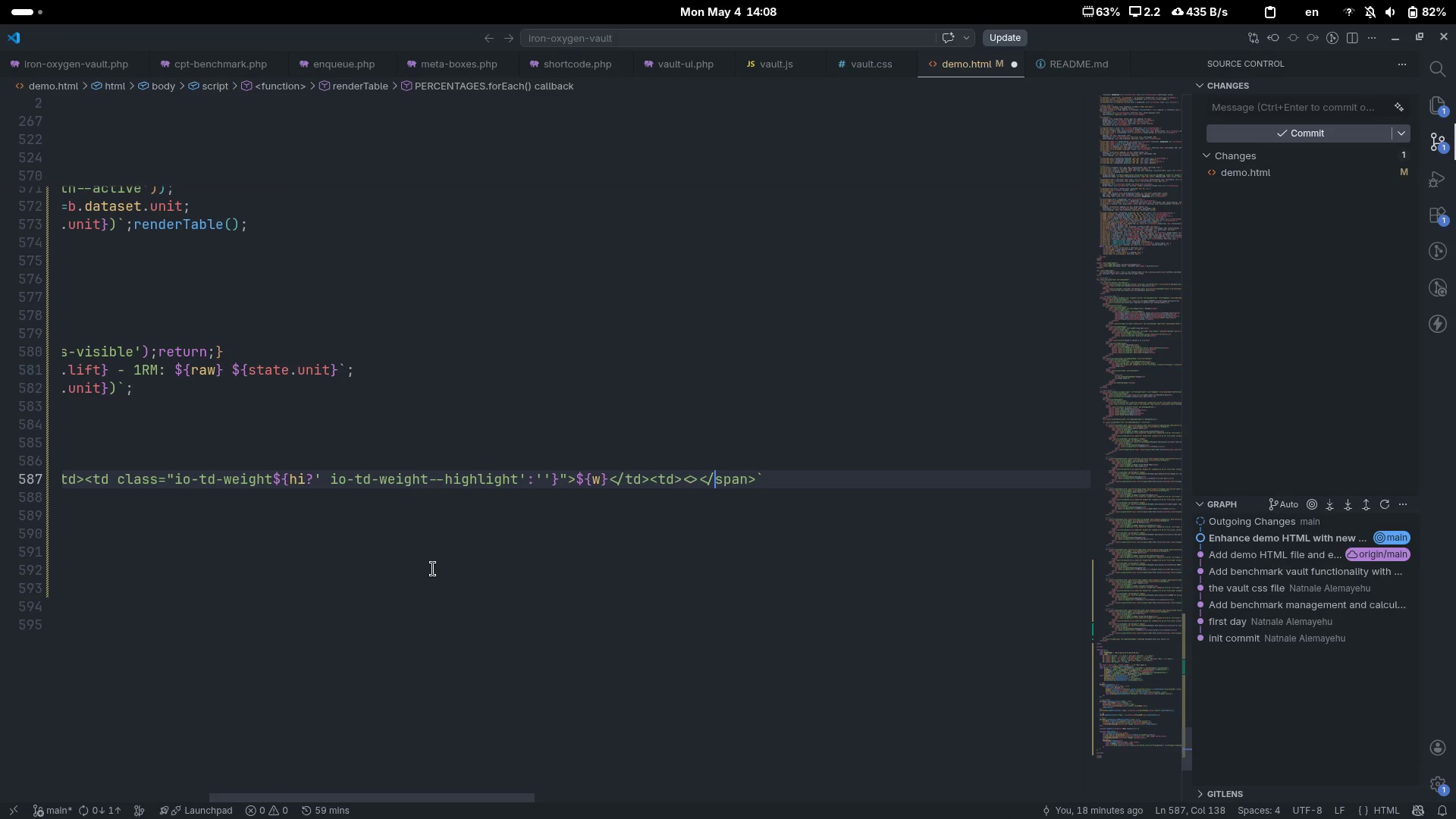 
key(ArrowLeft)
 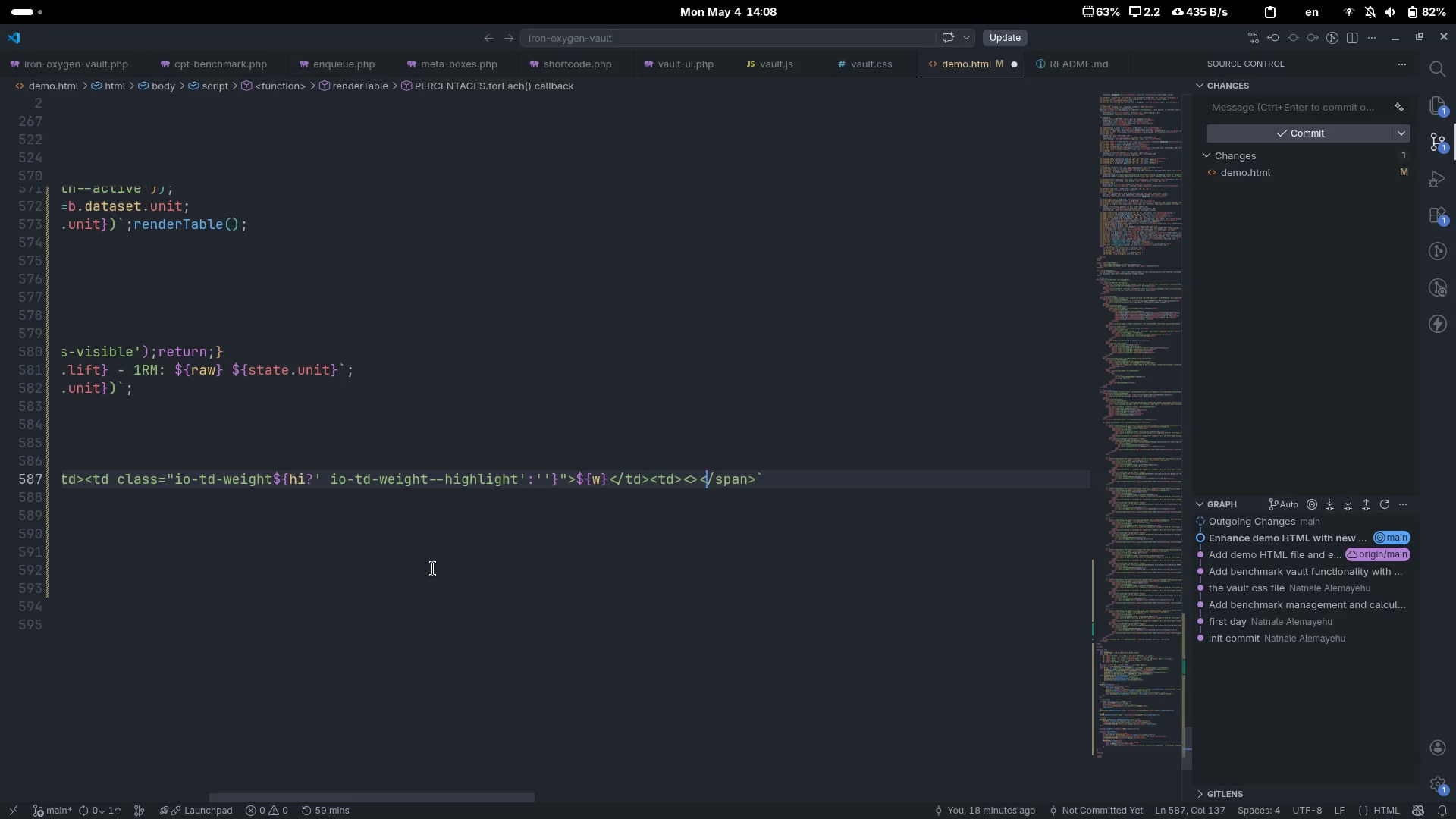 
key(ArrowLeft)
 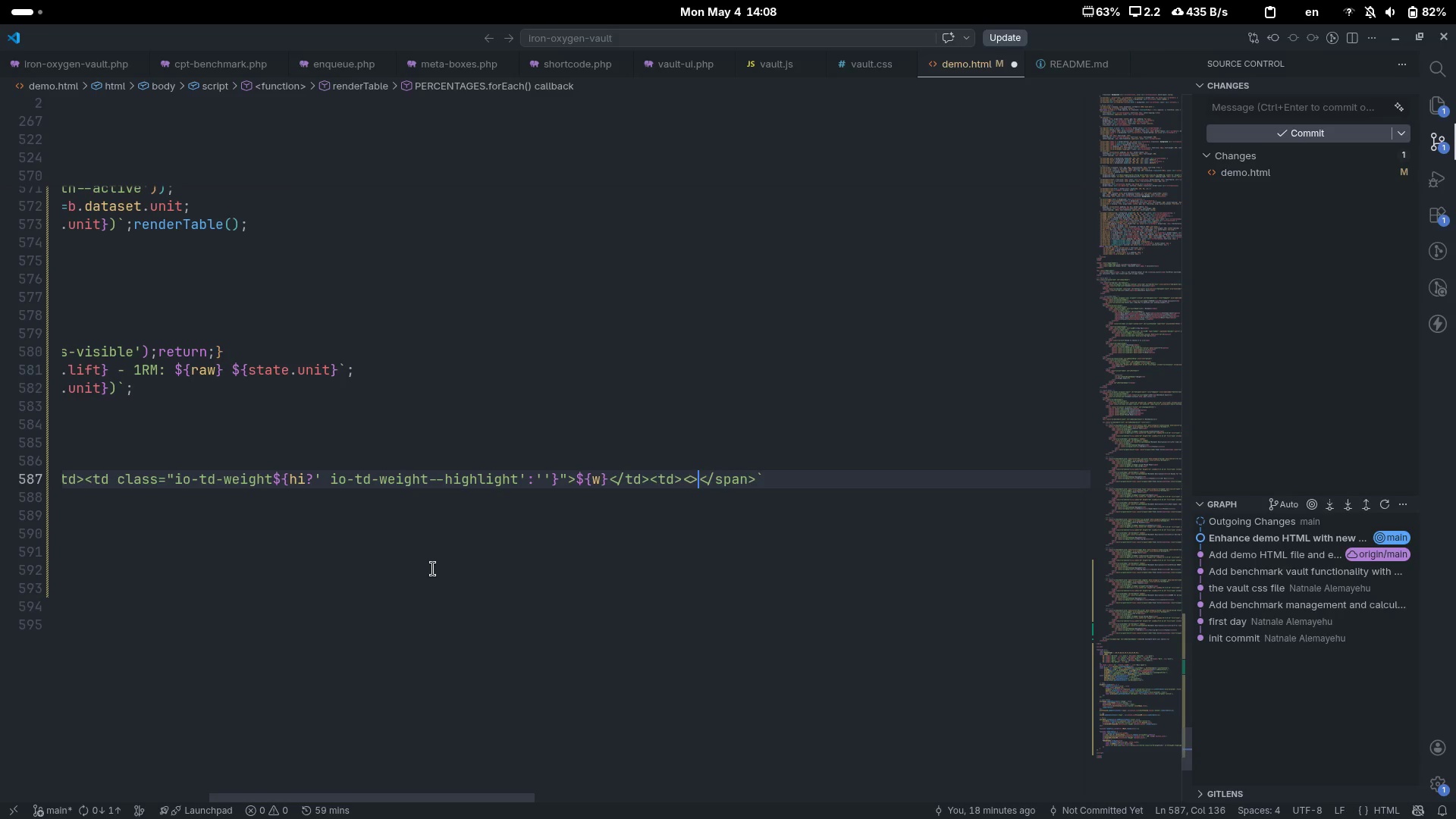 
key(ArrowLeft)
 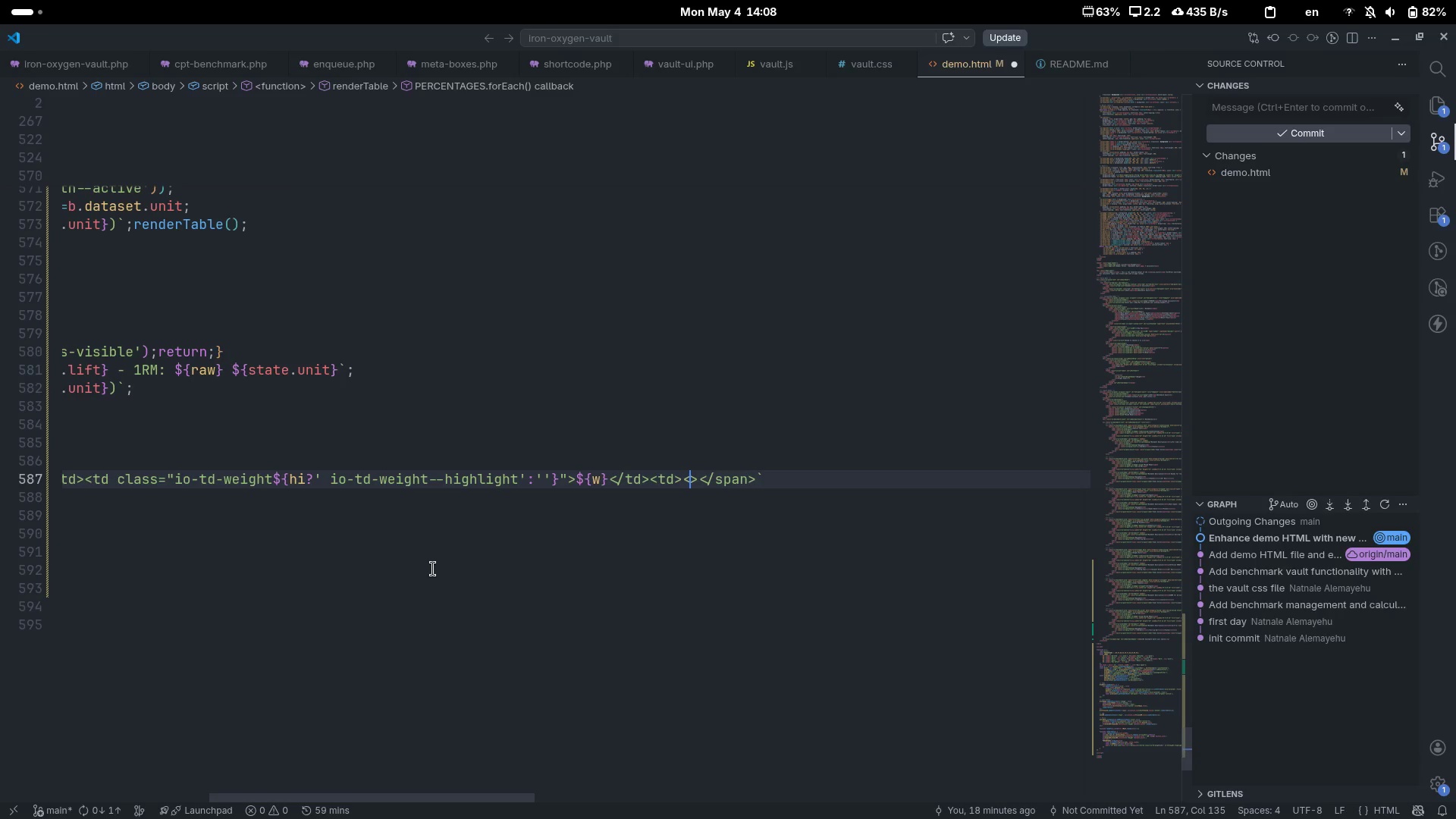 
type(span)
 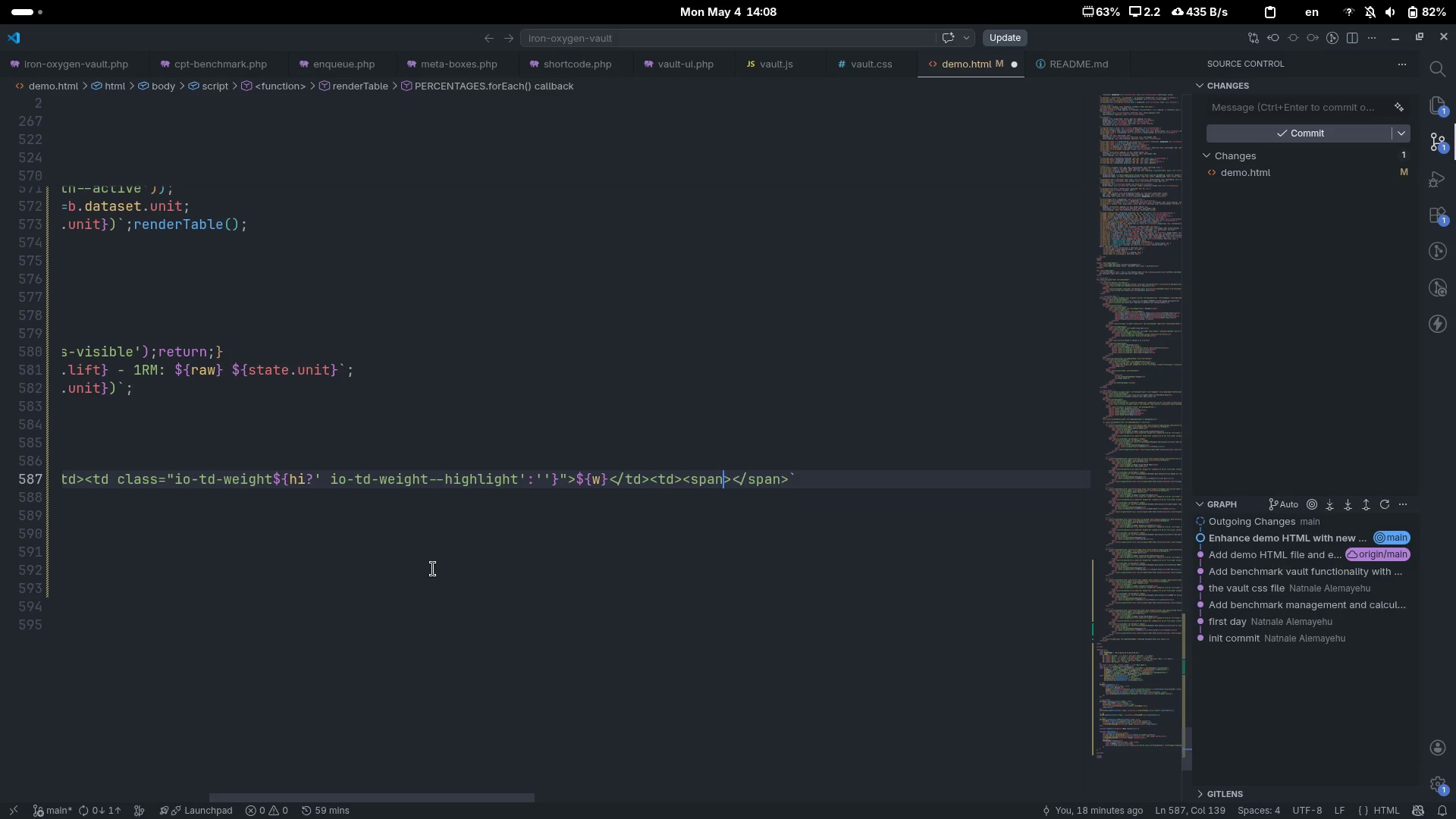 
key(ArrowRight)
 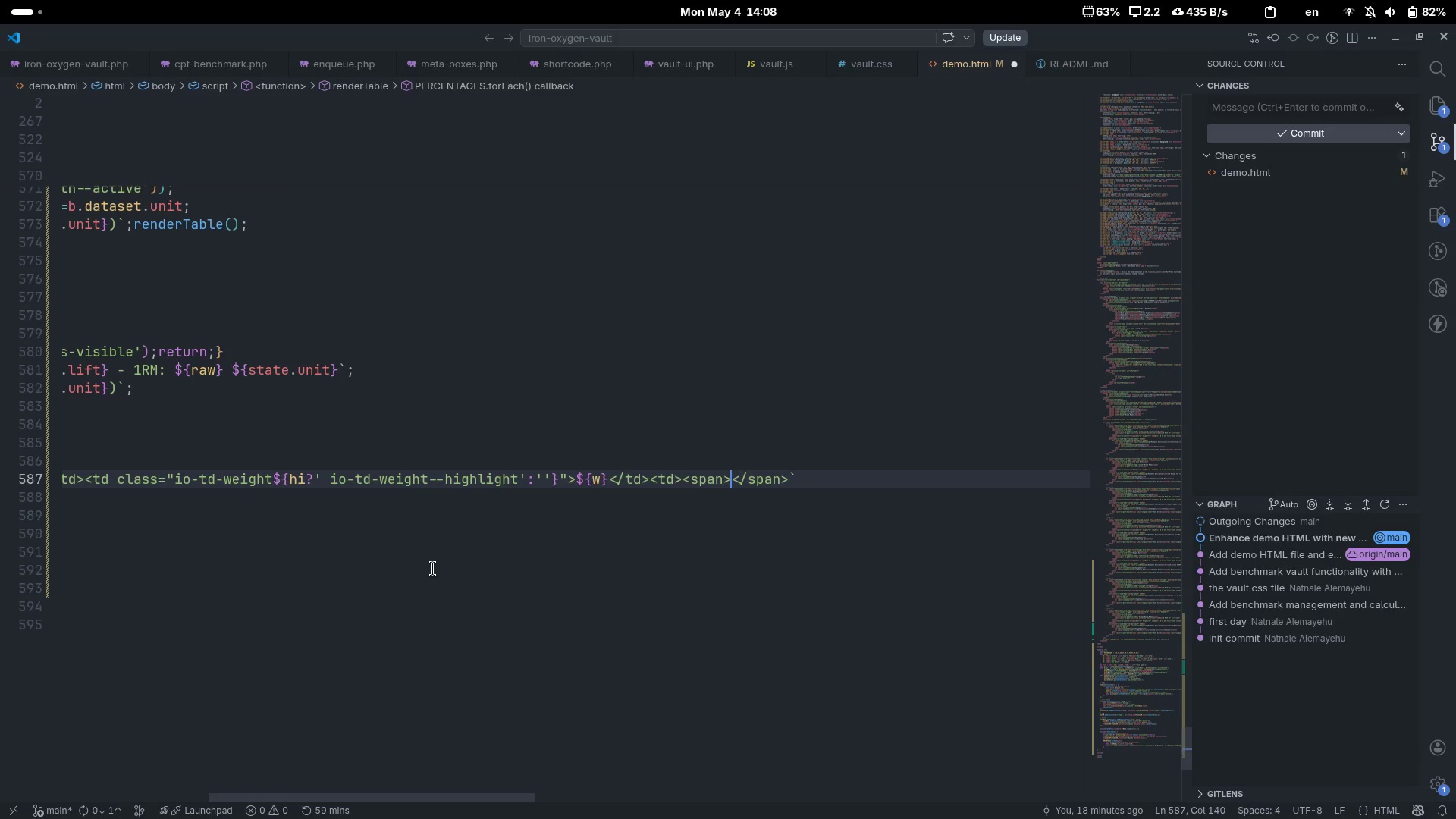 
key(ArrowLeft)
 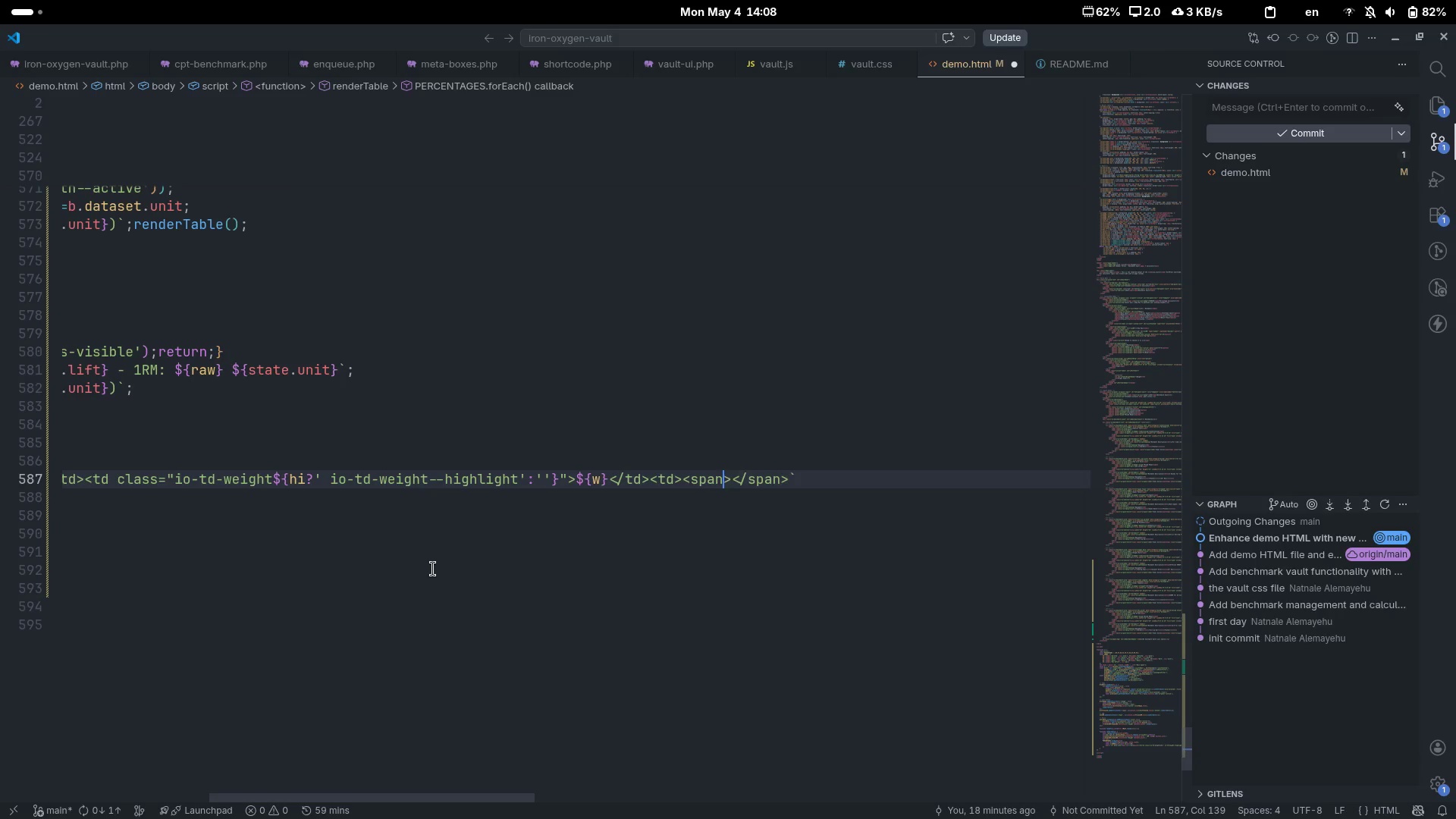 
type( class)
 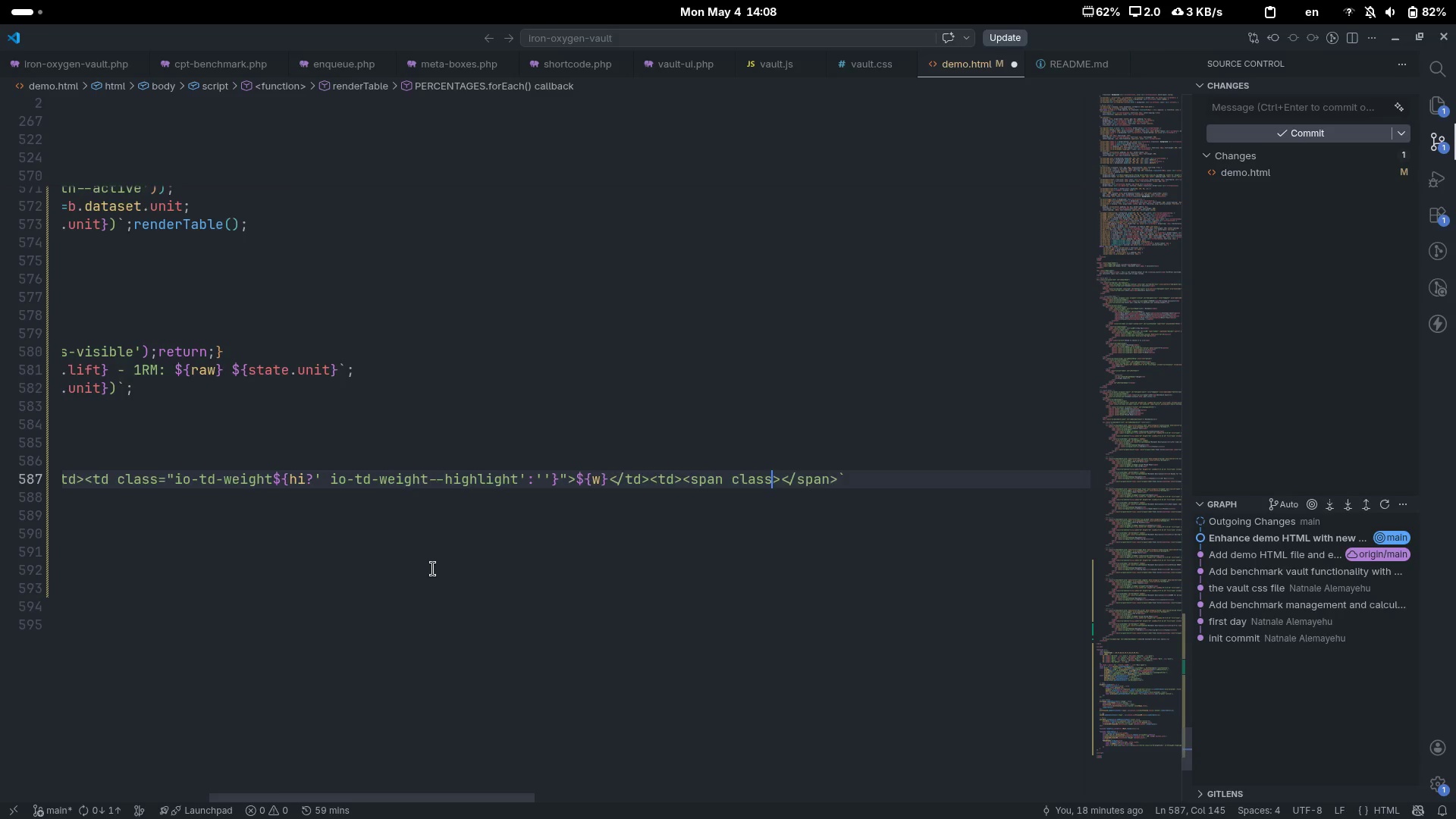 
scroll: coordinate [433, 569], scroll_direction: down, amount: 6.0
 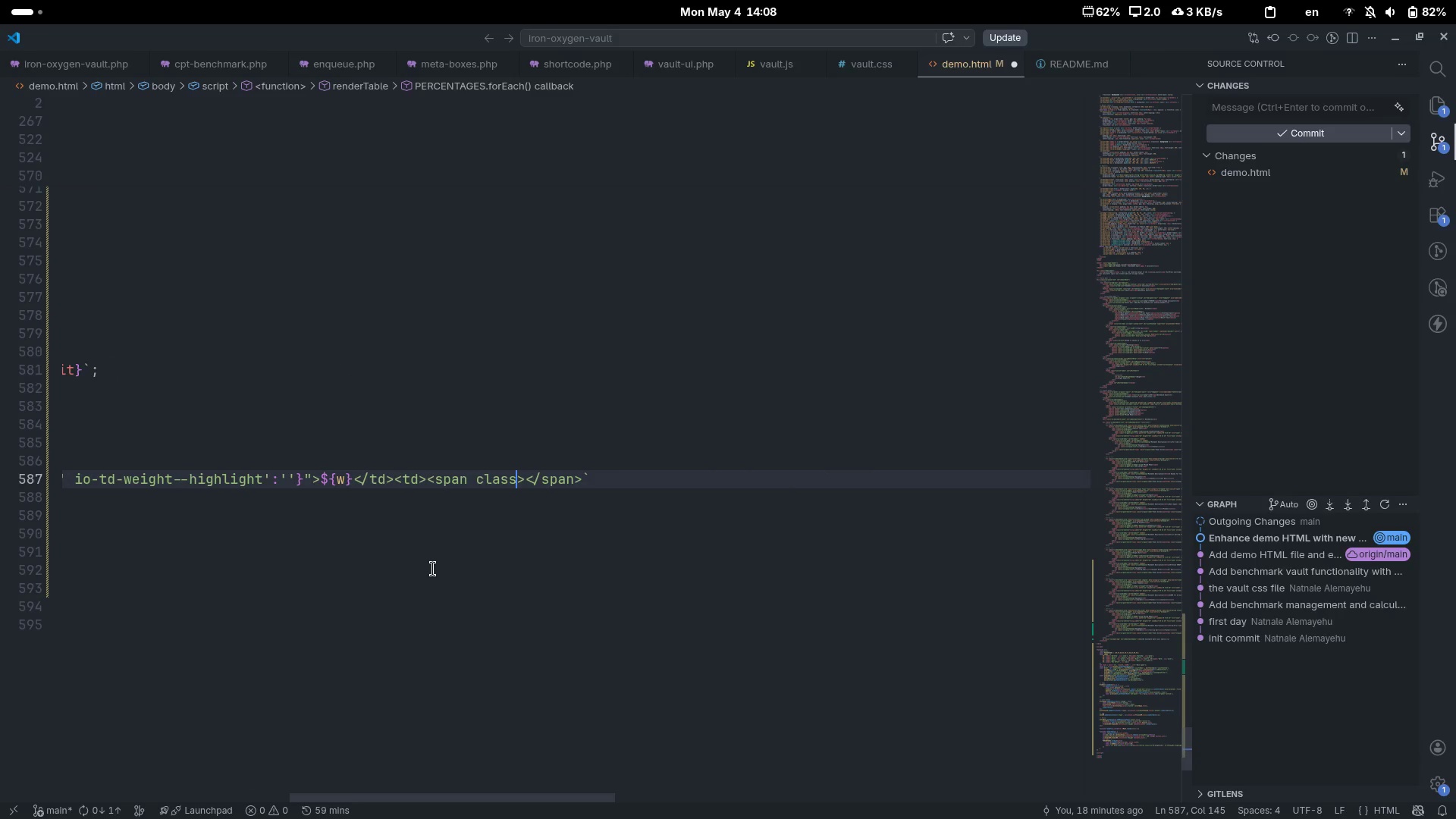 
type(="io-zone-tag)
 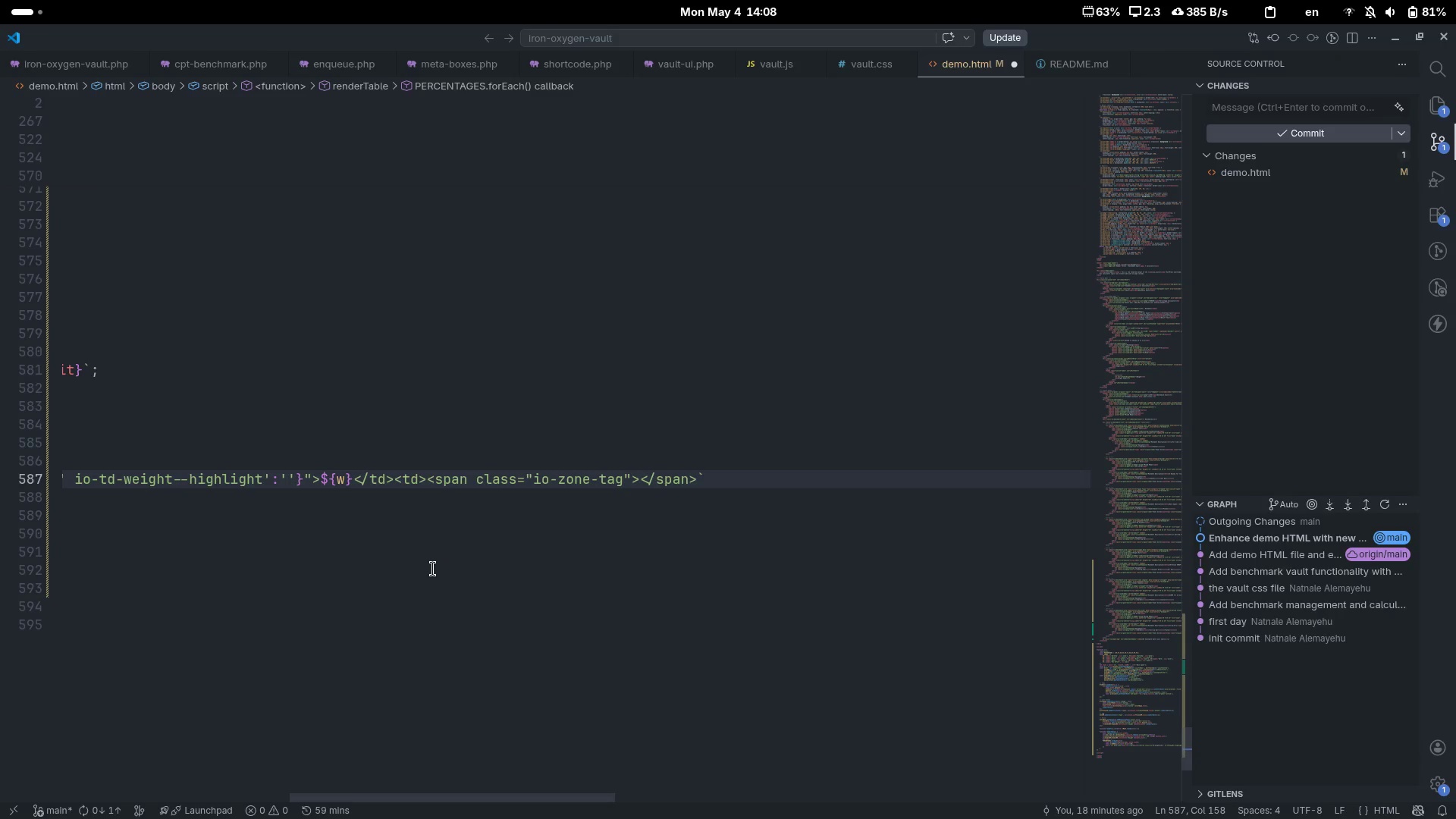 
scroll: coordinate [433, 569], scroll_direction: down, amount: 10.0
 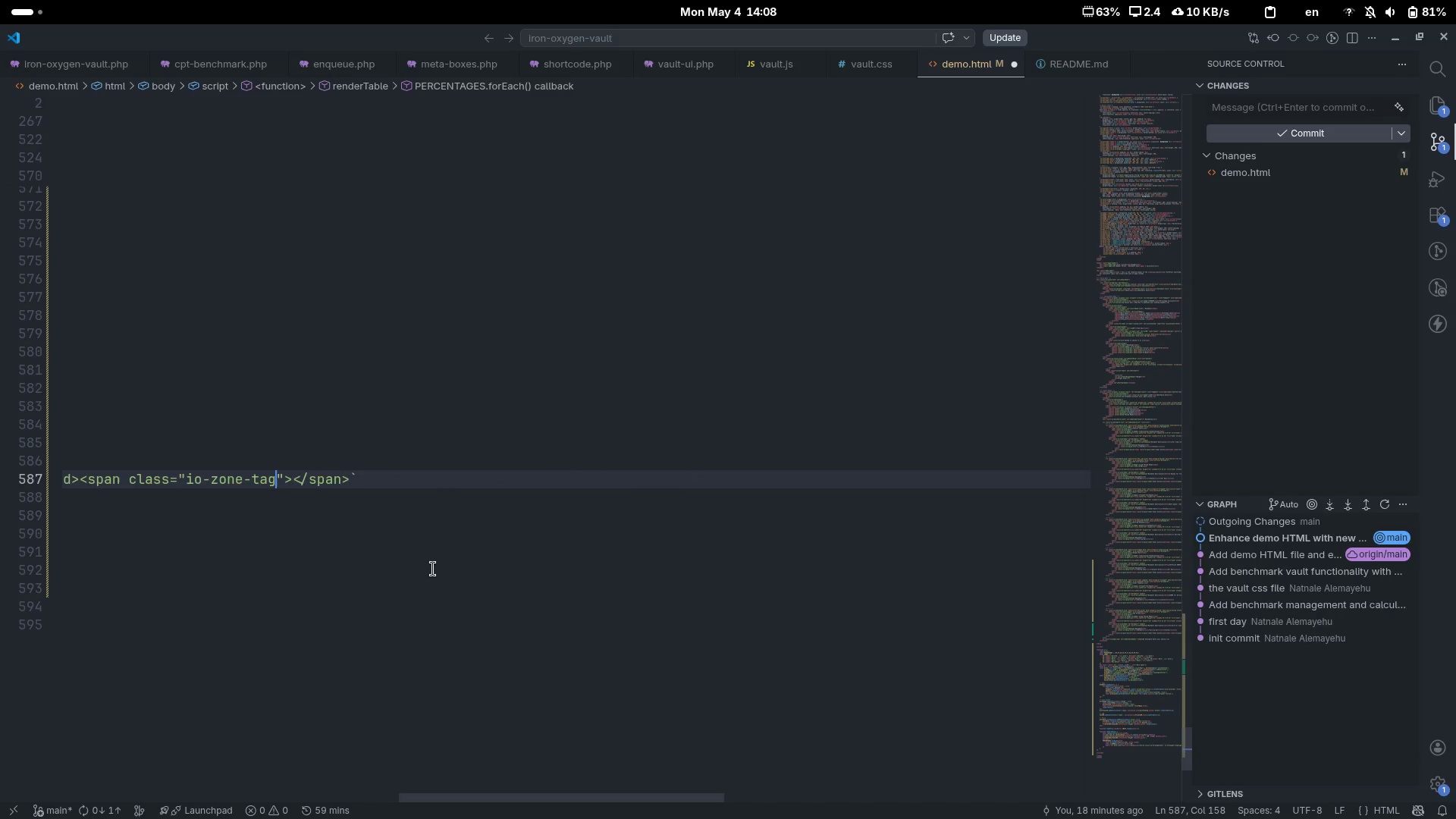 
type( io-zone-ag--${})
 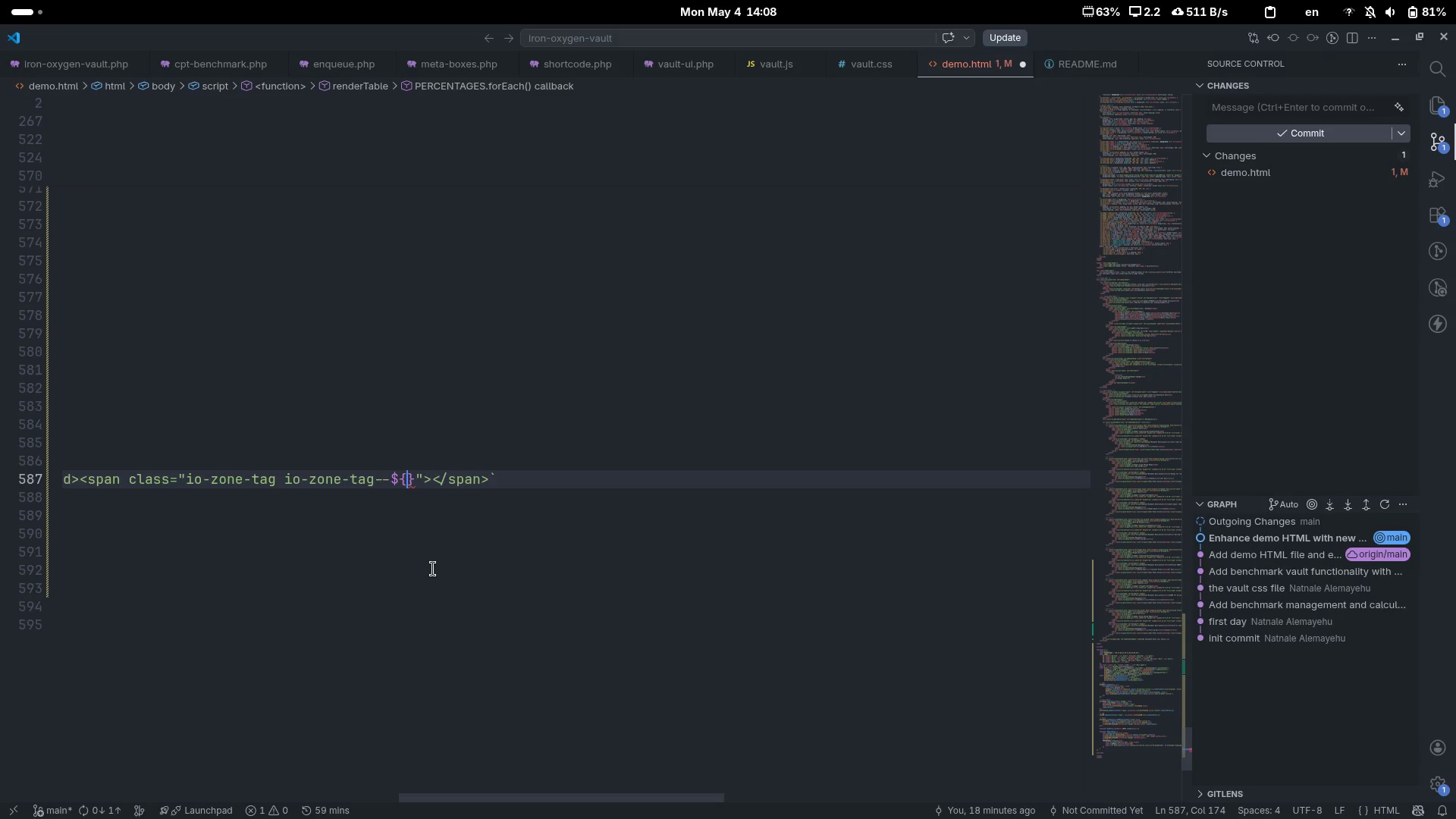 
hold_key(key=T, duration=0.34)
 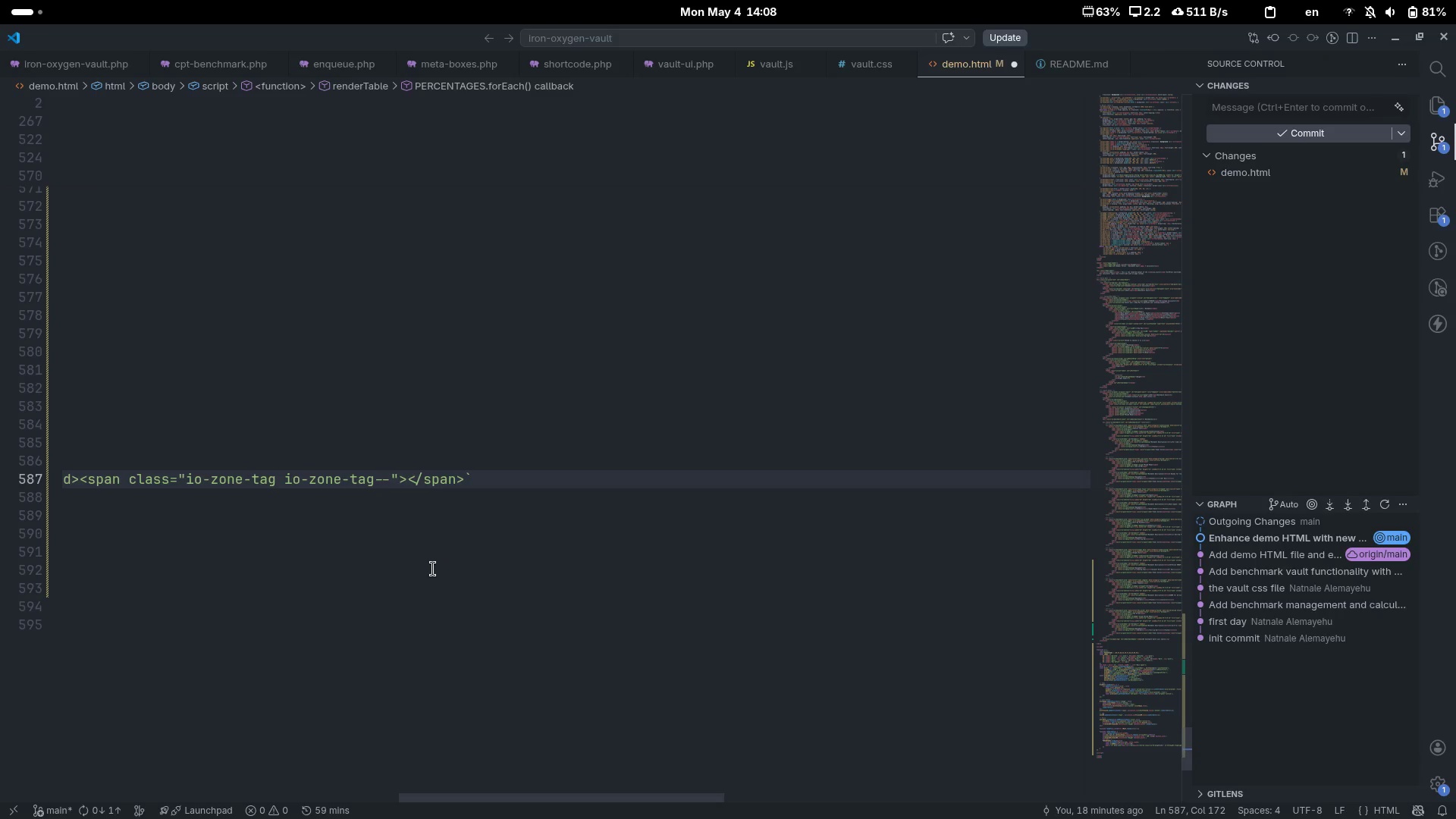 
key(ArrowLeft)
 